 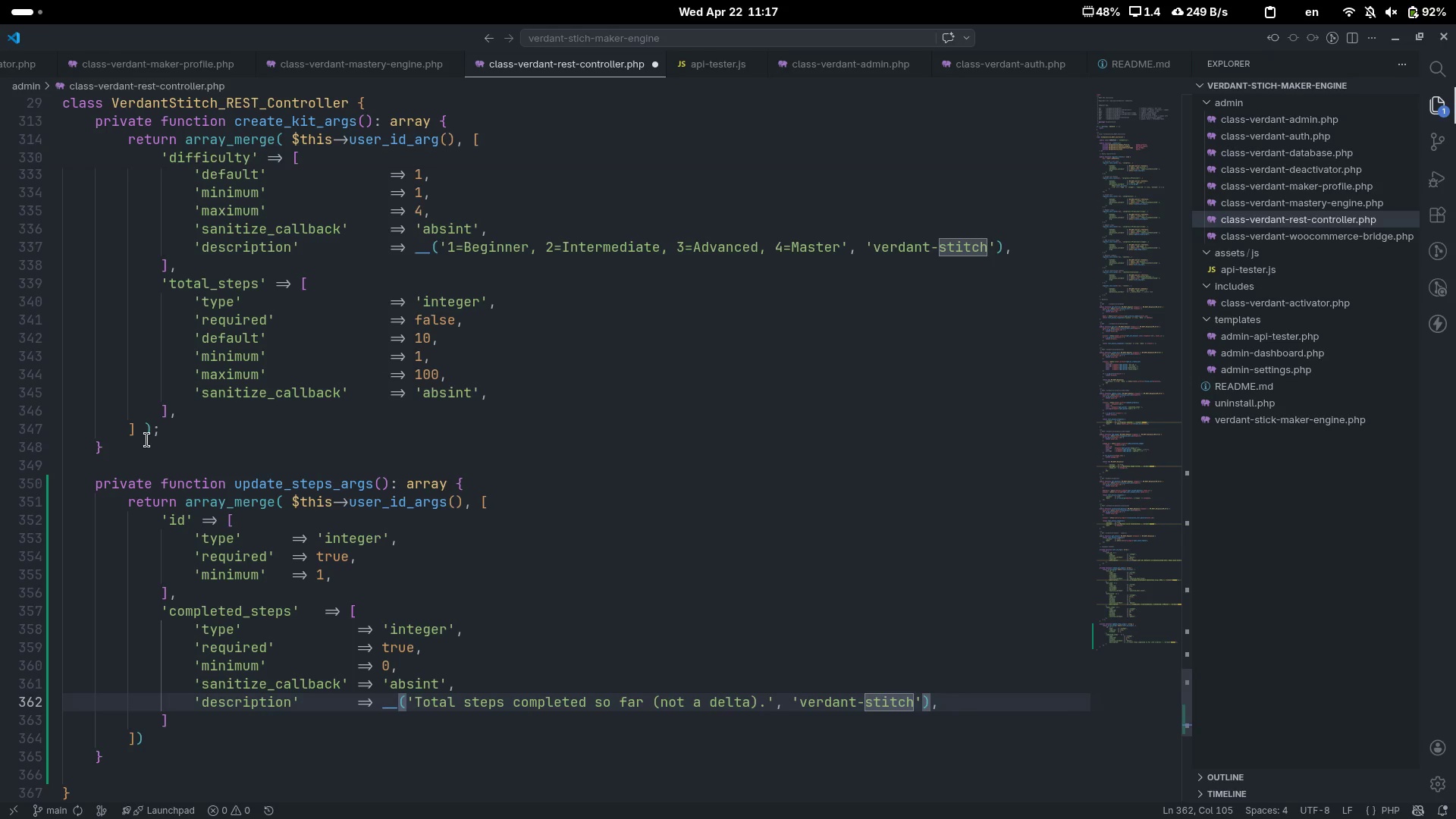 
key(Control+ArrowRight)
 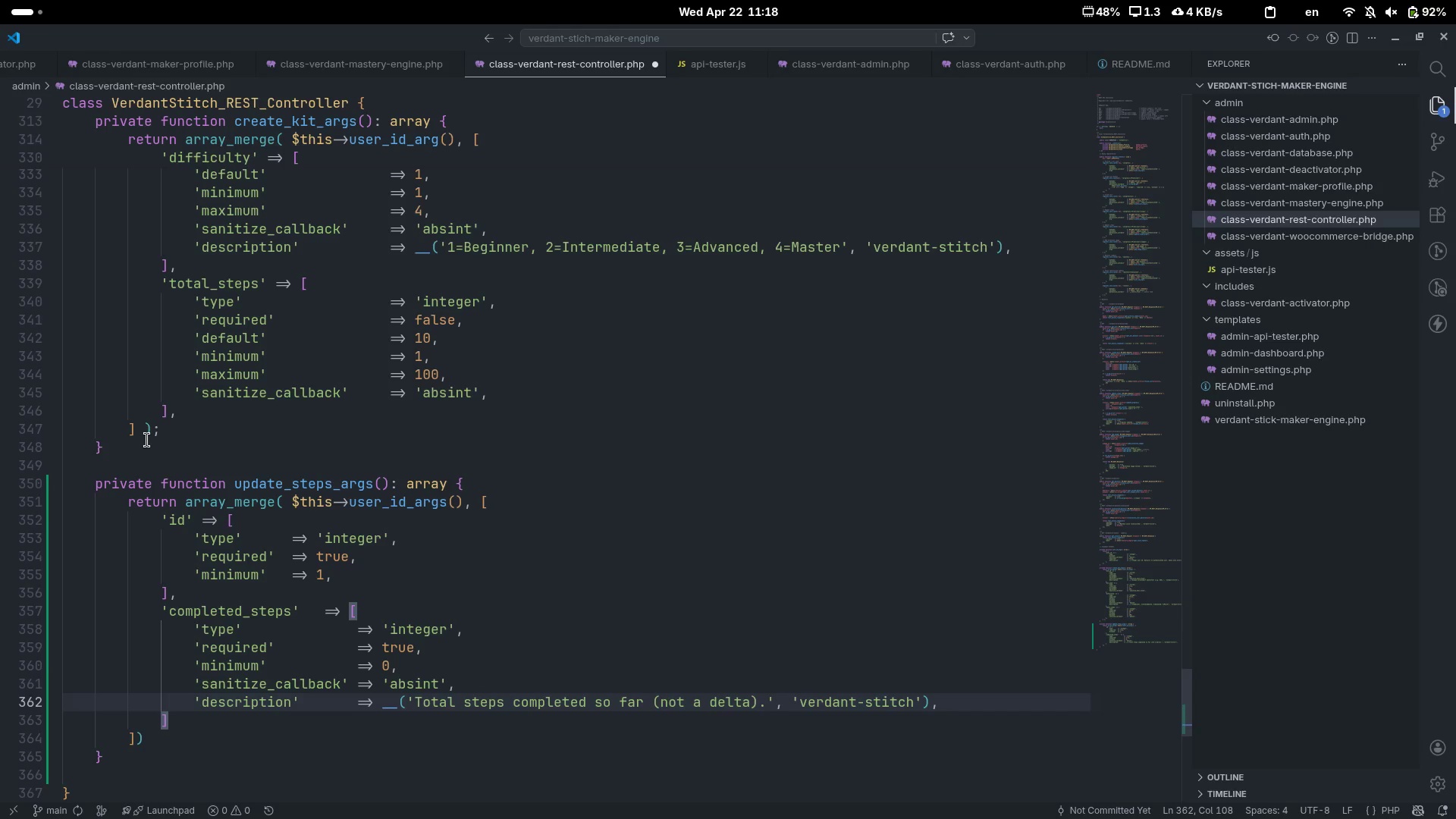 
key(ArrowDown)
 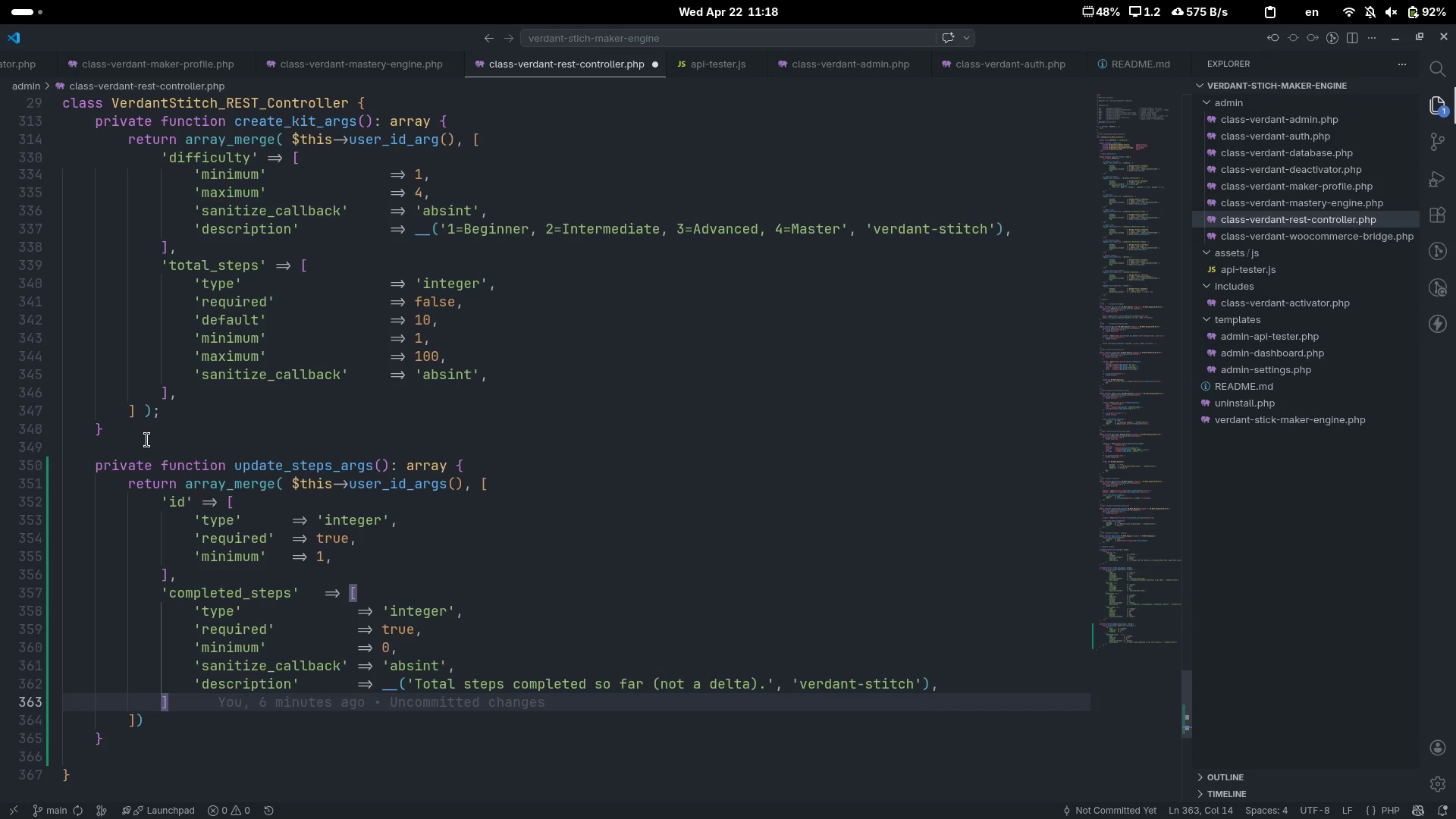 
key(Comma)
 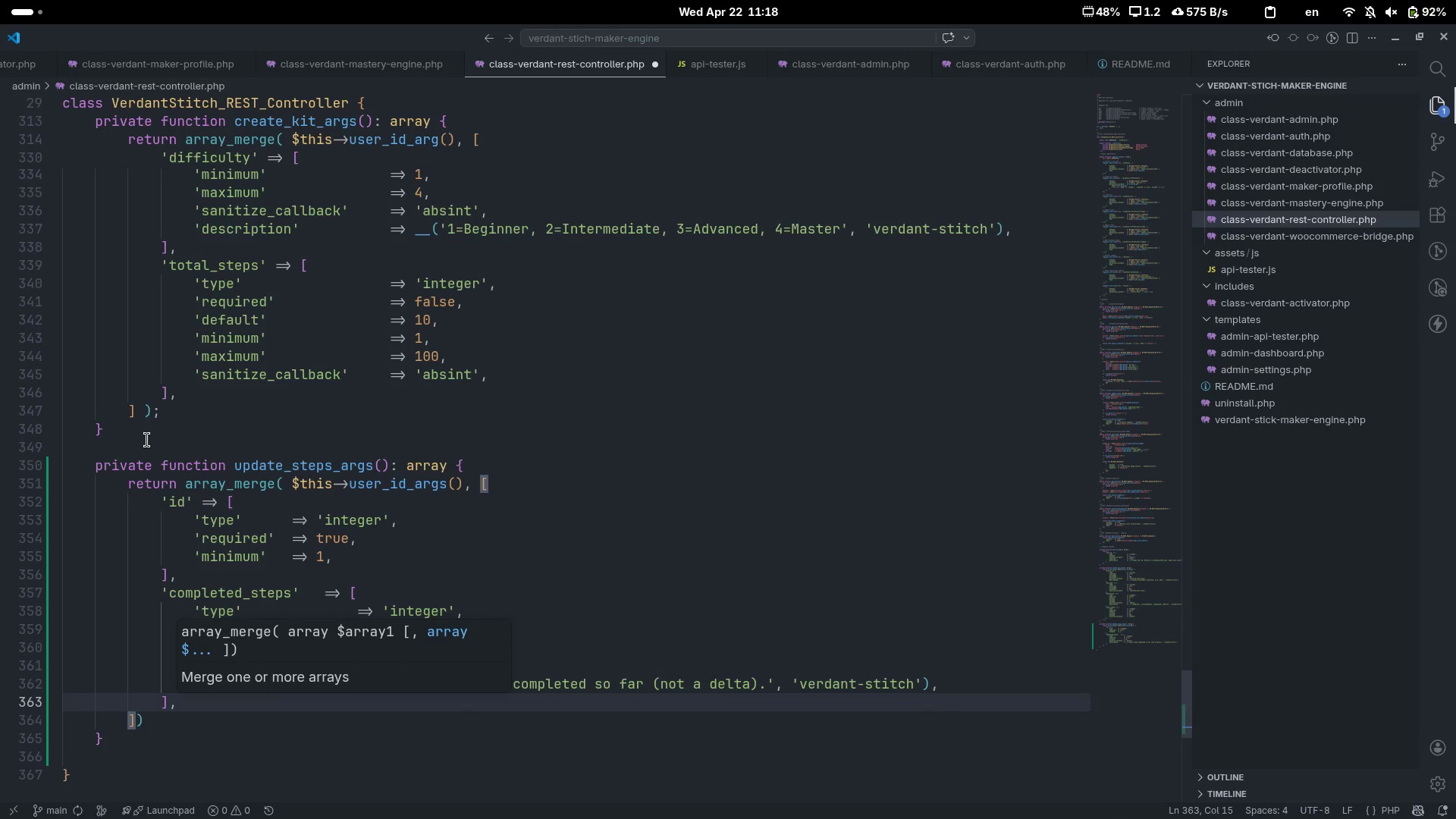 
key(Enter)
 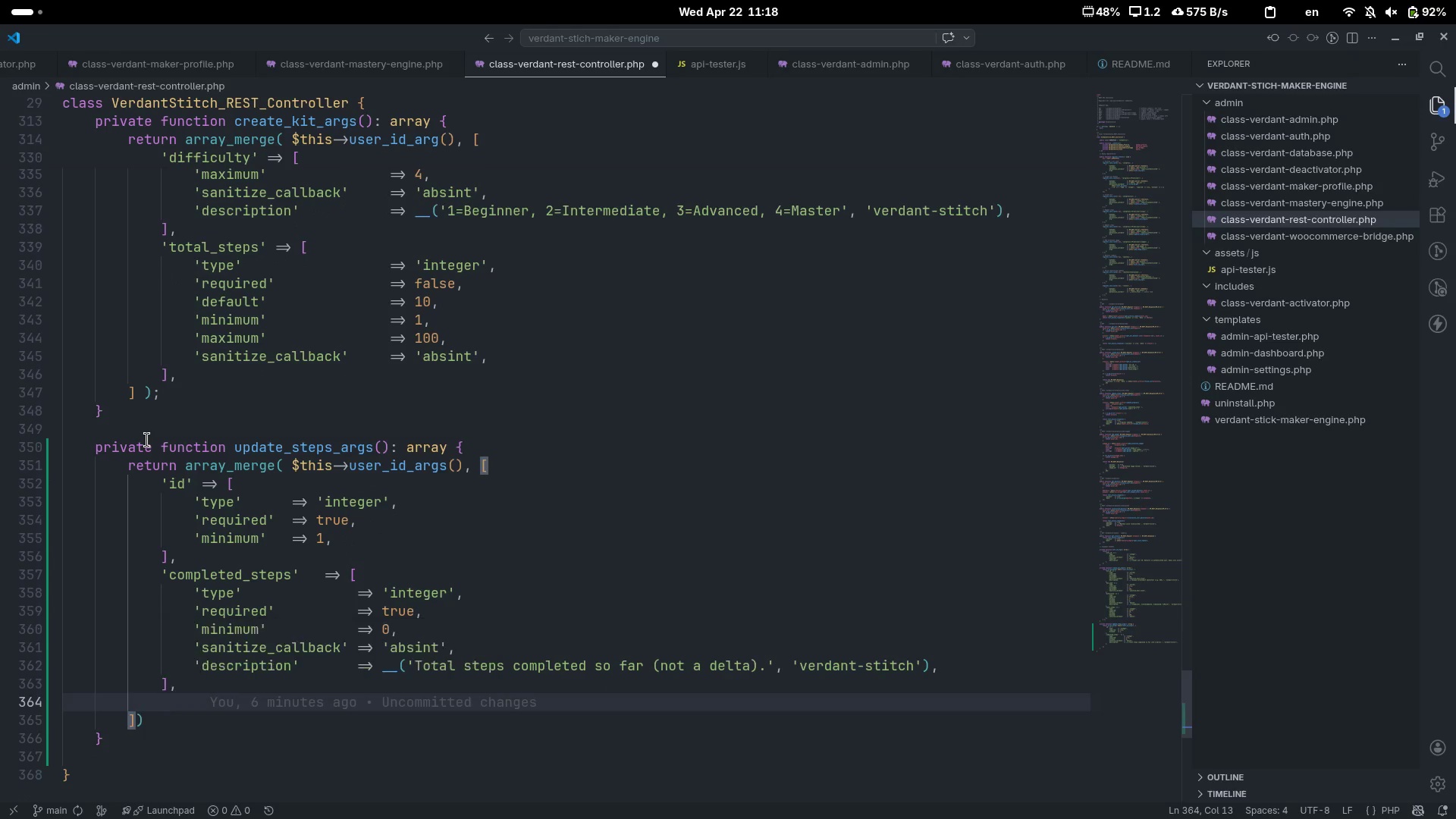 
key(Escape)
type('note)
 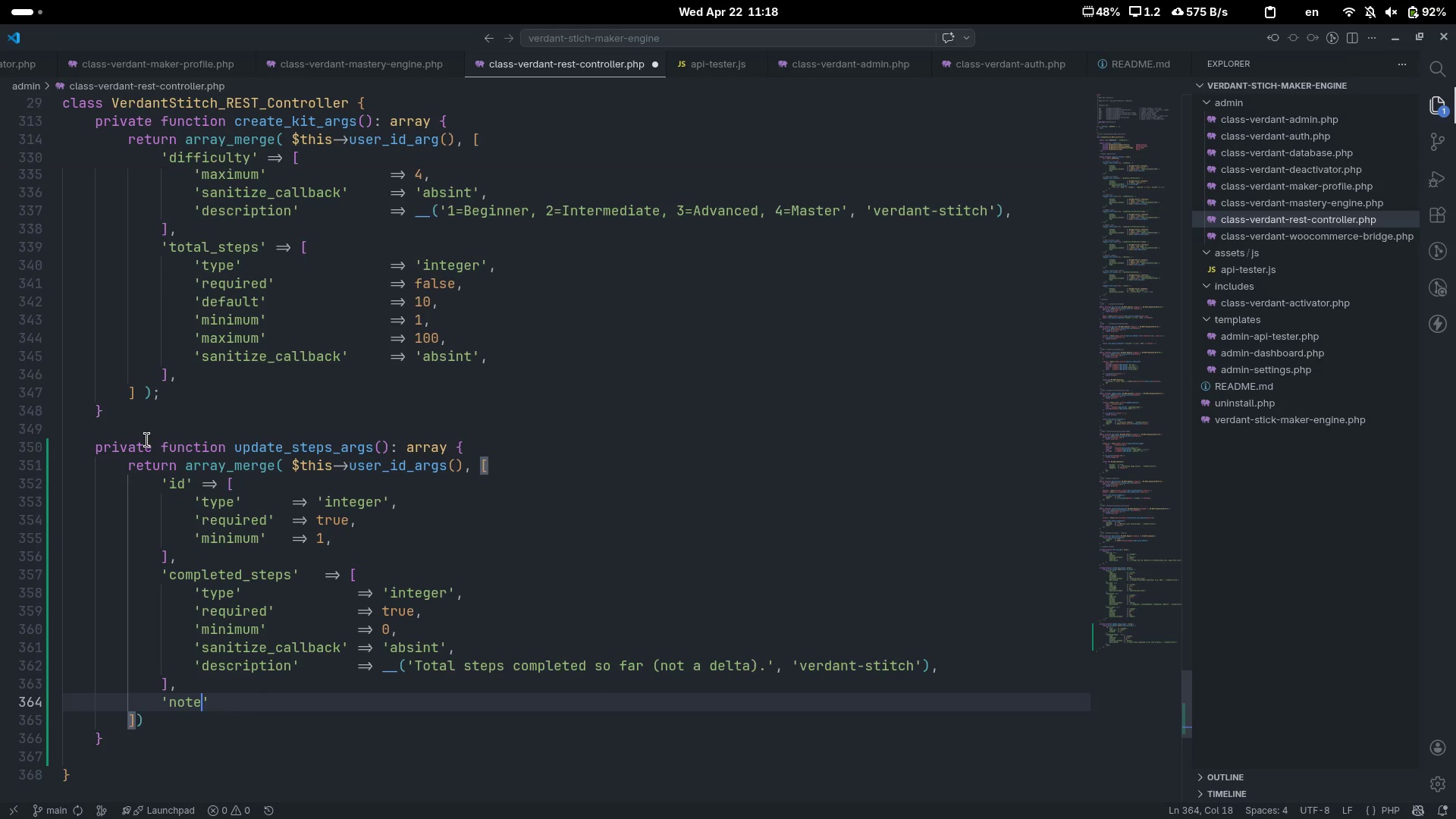 
key(ArrowRight)
 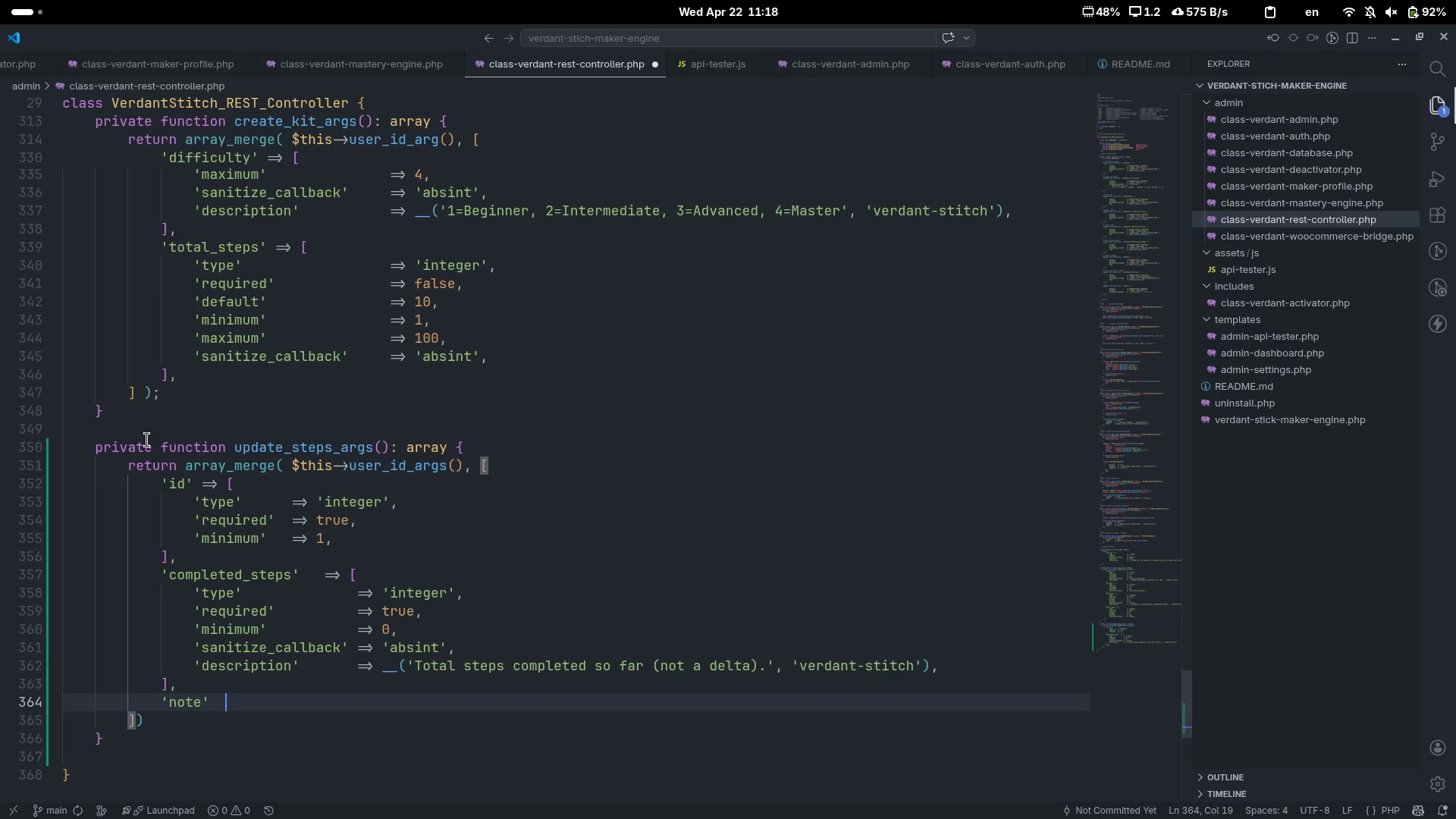 
key(Tab)
 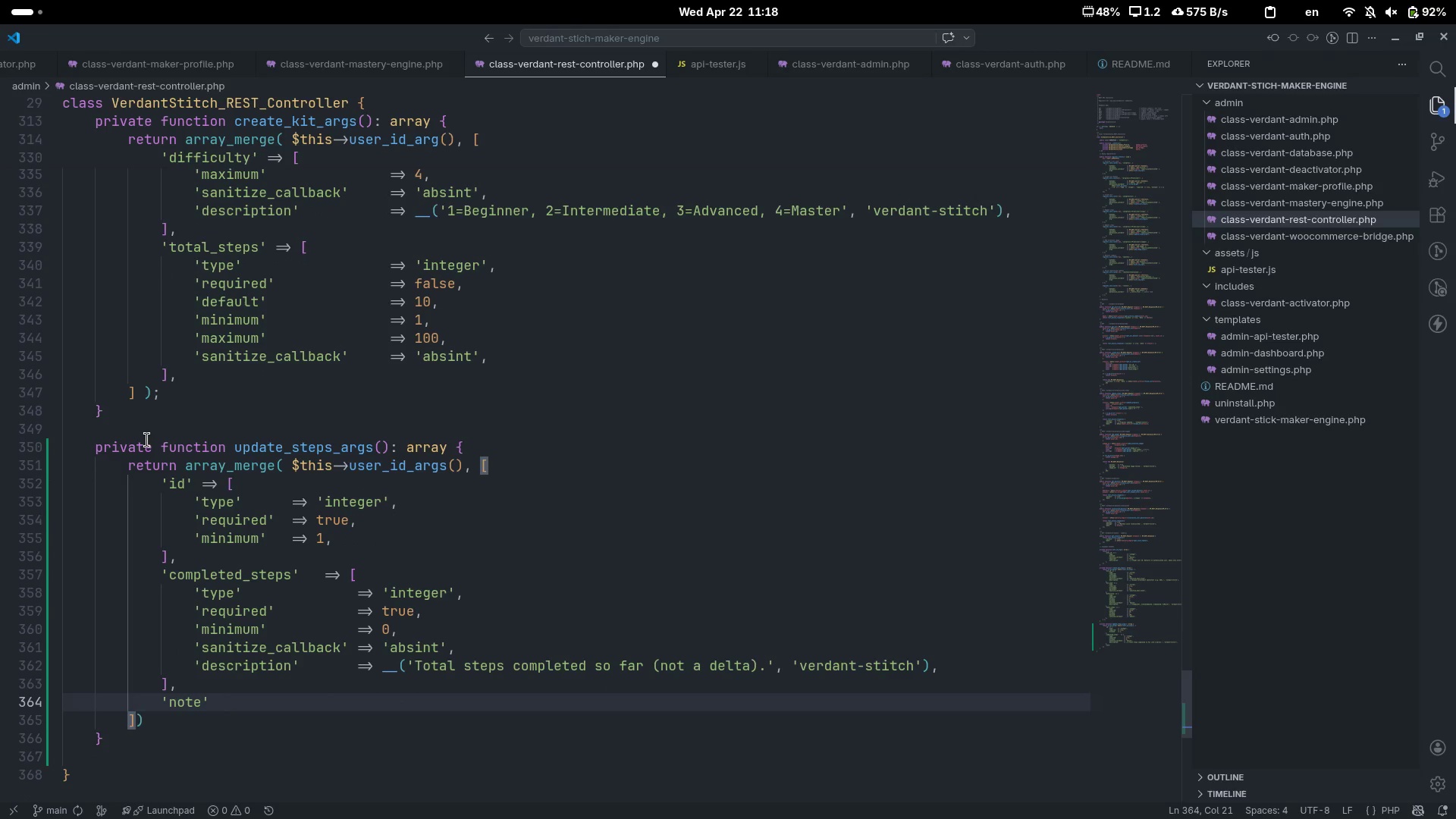 
key(Equal)
 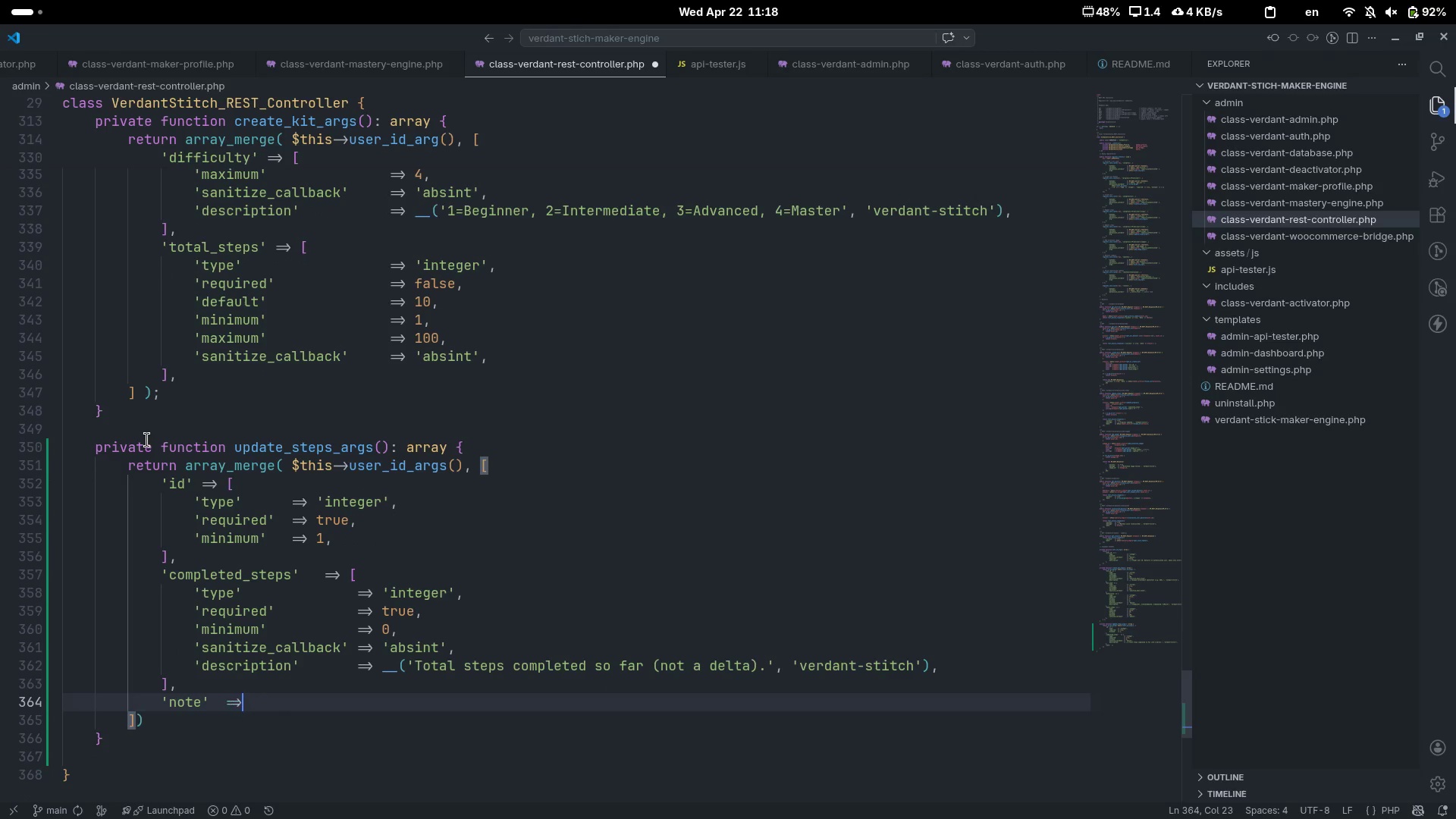 
key(Shift+ShiftLeft)
 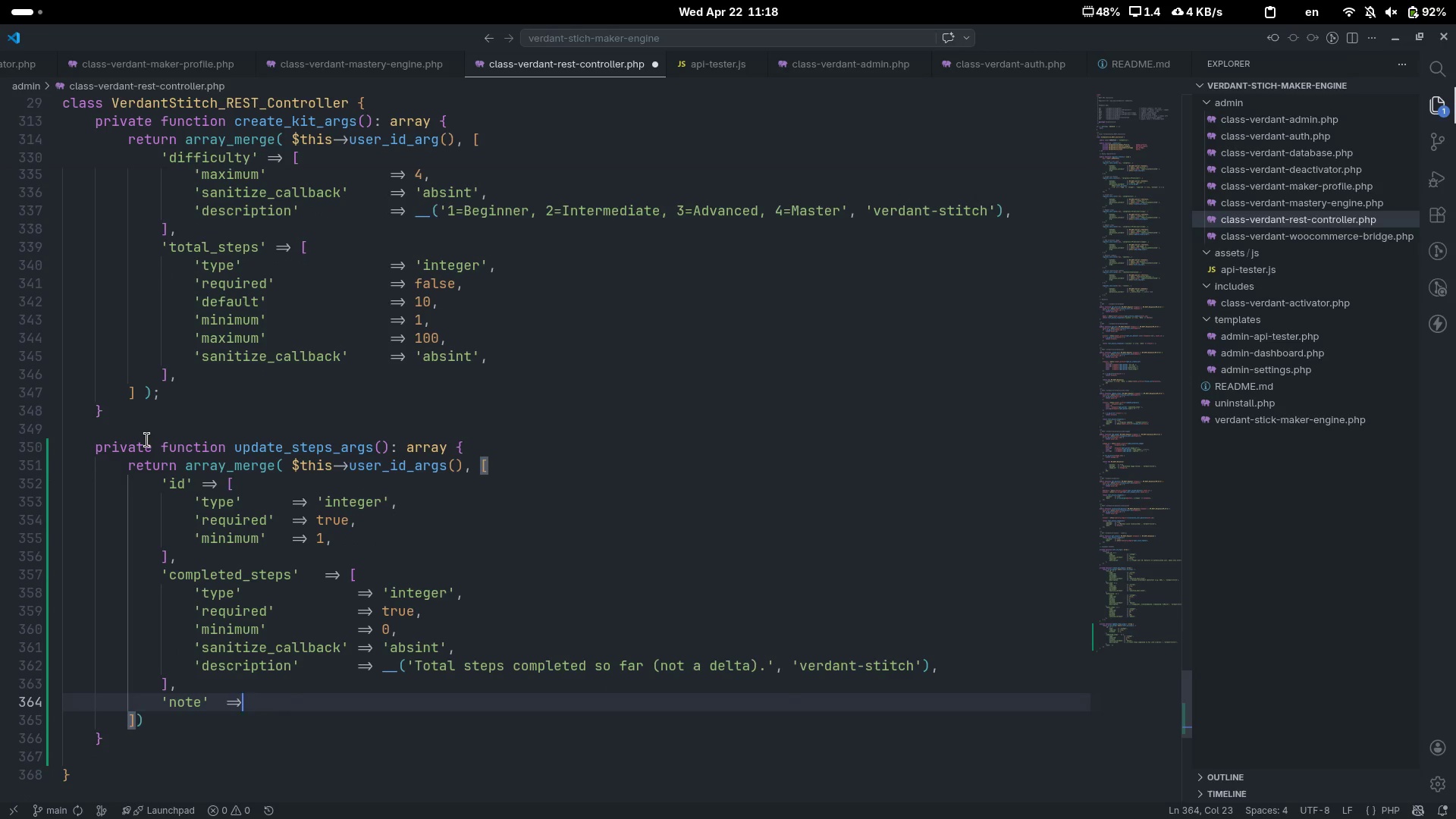 
key(Shift+Period)
 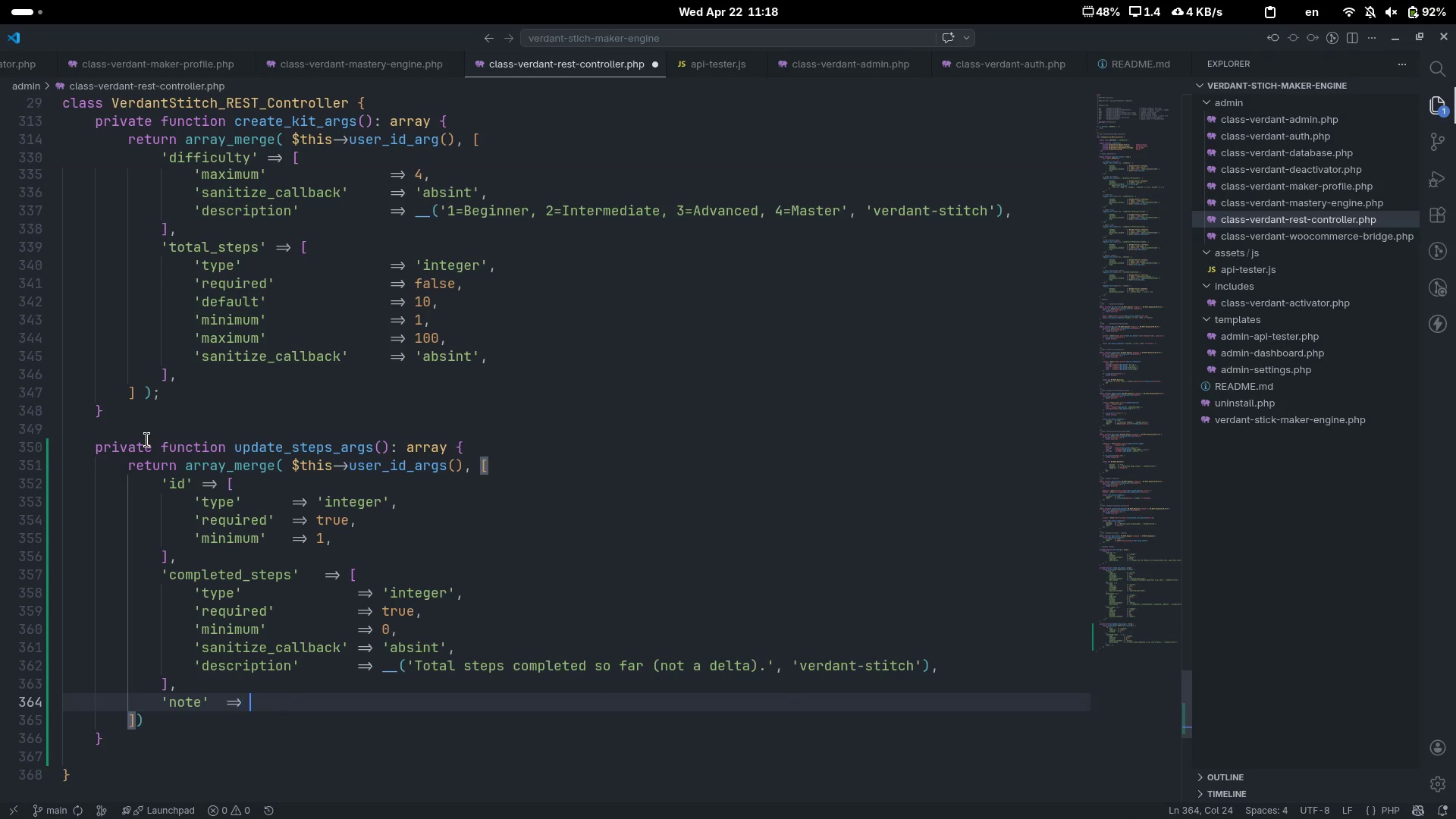 
key(Space)
 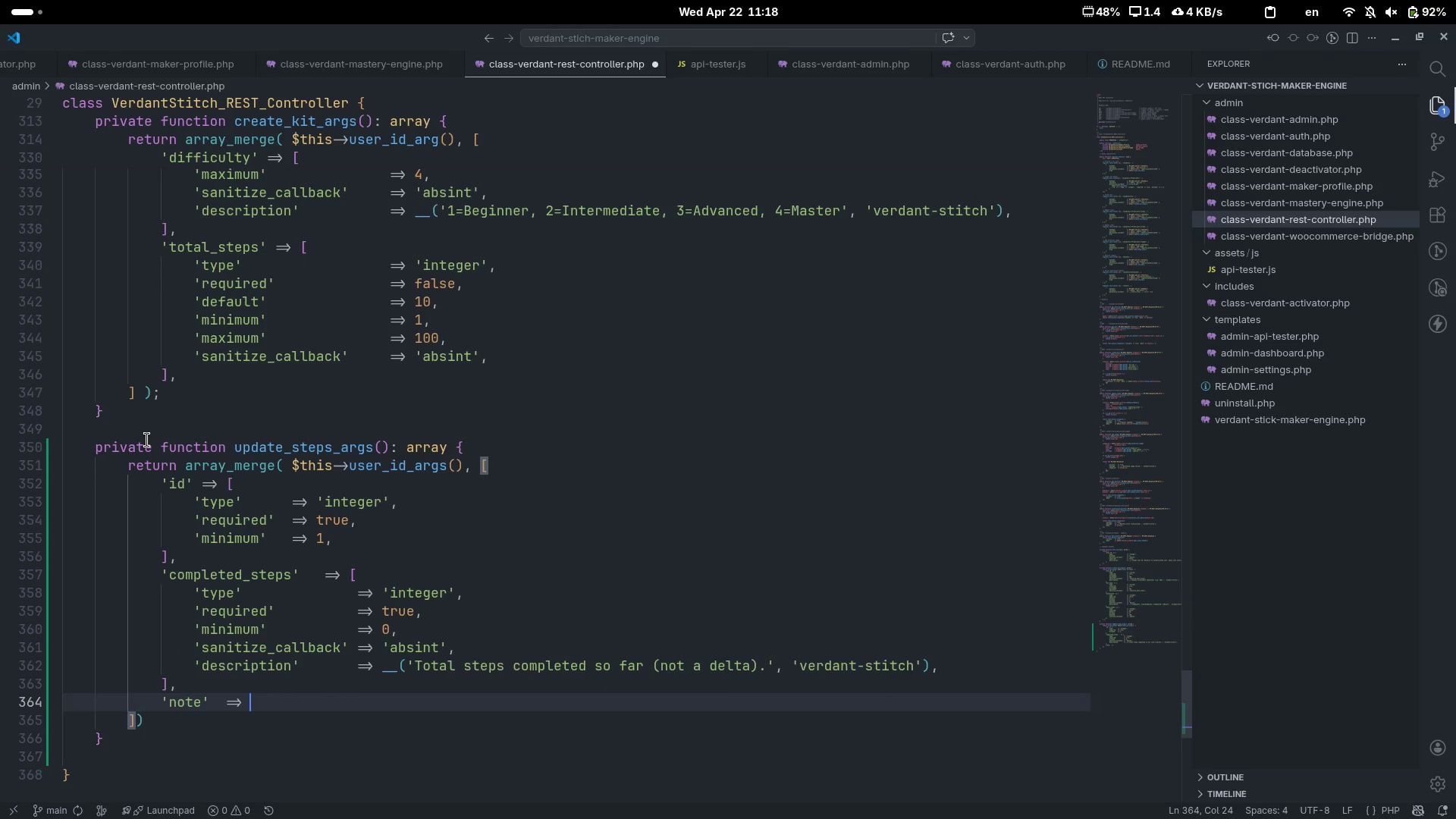 
key(BracketLeft)
 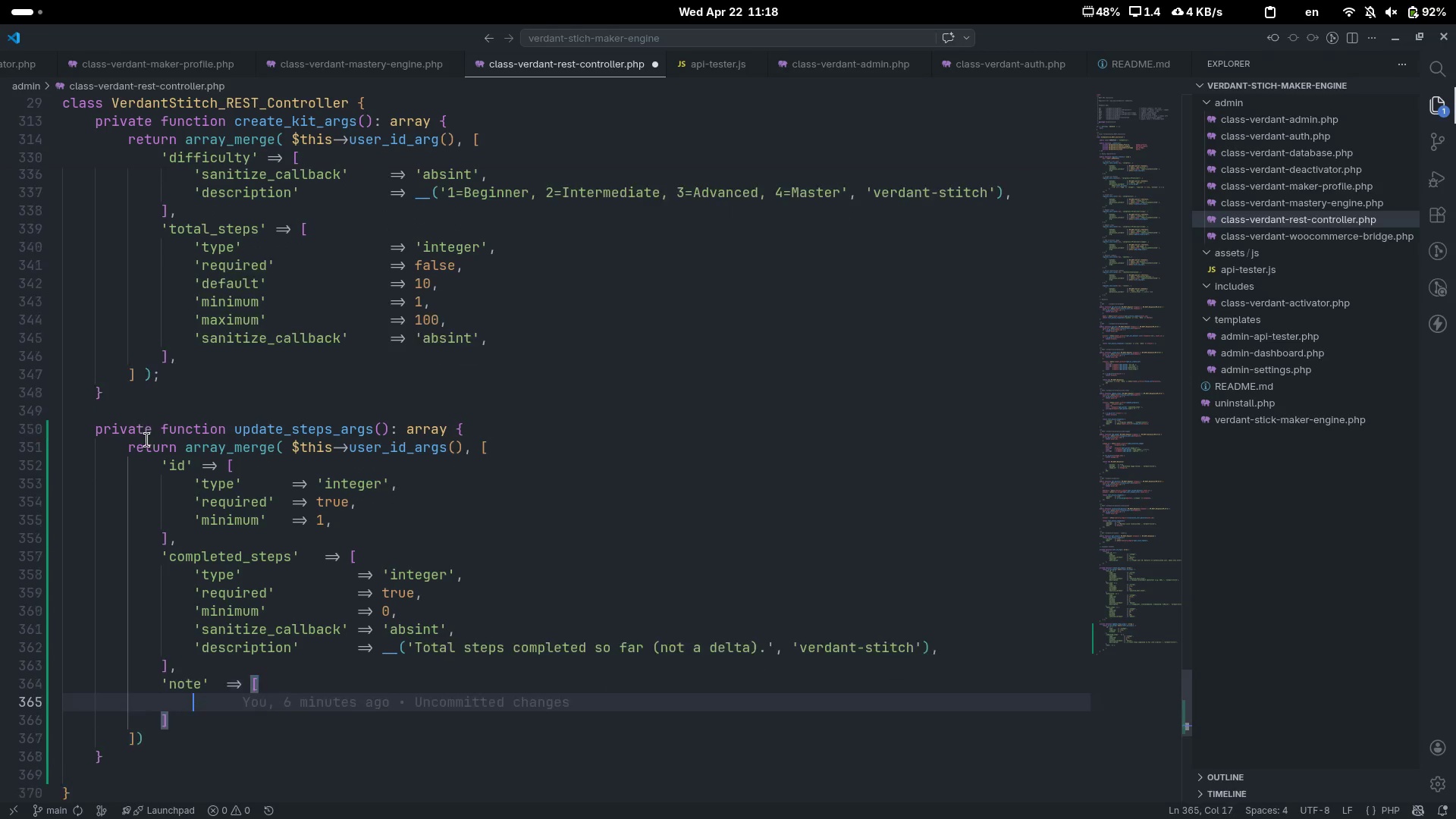 
key(Enter)
 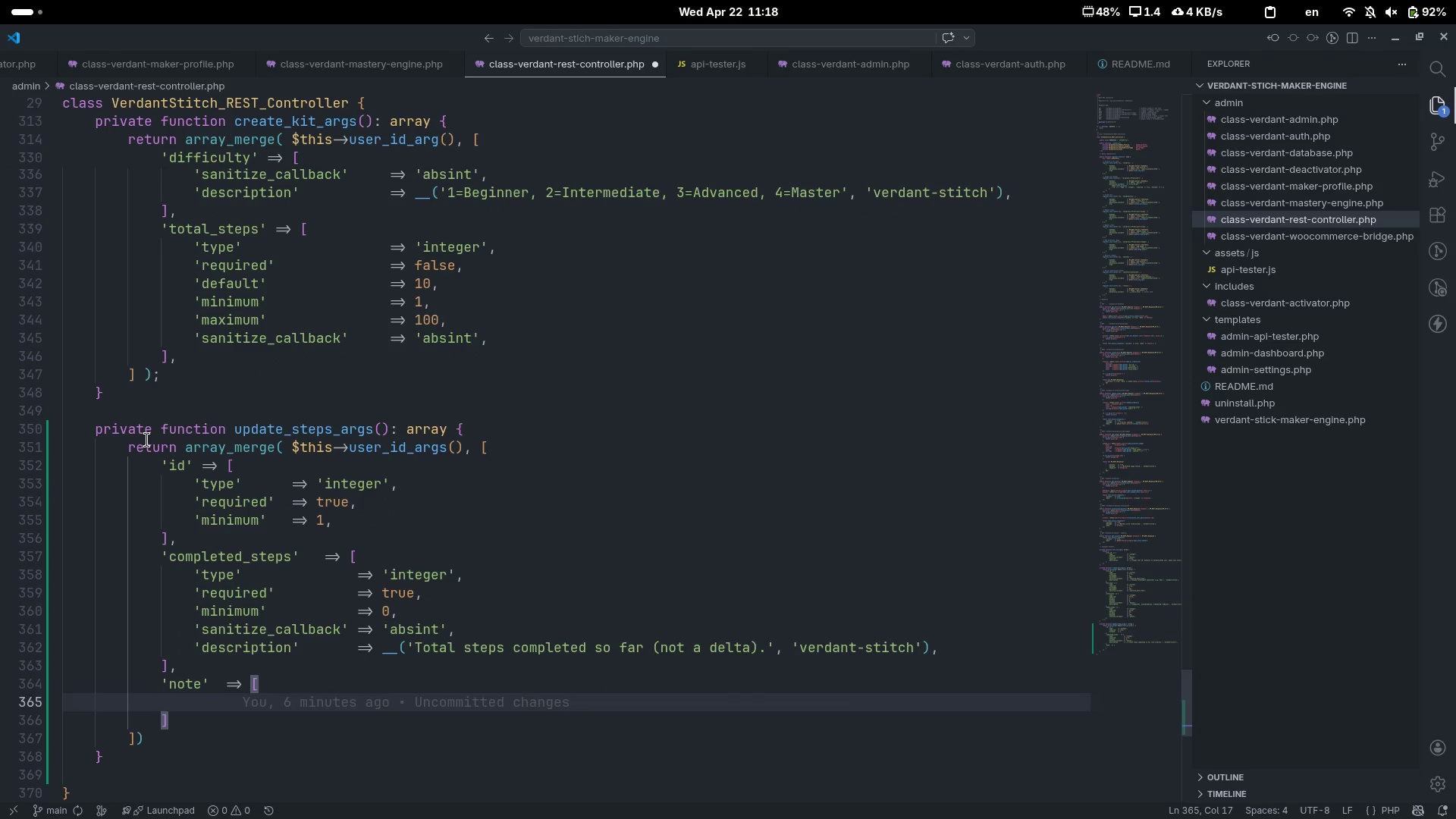 
type('t)
key(Backspace)
type(rtpe)
 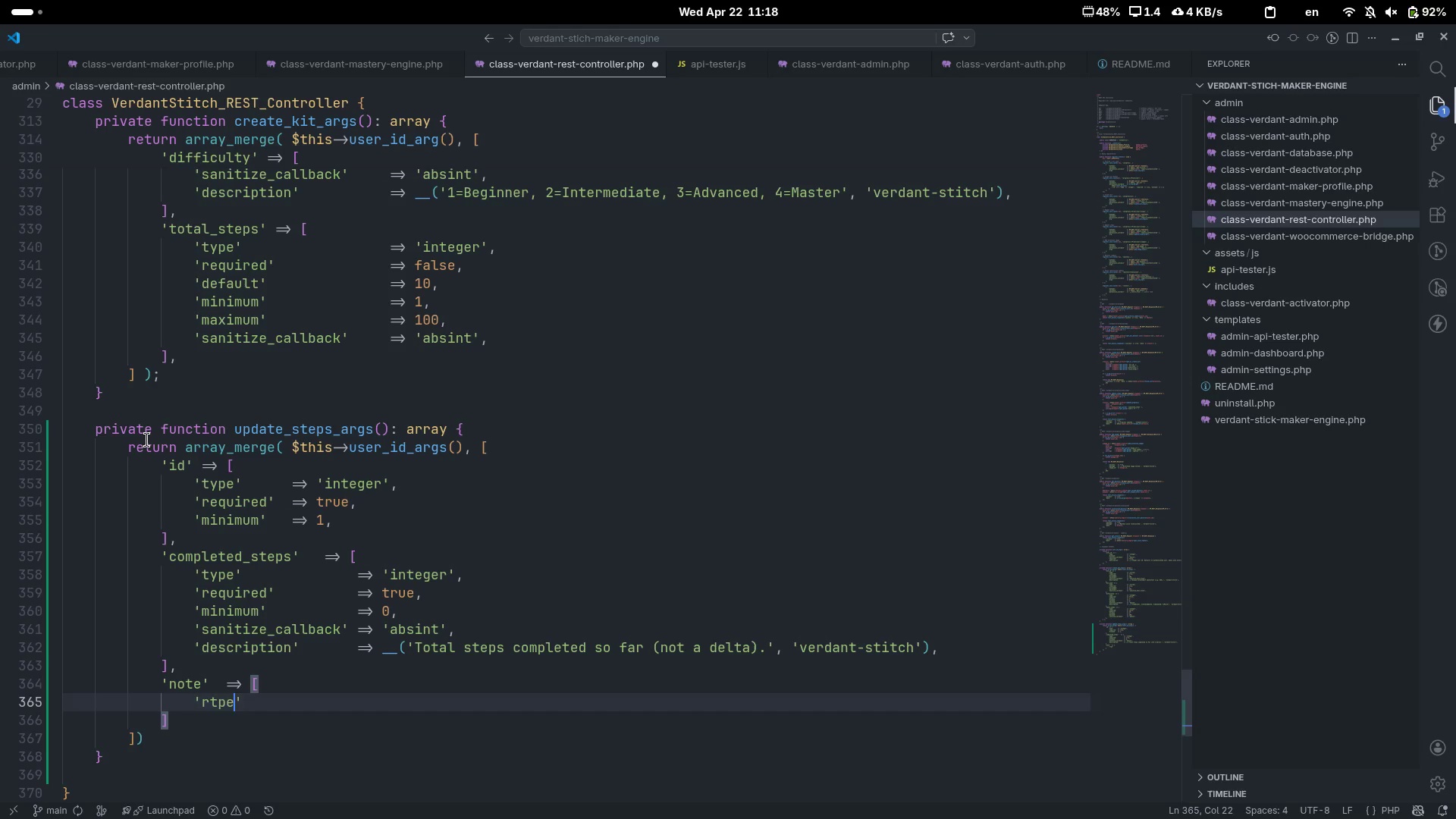 
key(Control+ControlLeft)
 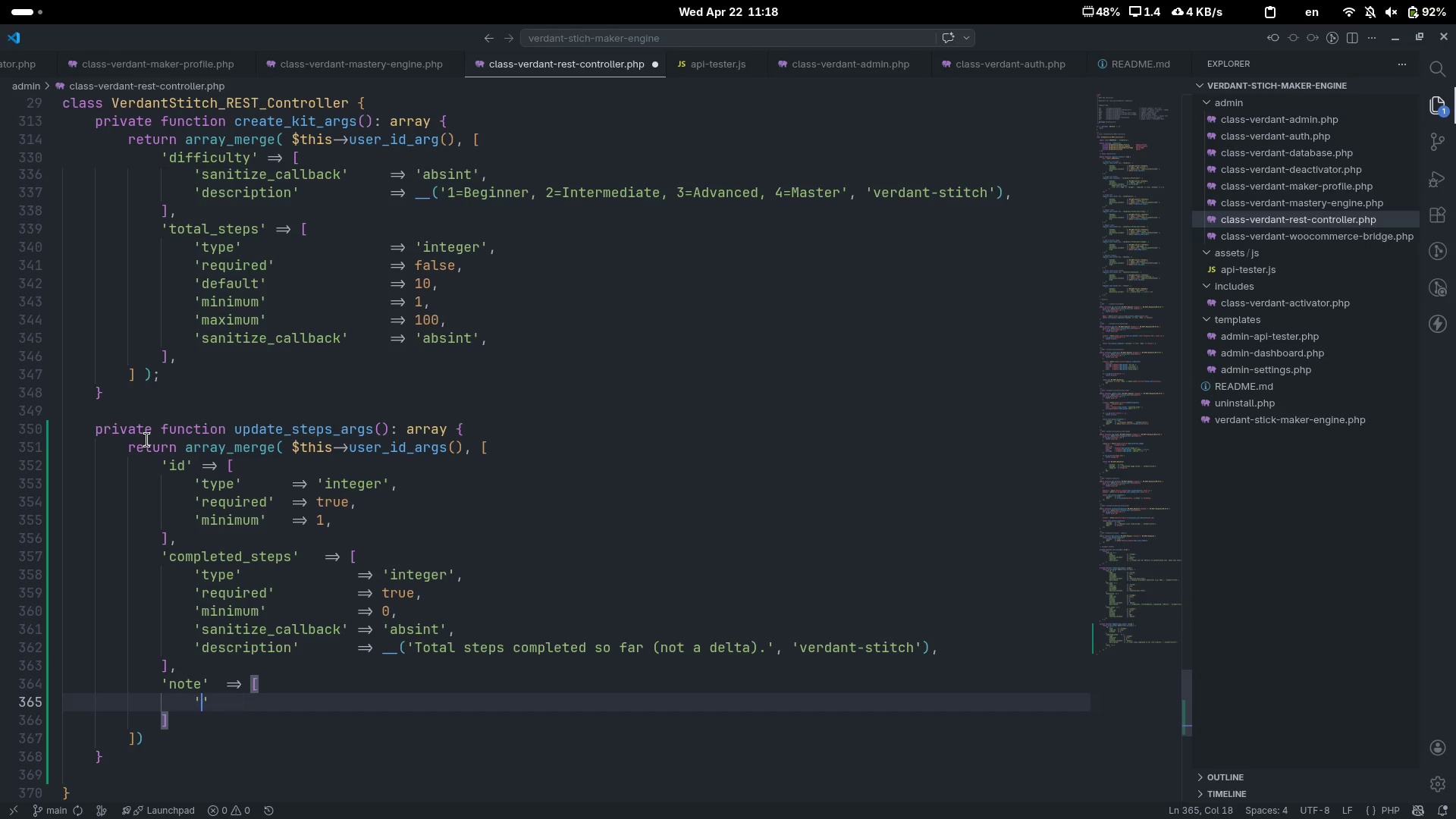 
key(Control+Backspace)
 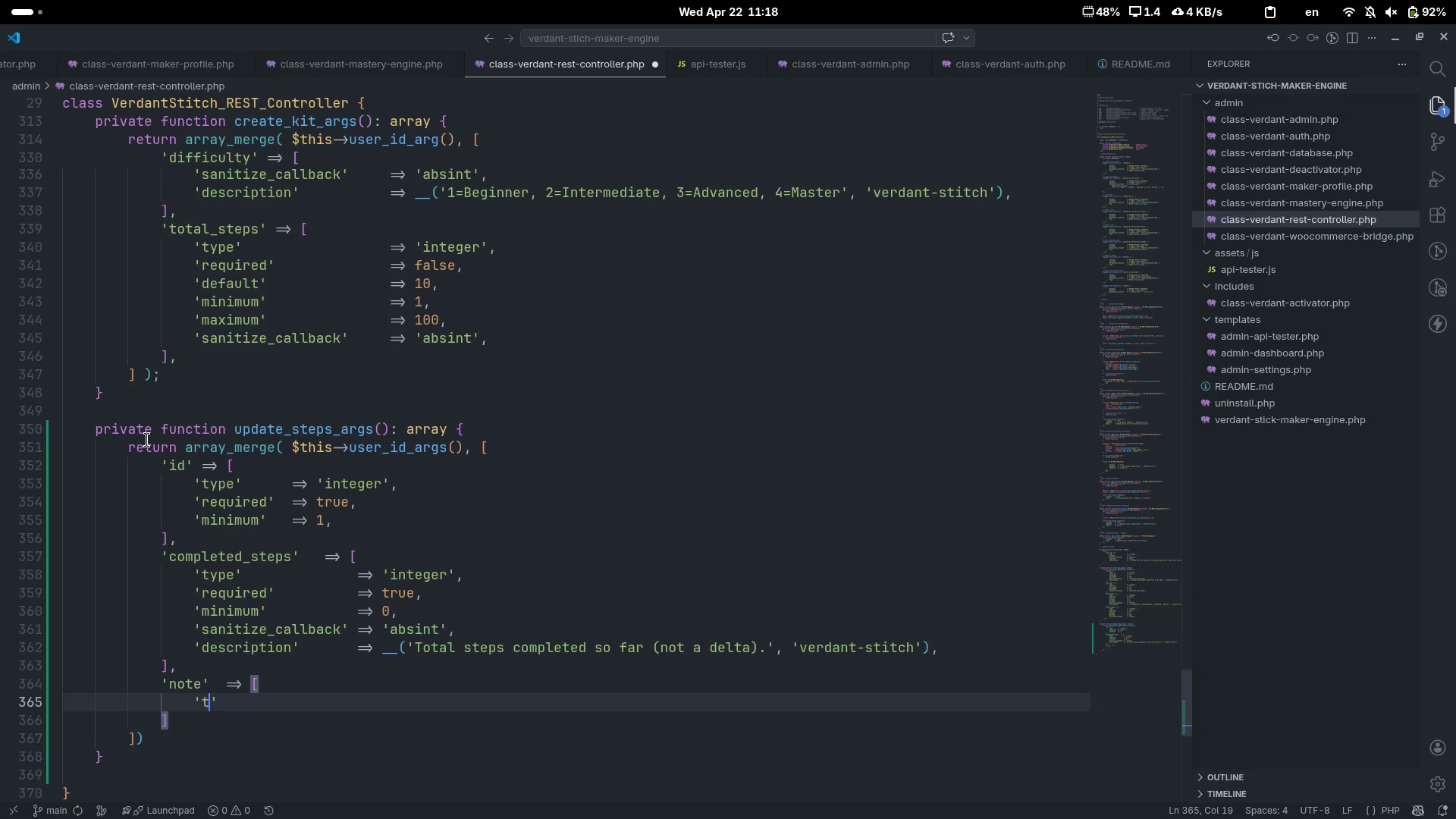 
type(tp)
key(Backspace)
type(ype)
 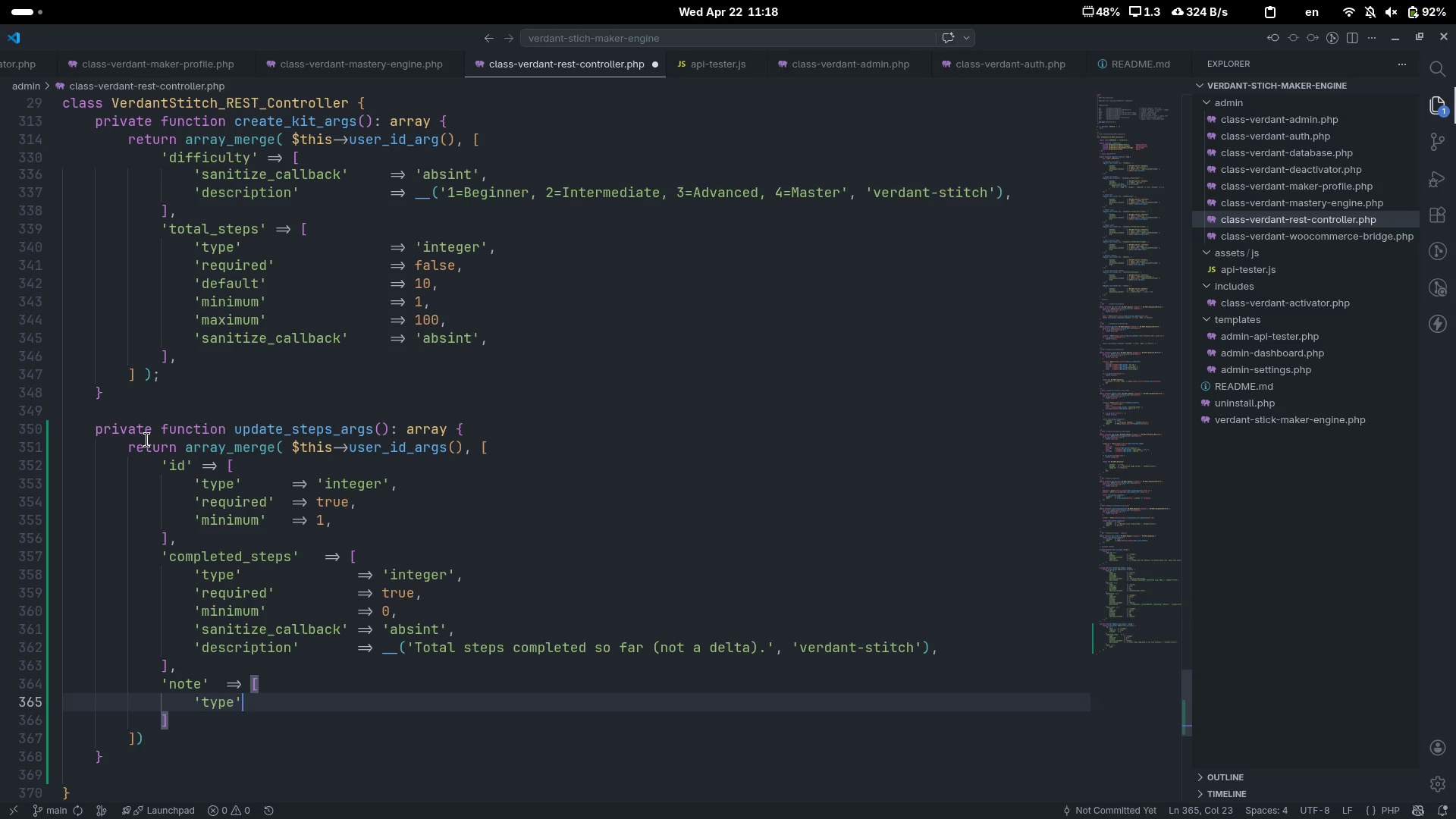 
key(ArrowRight)
 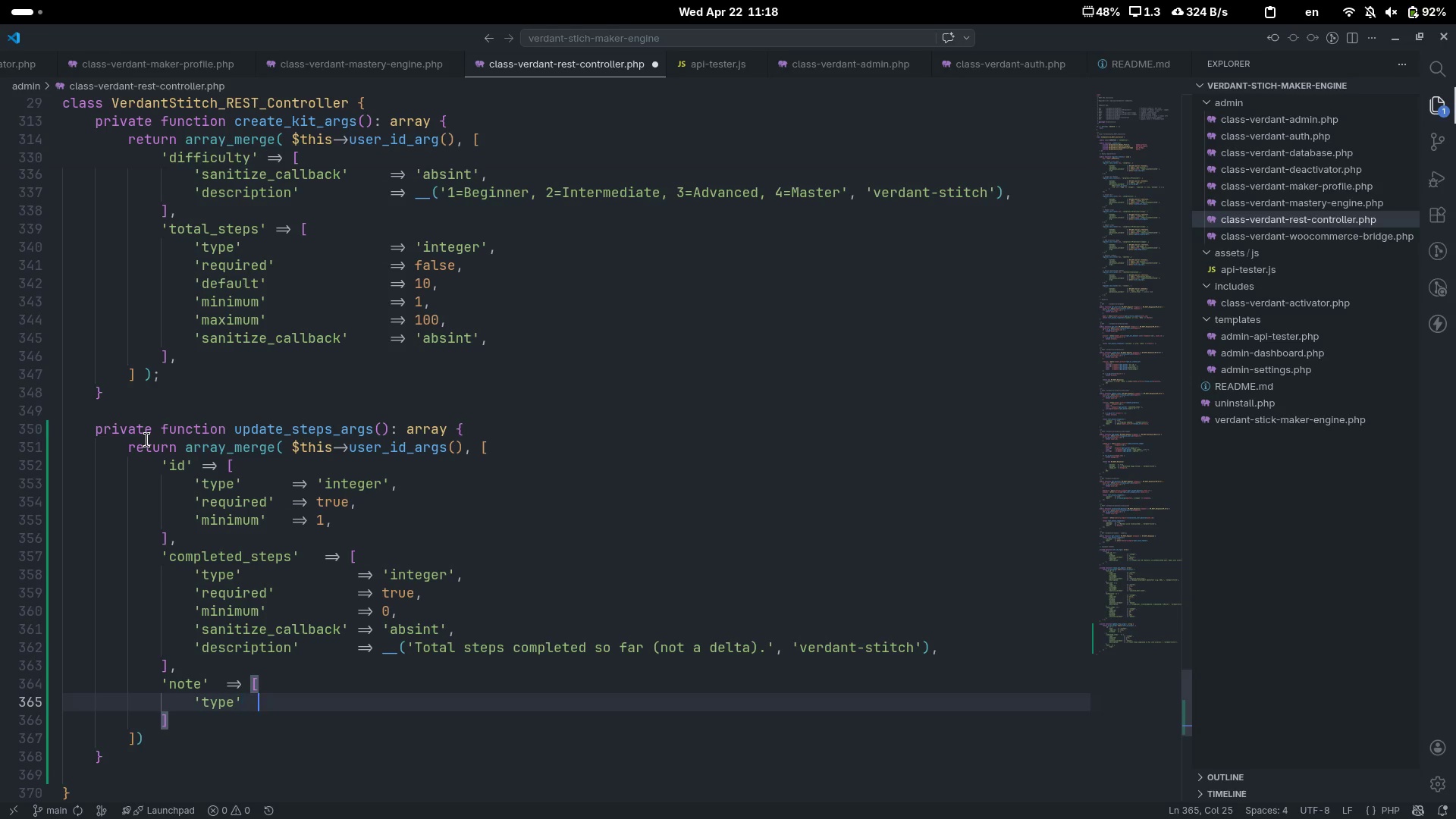 
key(Tab)
key(Tab)
key(Tab)
type(=> 'string)
 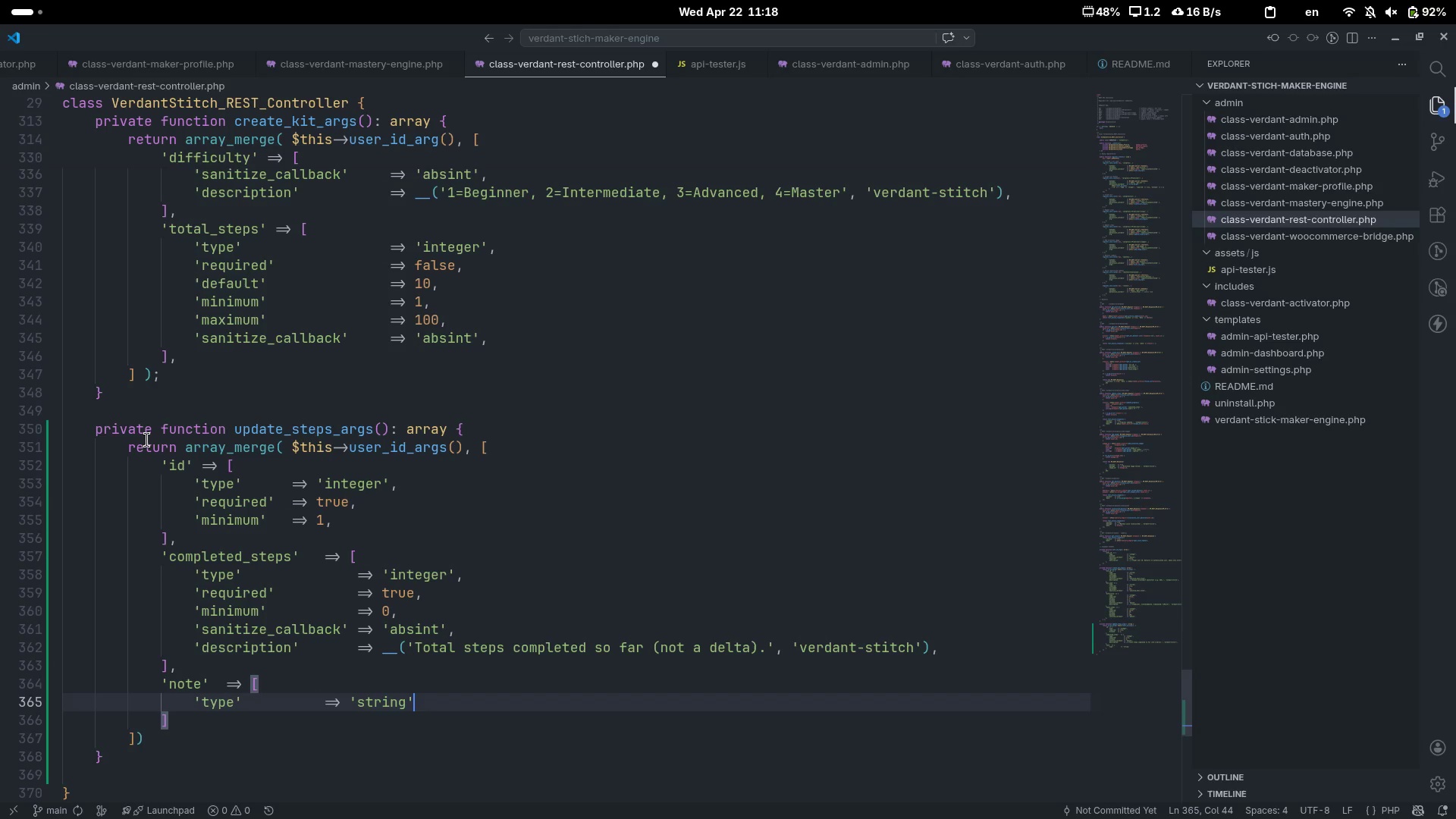 
key(ArrowRight)
 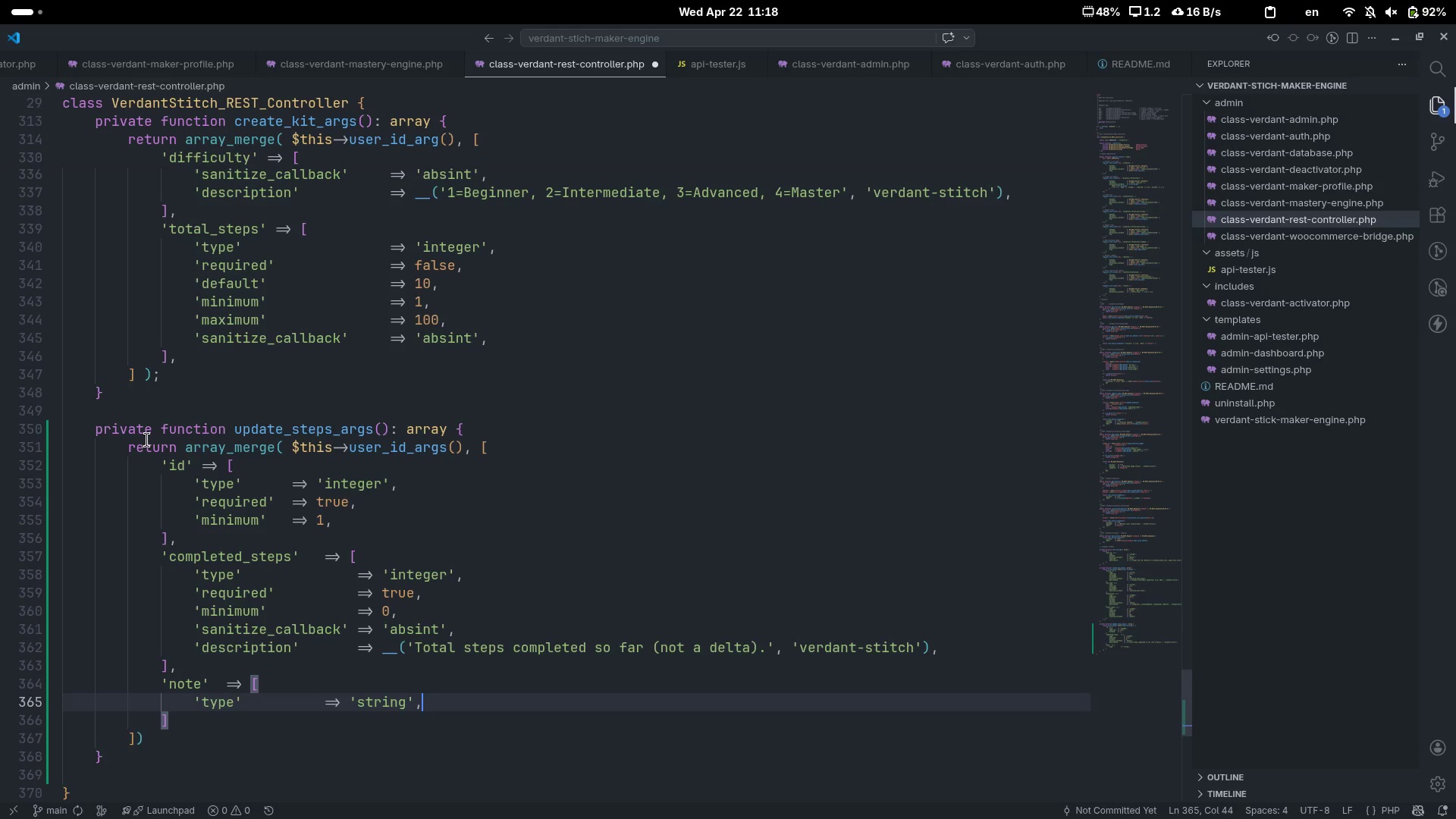 
key(Comma)
 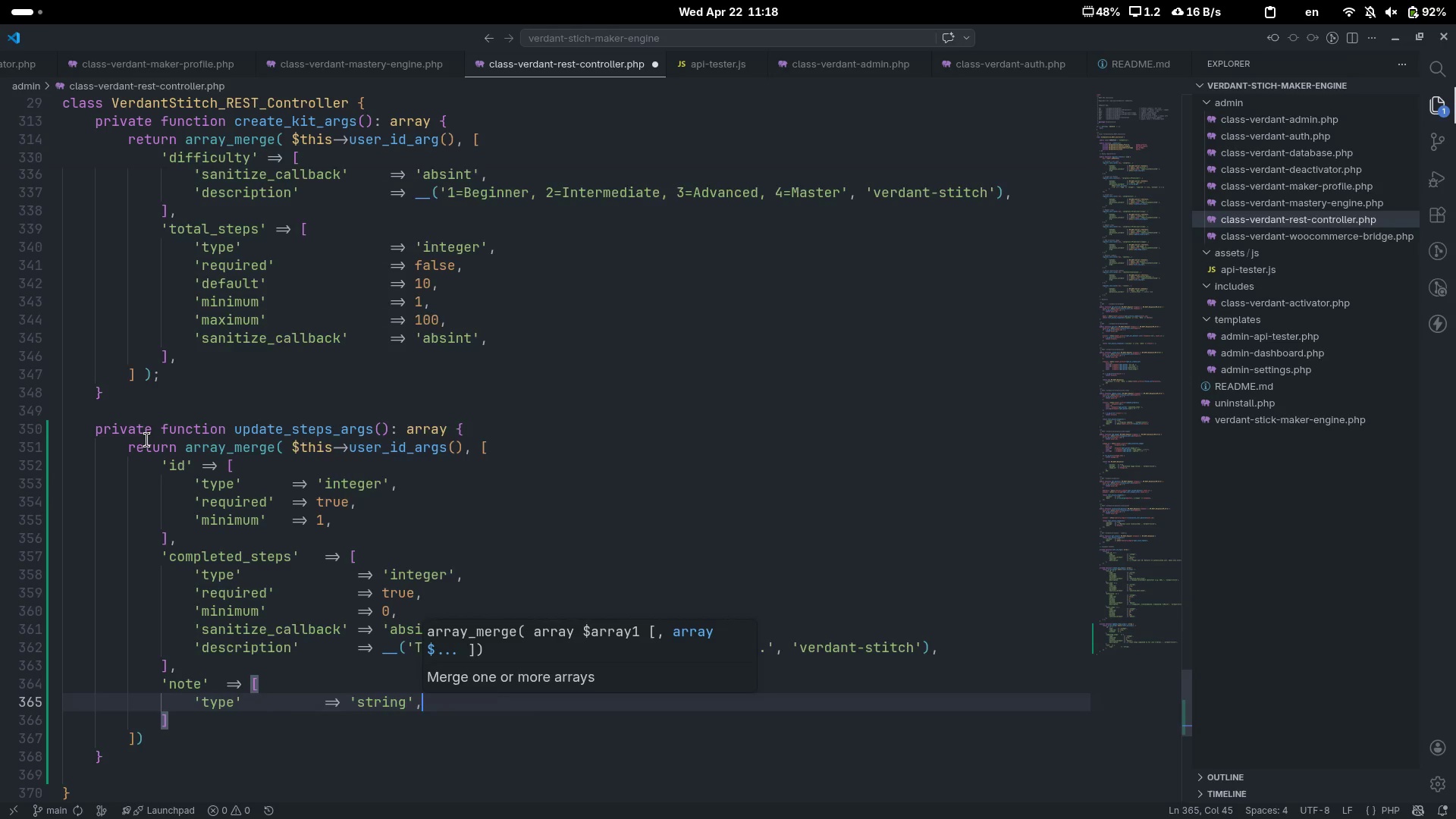 
key(Enter)
 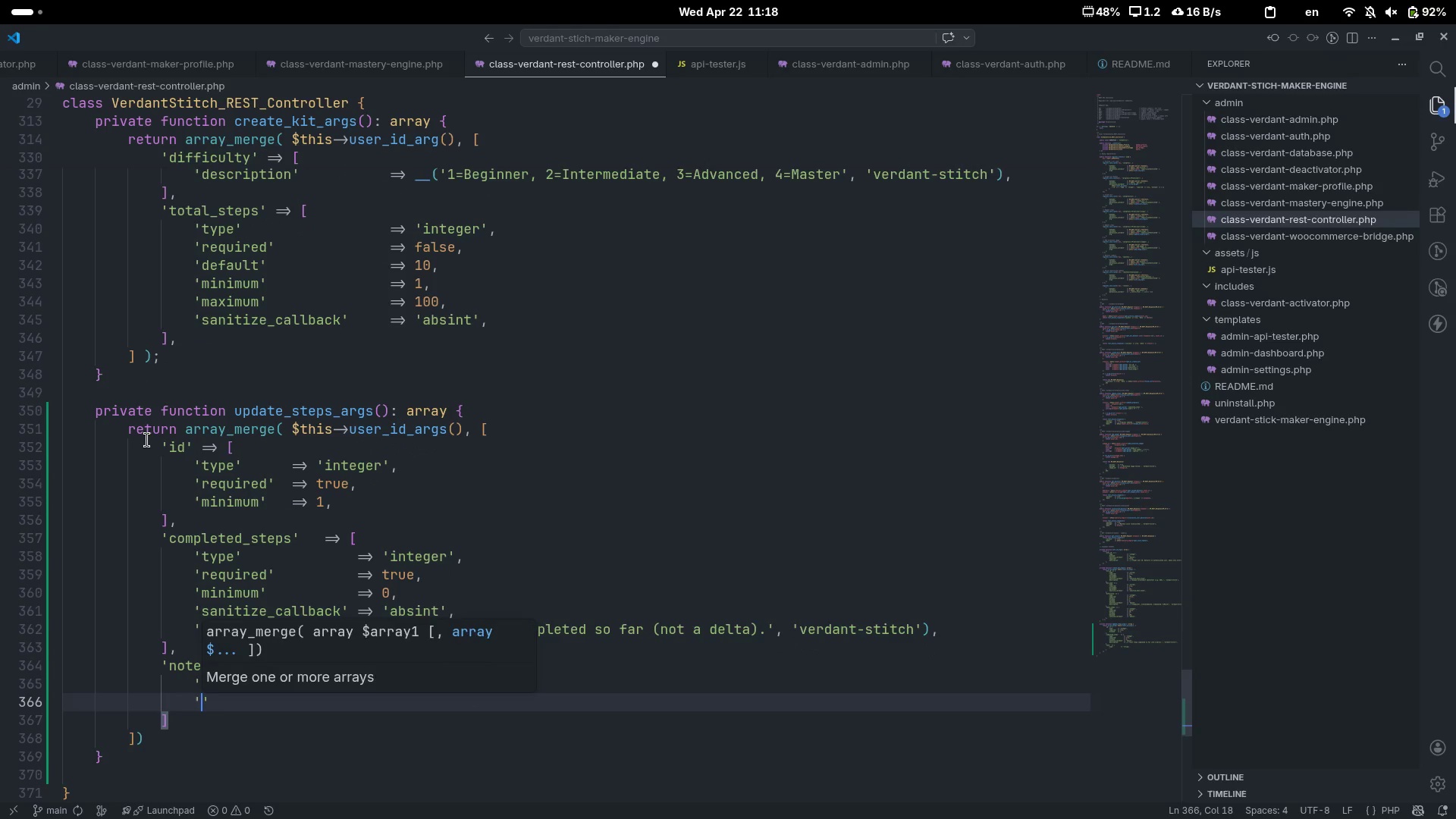 
type('required)
 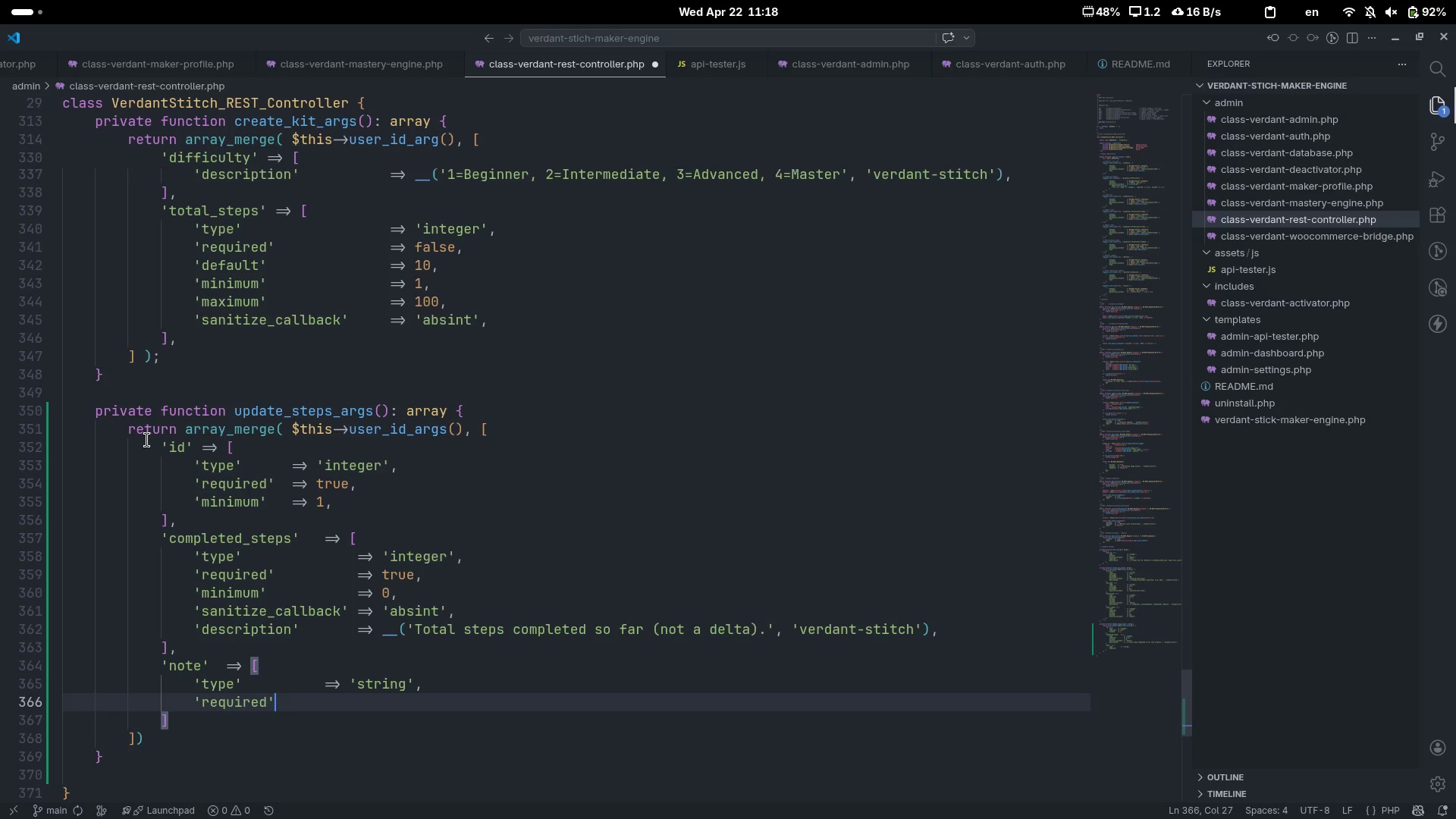 
key(ArrowRight)
 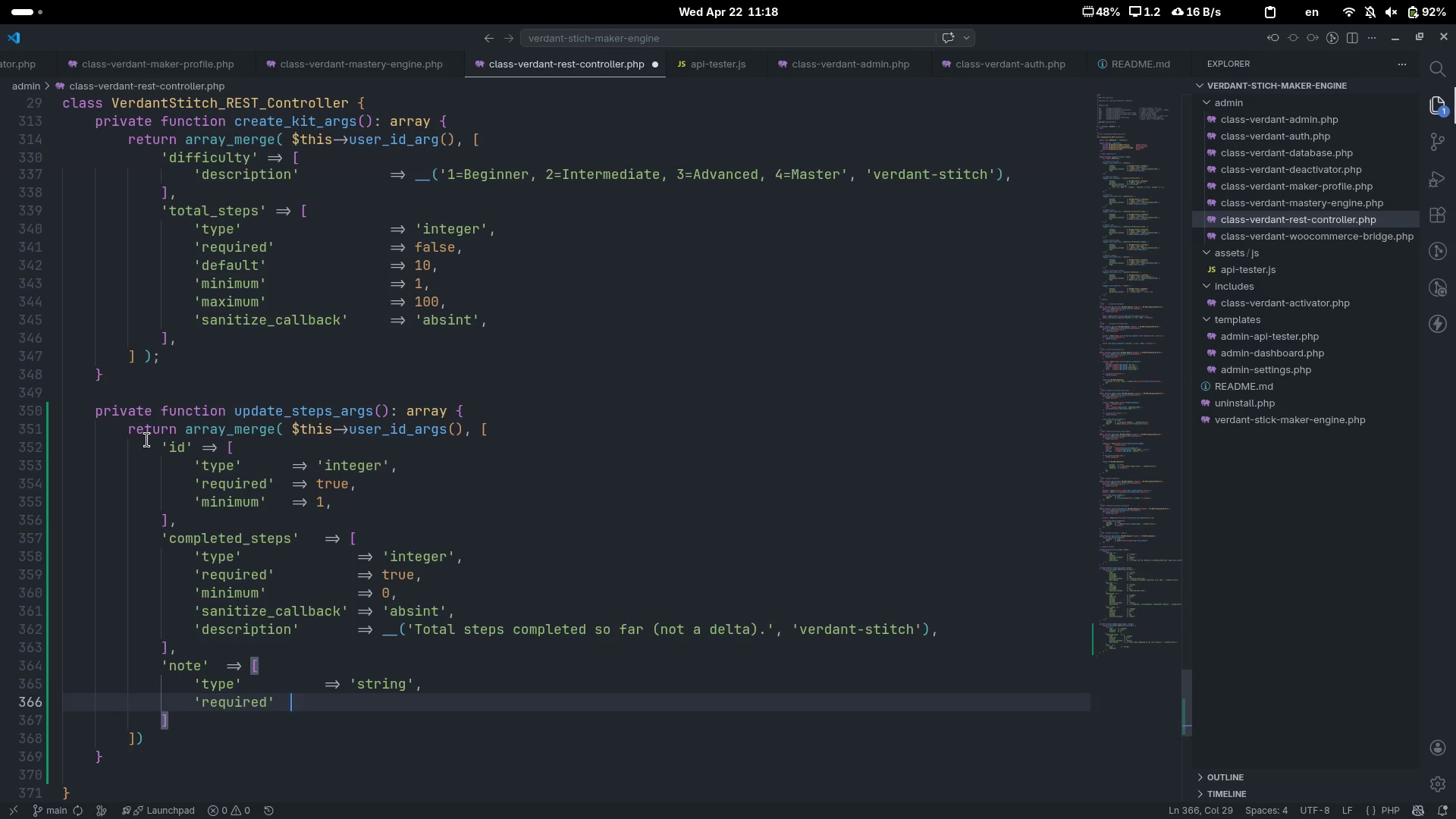 
key(Tab)
key(Tab)
type(=> ')
key(Backspace)
type(false,)
 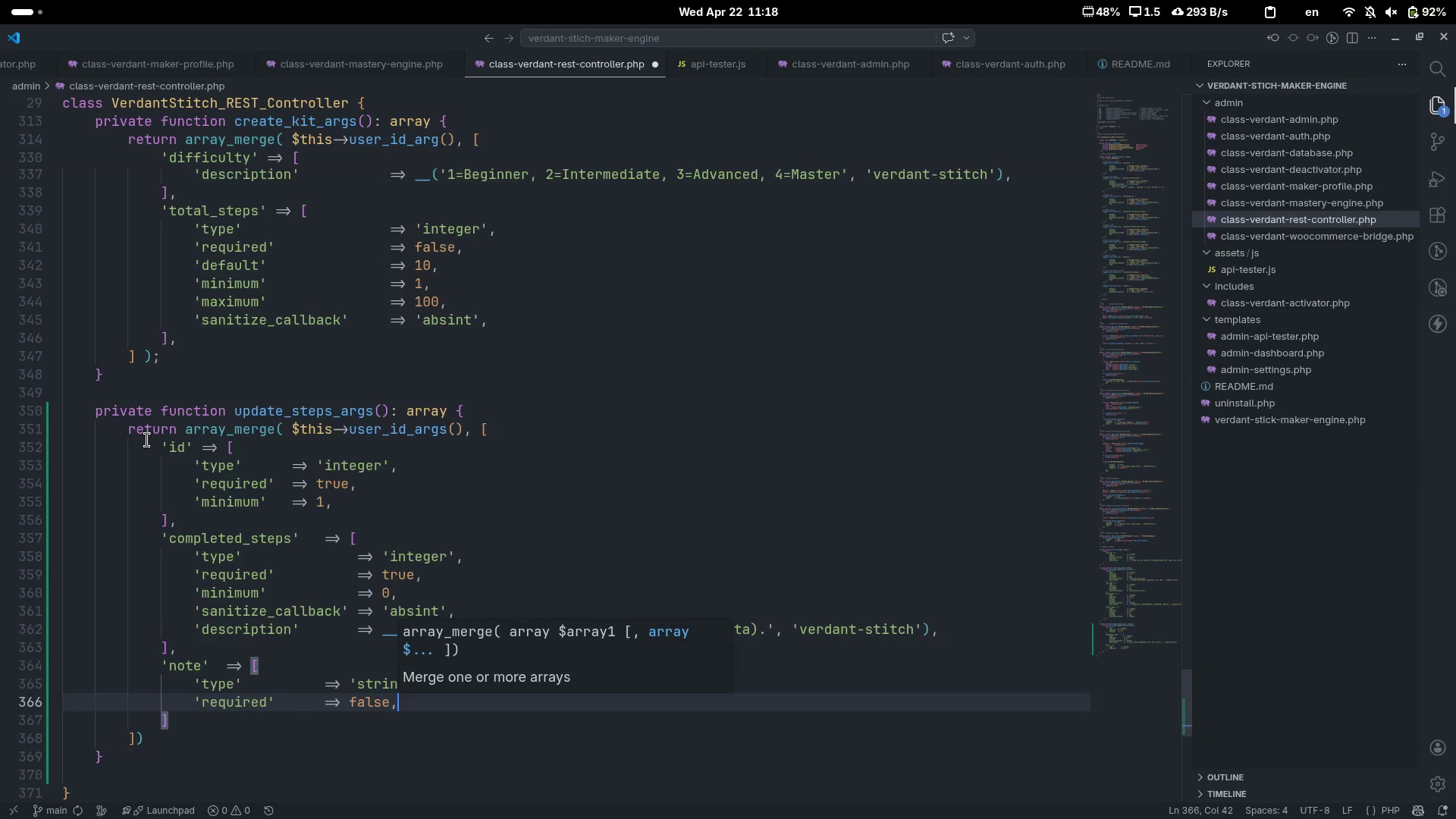 
key(Enter)
 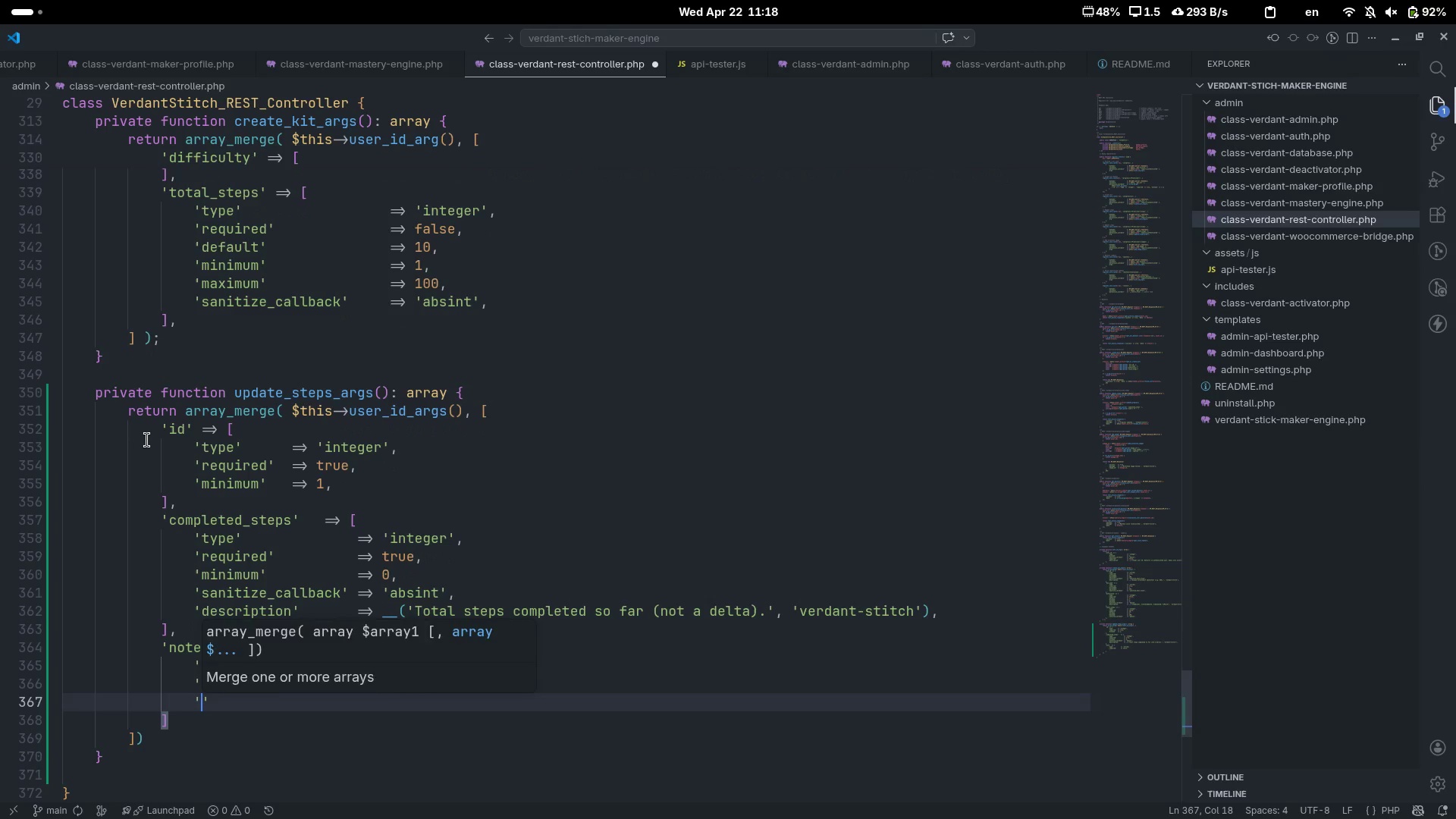 
type('default)
 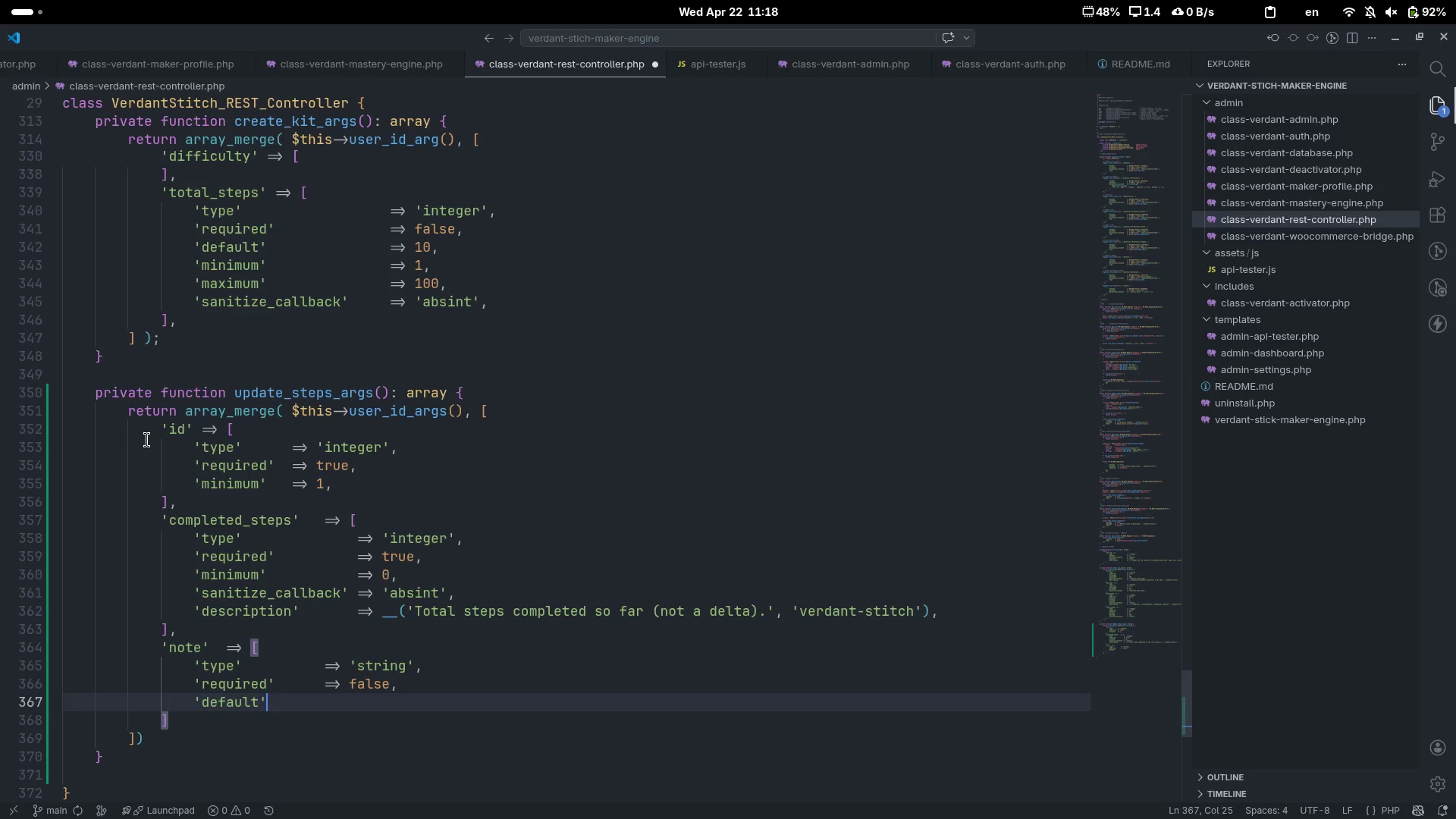 
key(ArrowRight)
 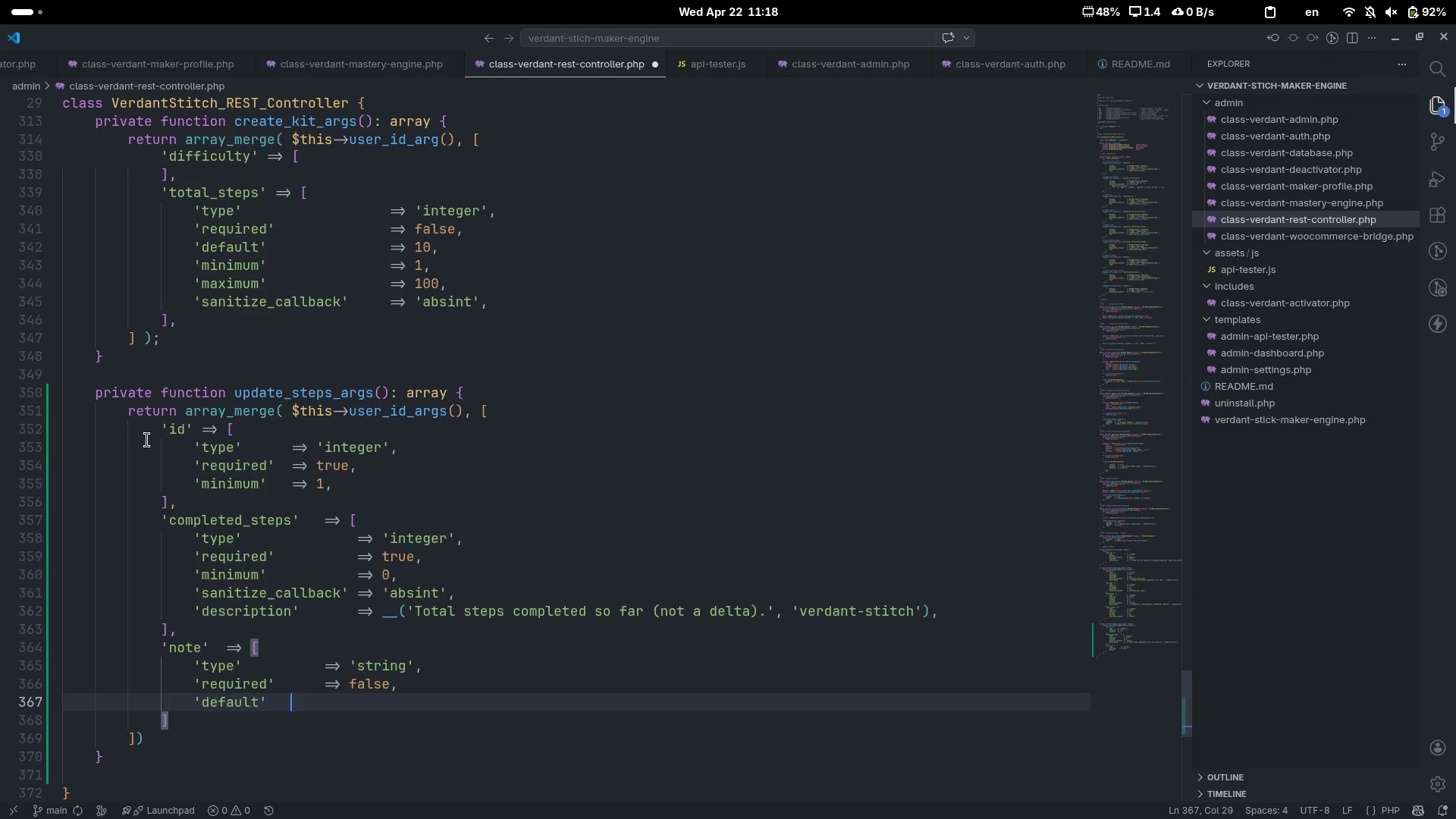 
key(Tab)
 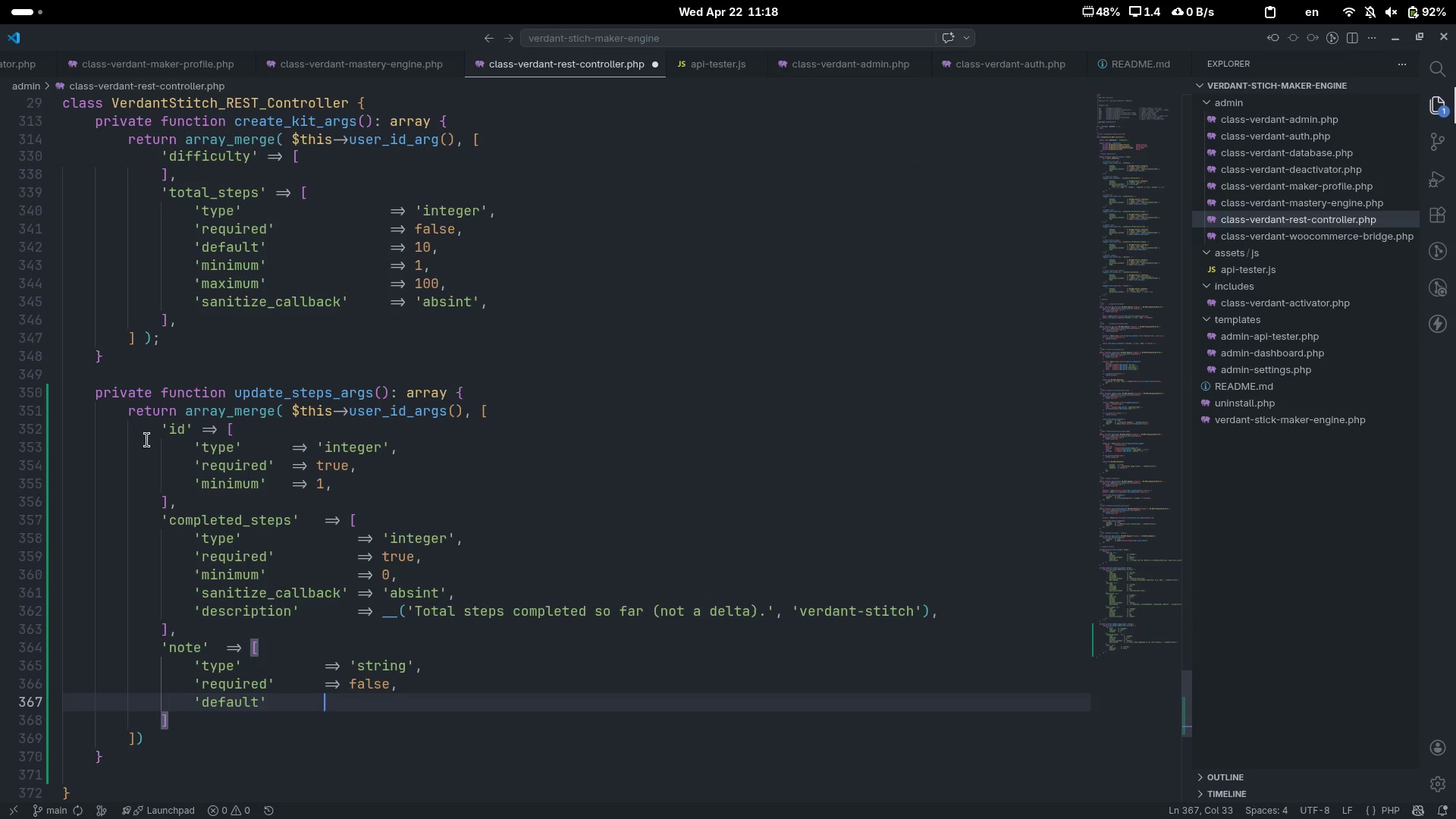 
key(Tab)
 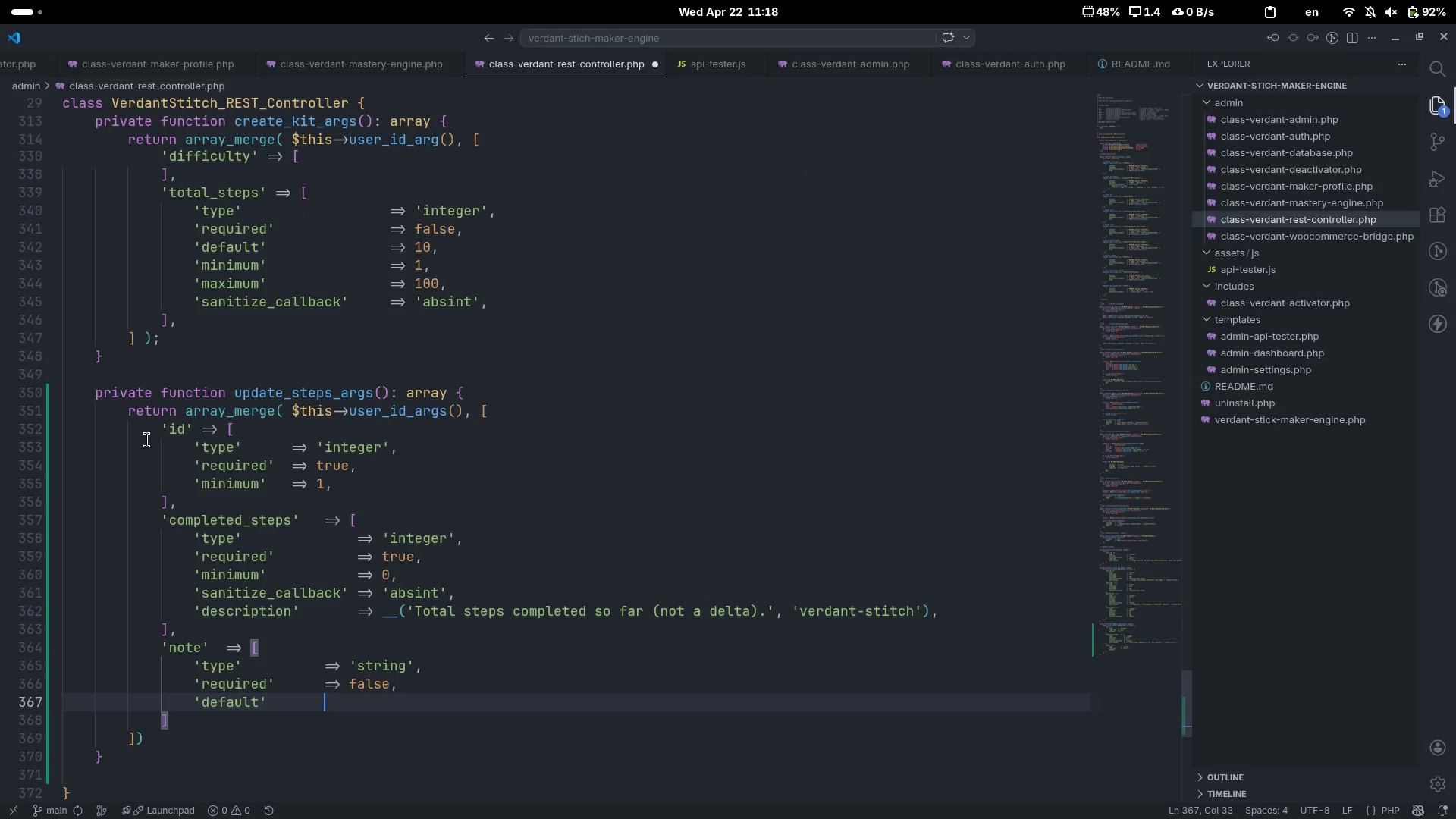 
key(Equal)
 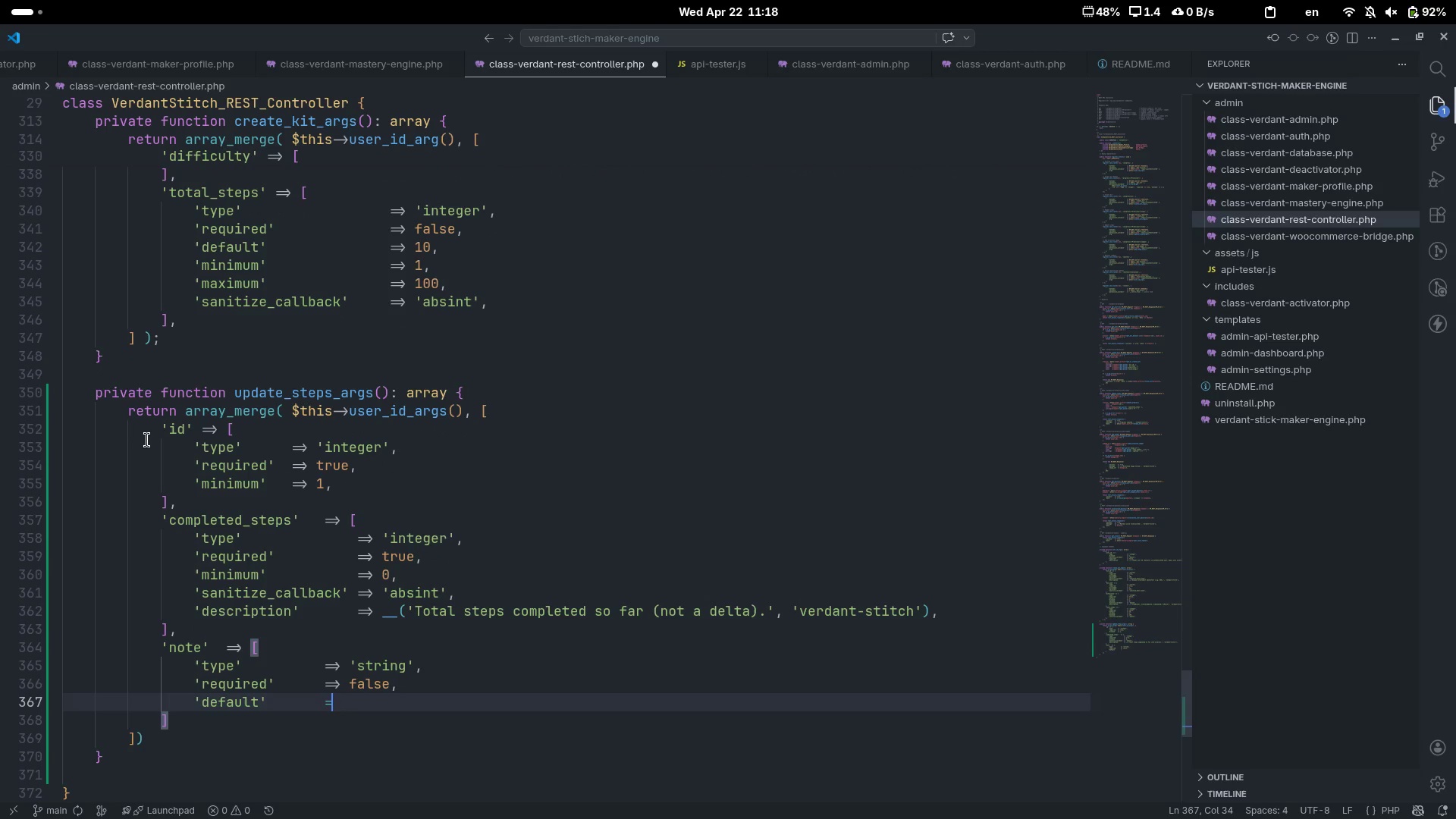 
key(Shift+ShiftLeft)
 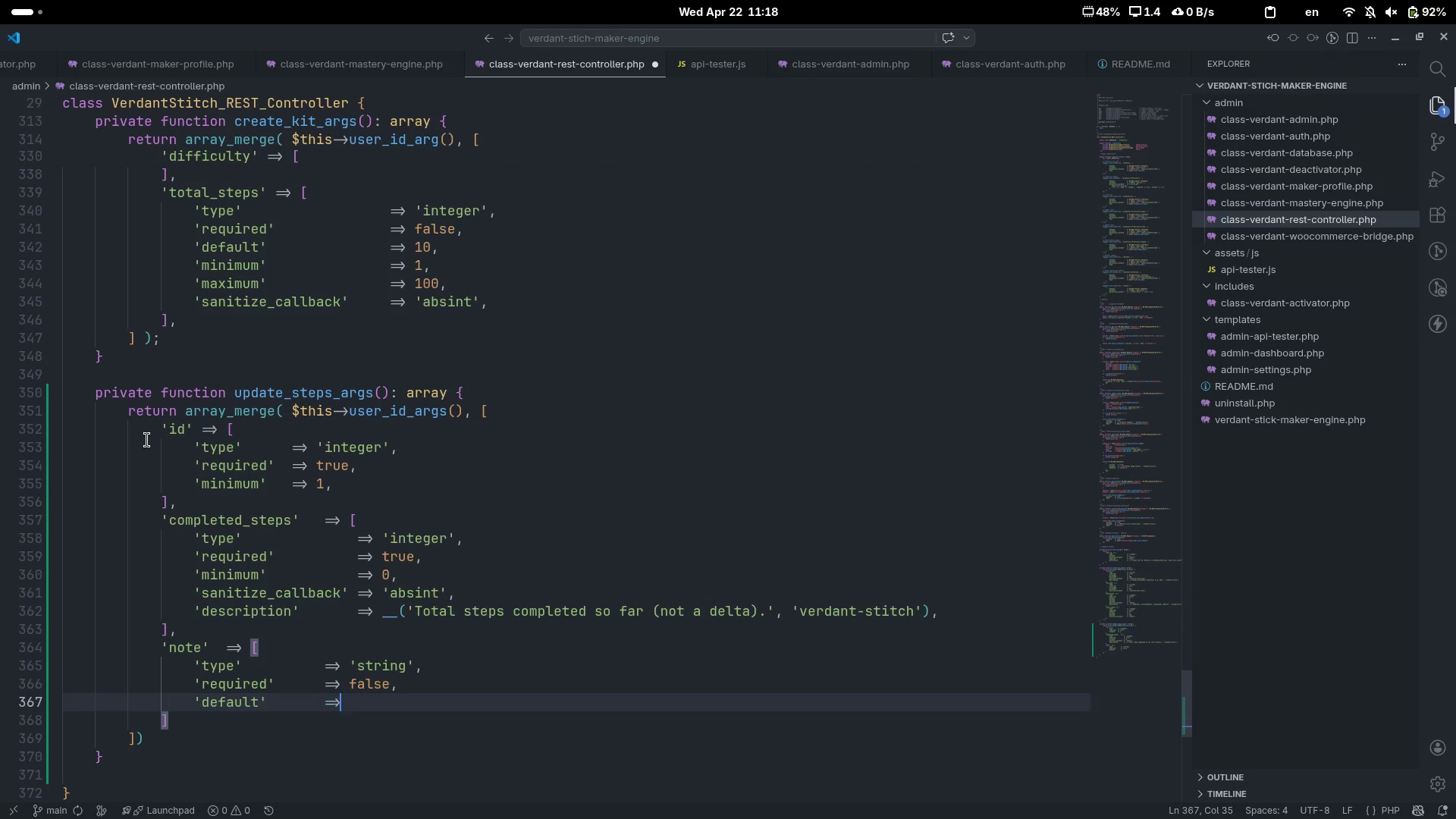 
key(Shift+Period)
 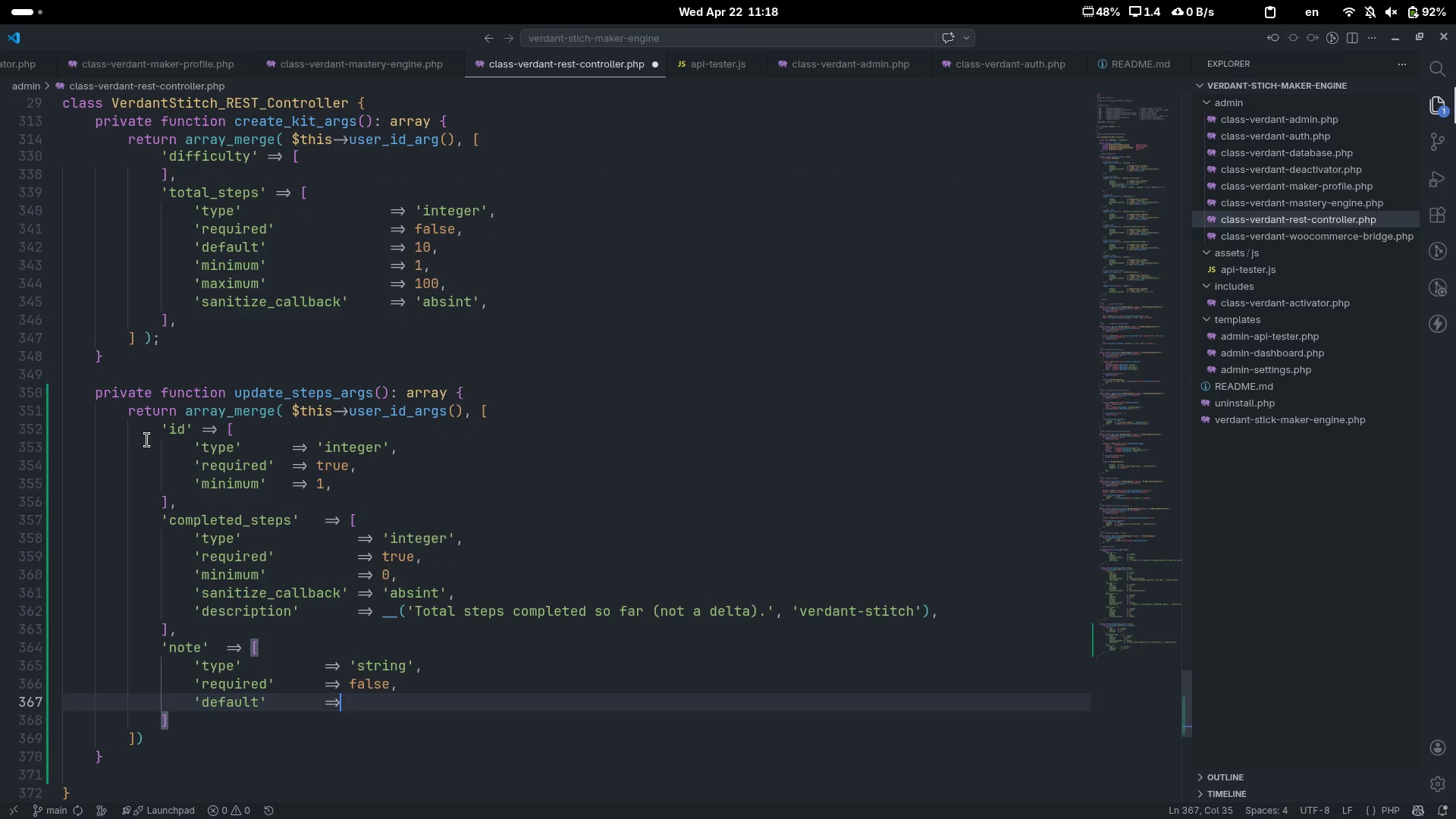 
key(Space)
 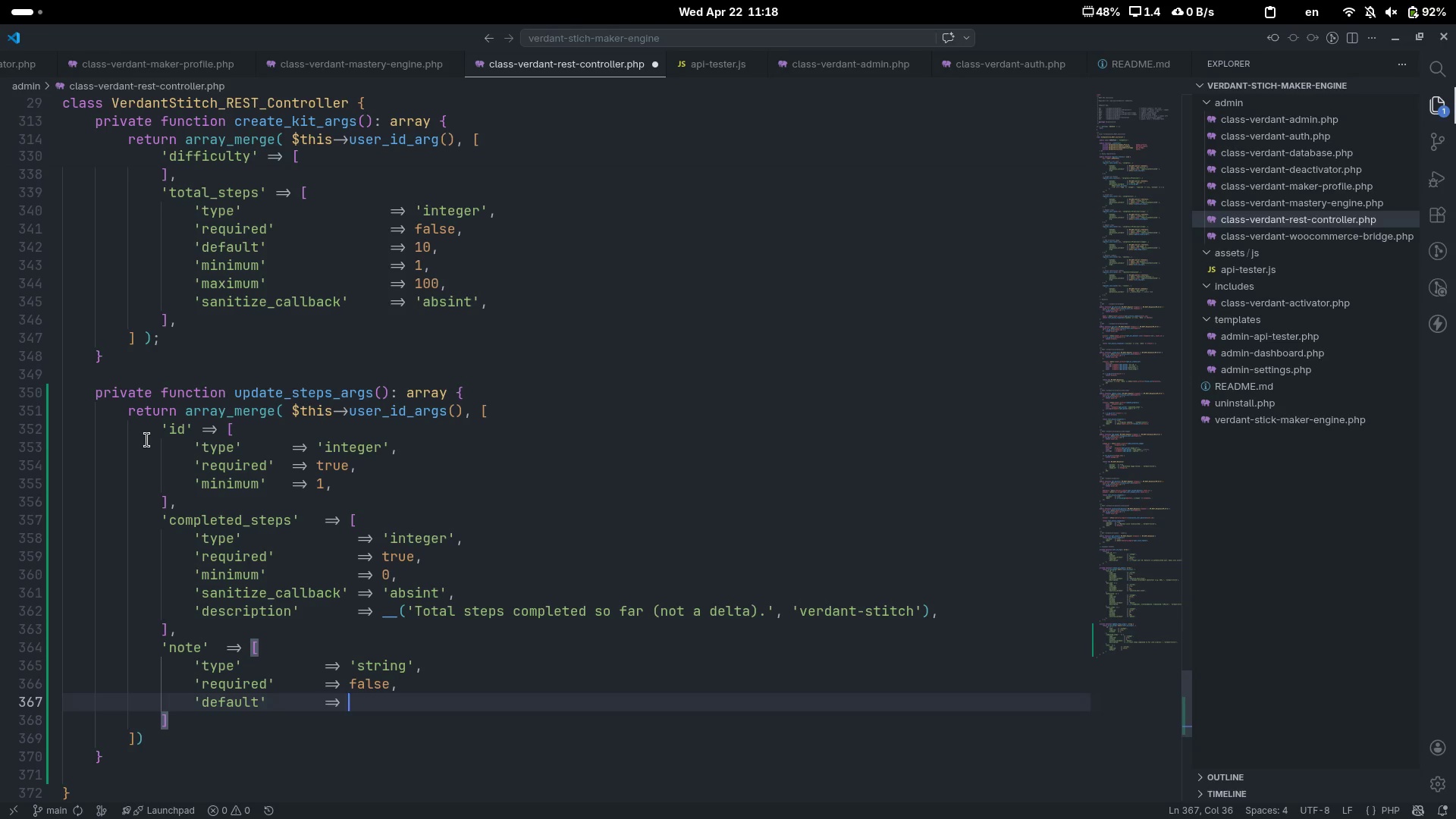 
key(Quote)
 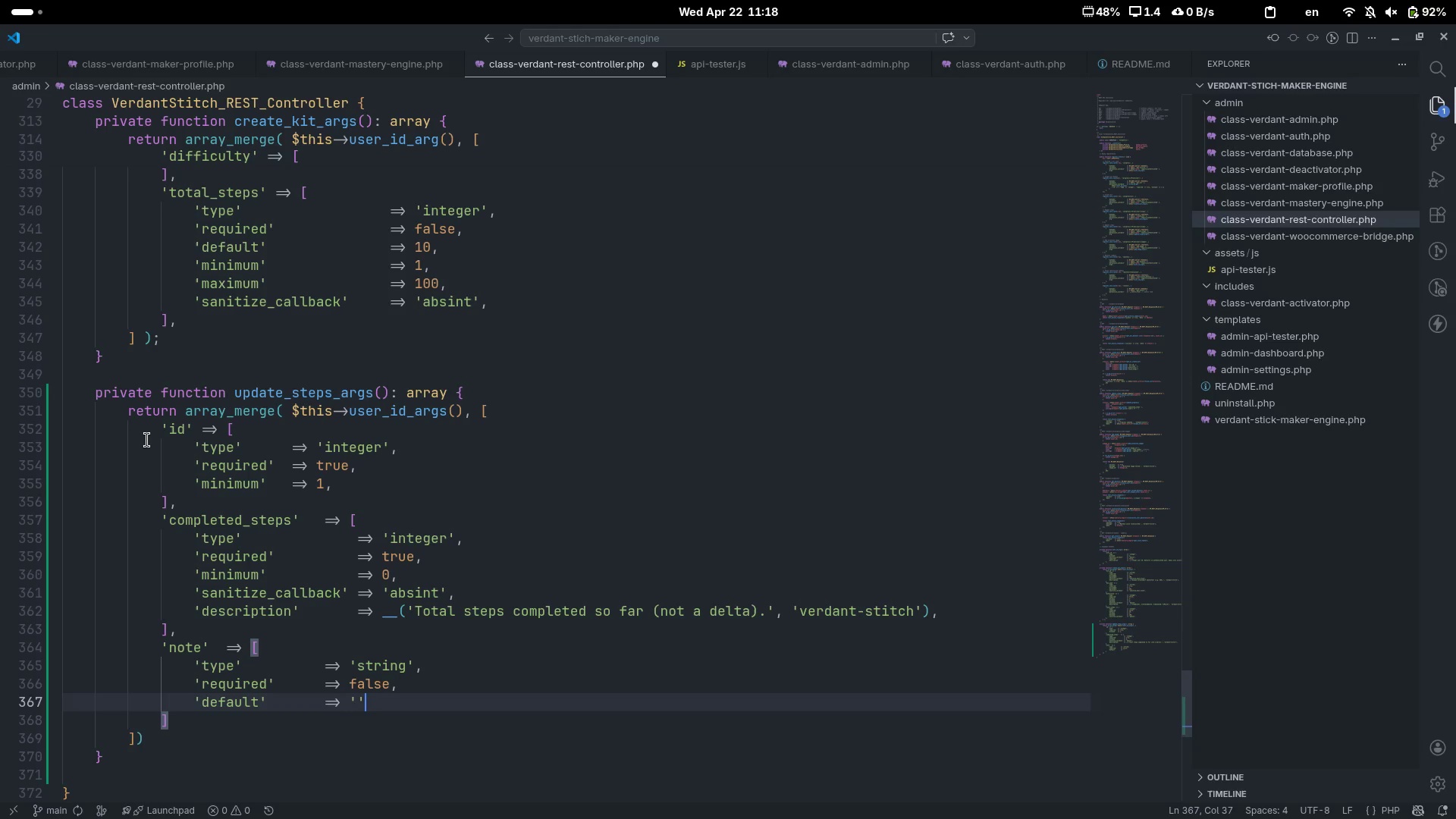 
key(ArrowRight)
 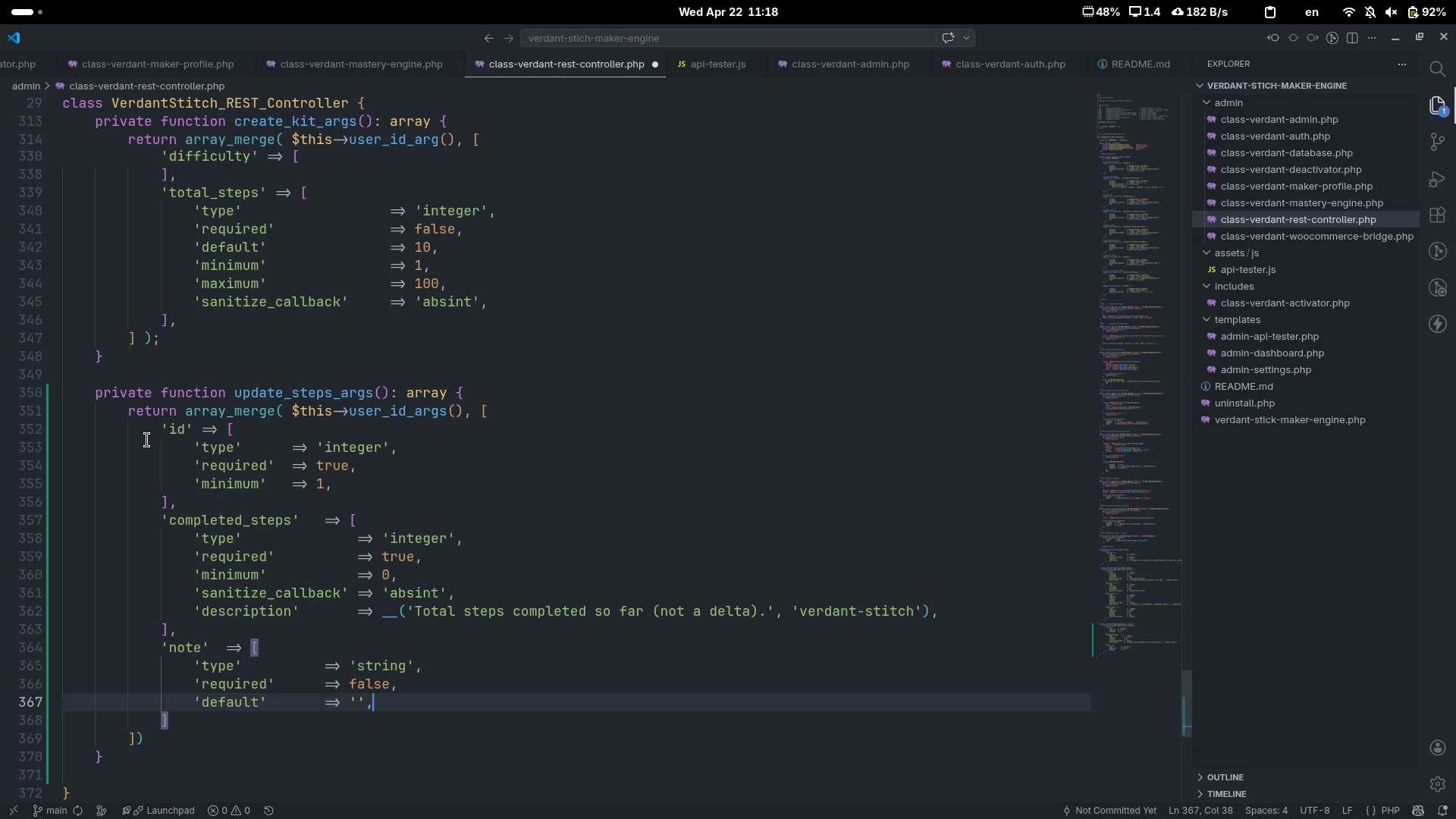 
key(Comma)
 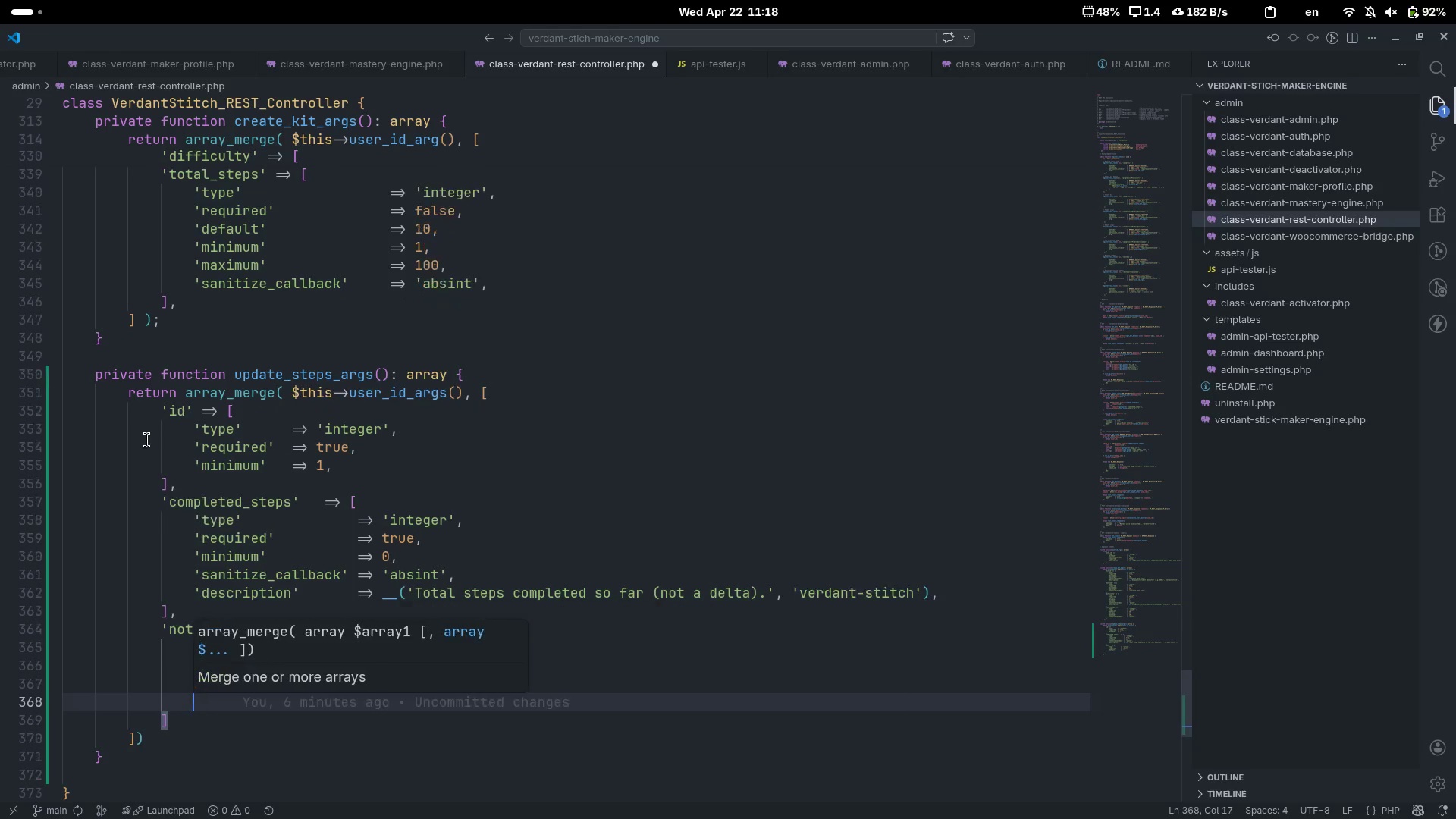 
key(Enter)
 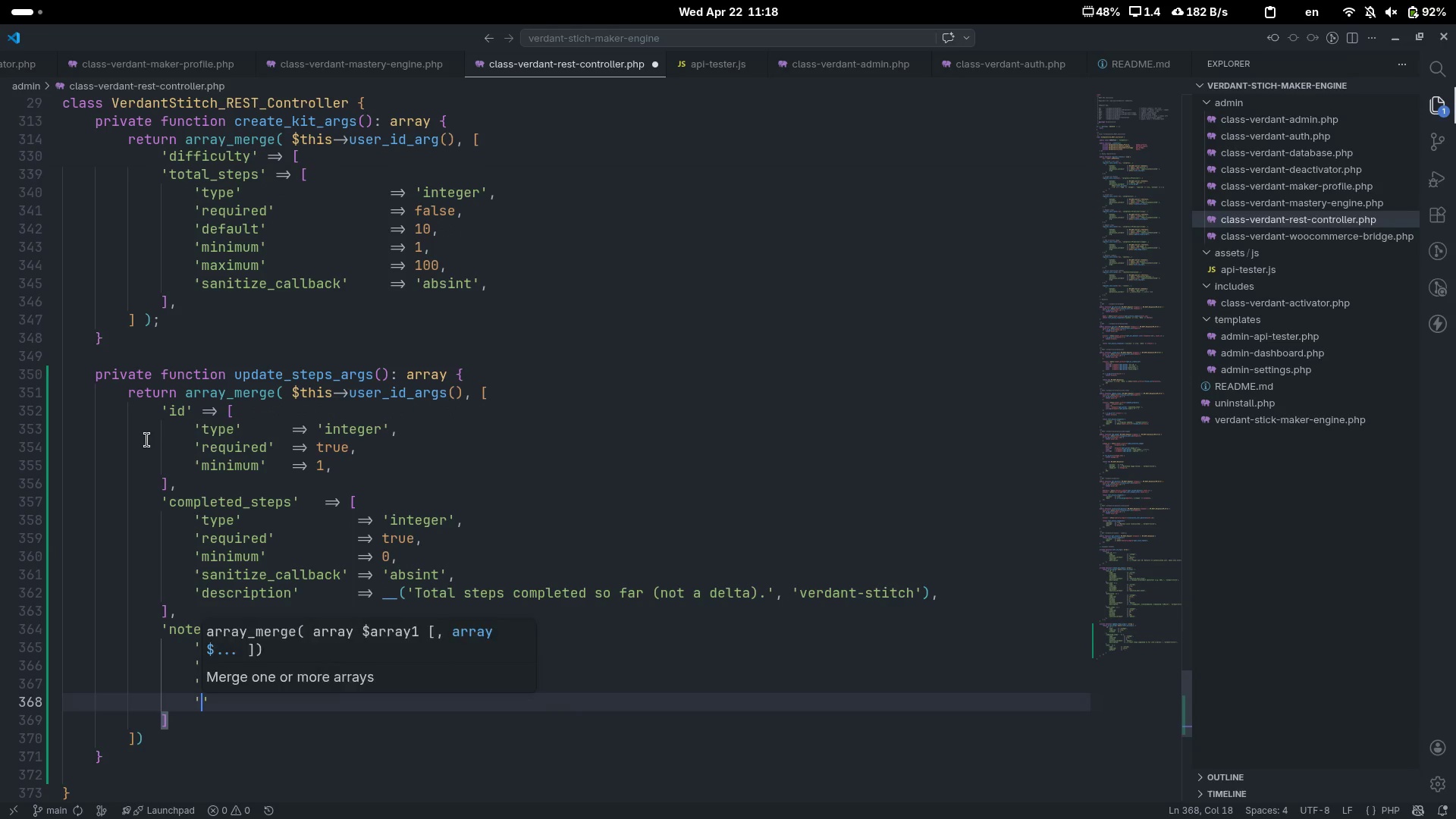 
type('maxLength)
 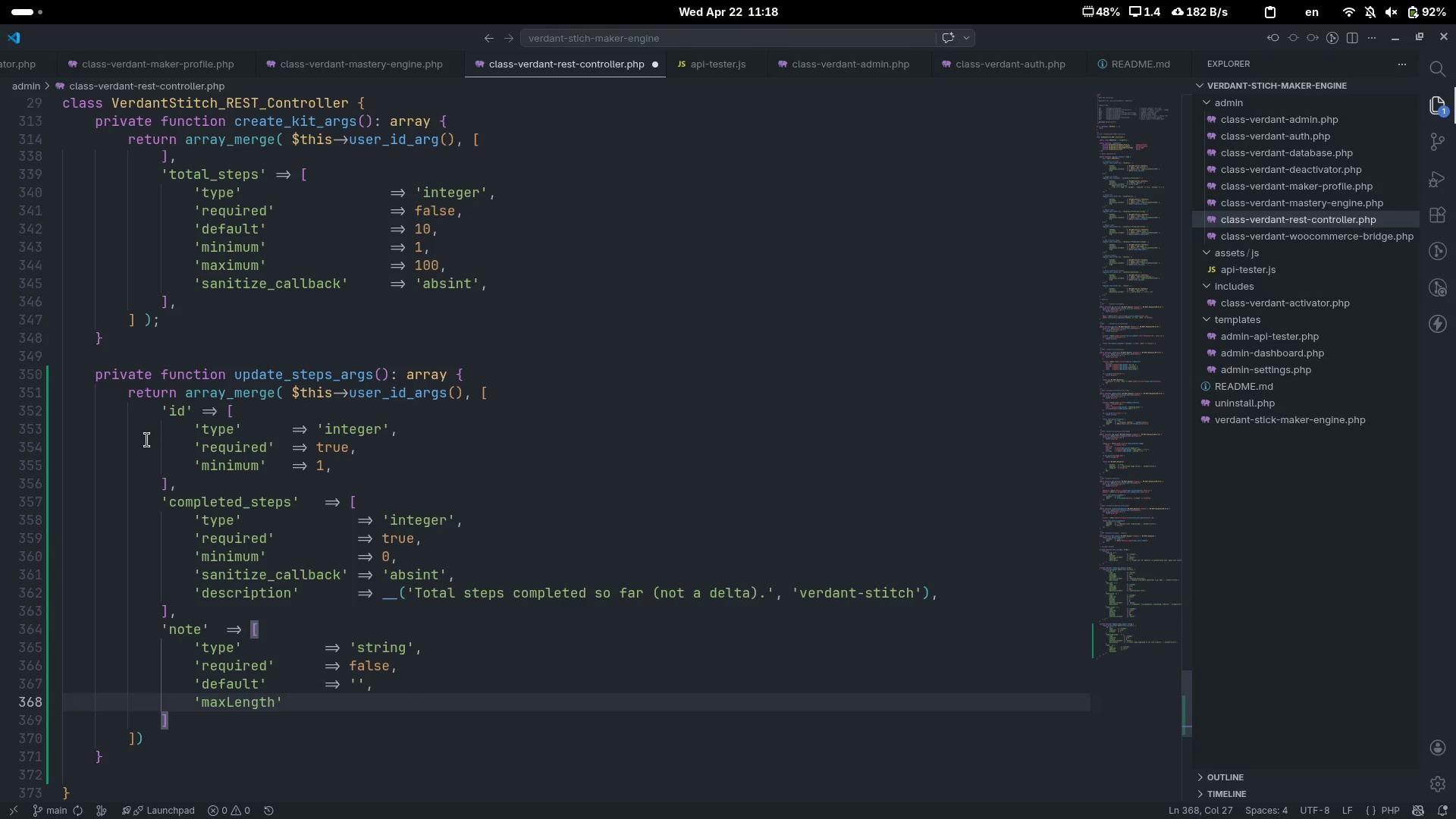 
key(ArrowRight)
 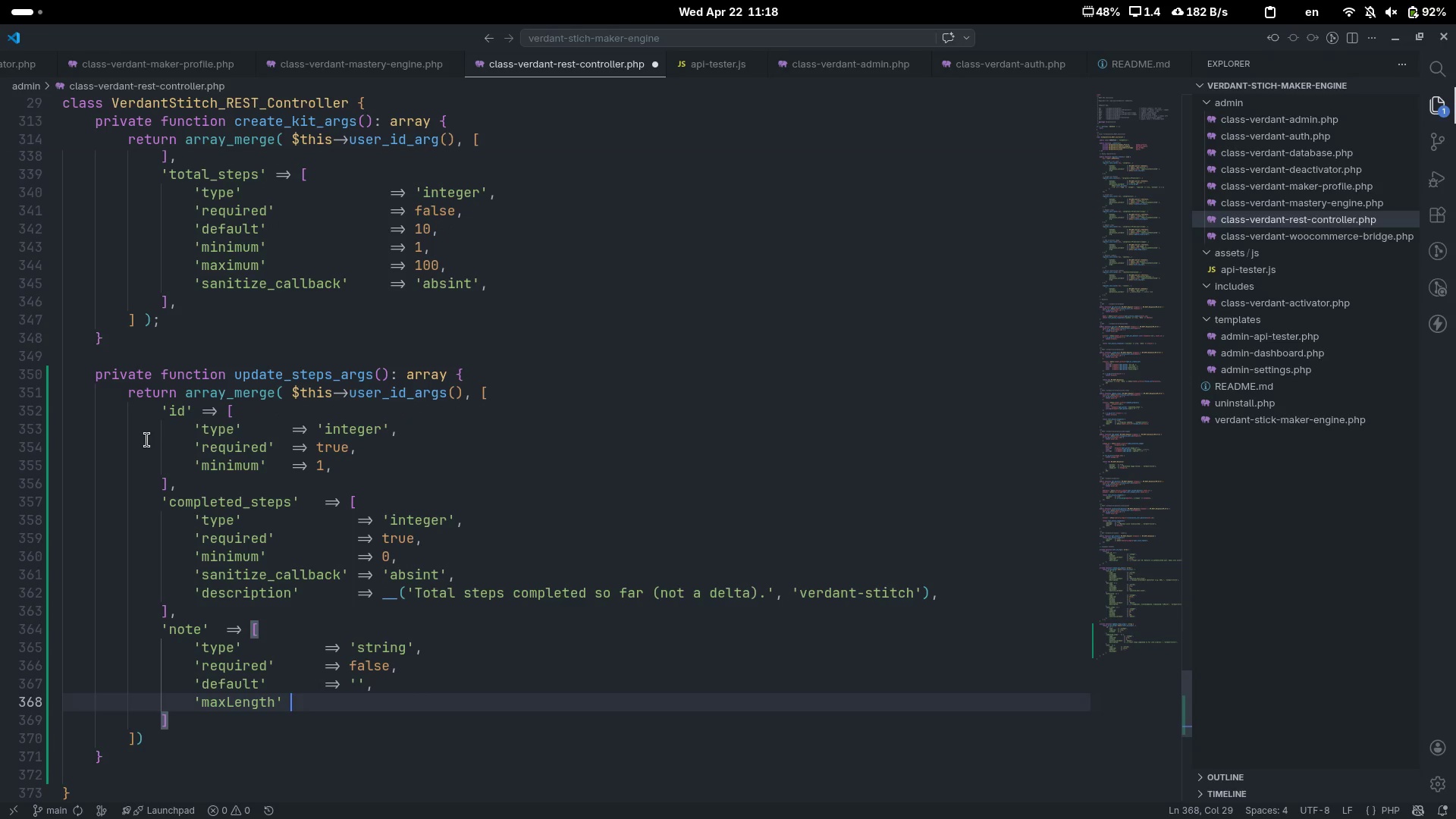 
key(Tab)
key(Tab)
type(=> 1000,)
 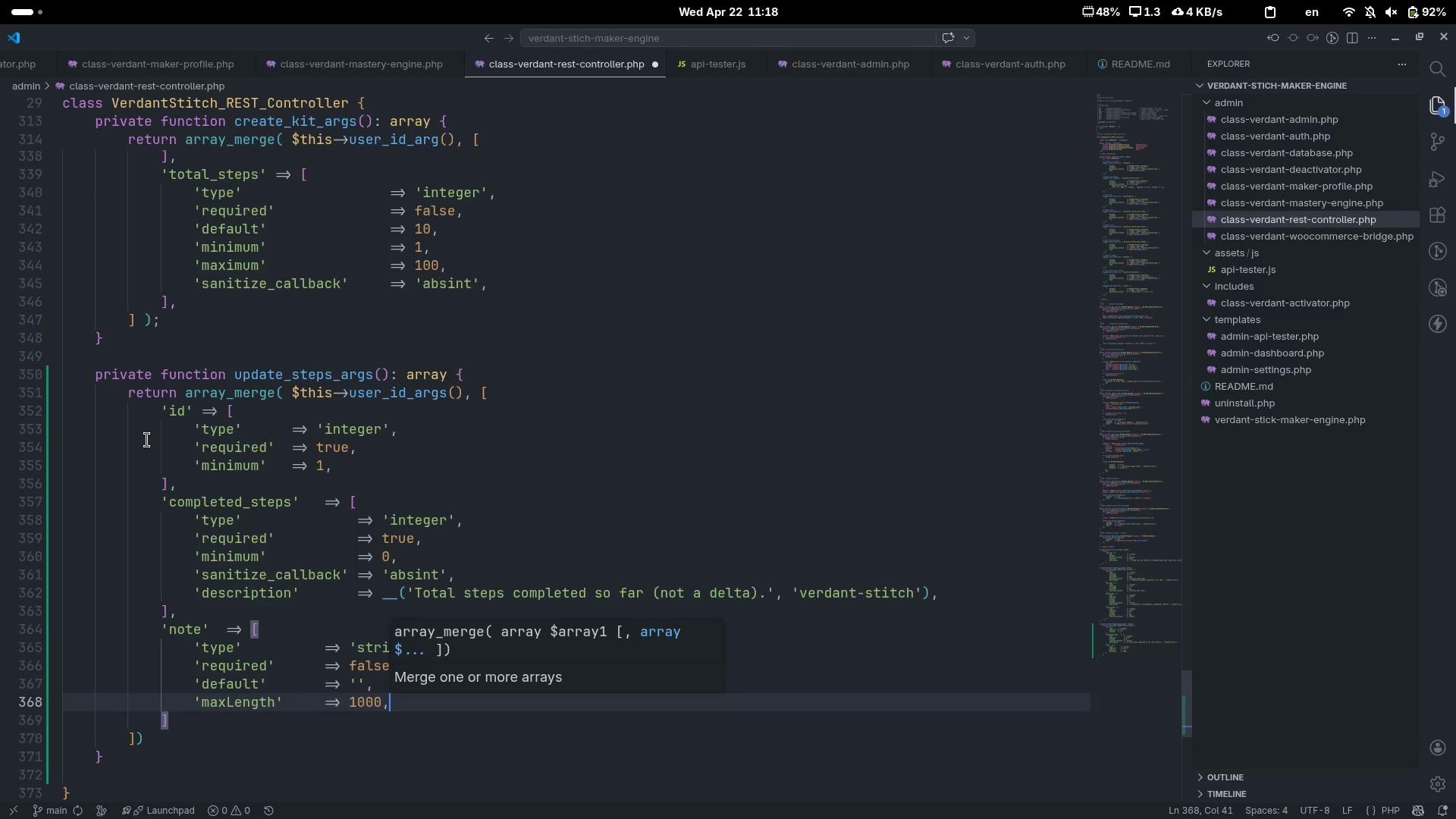 
key(Enter)
 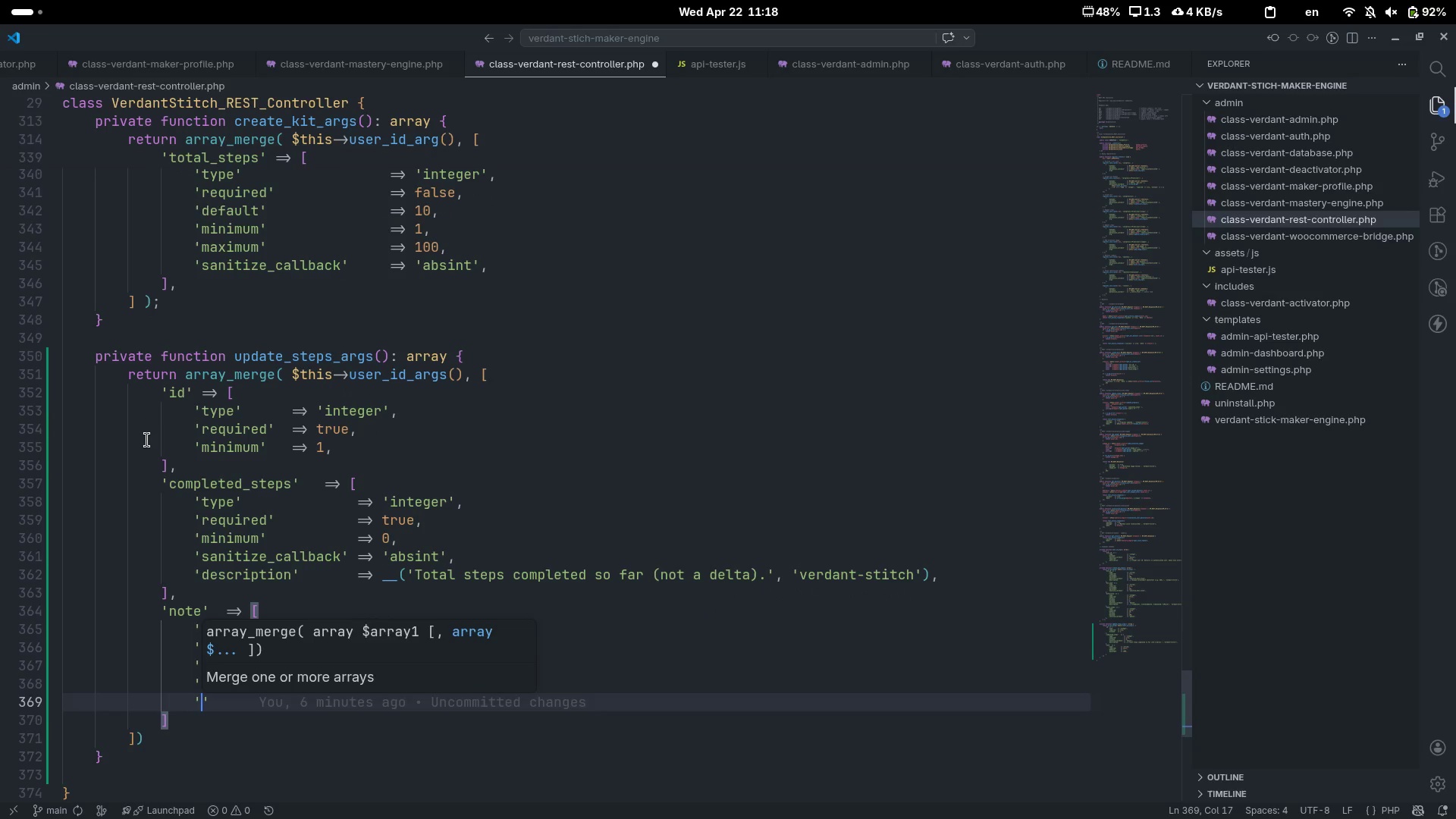 
type('cani)
 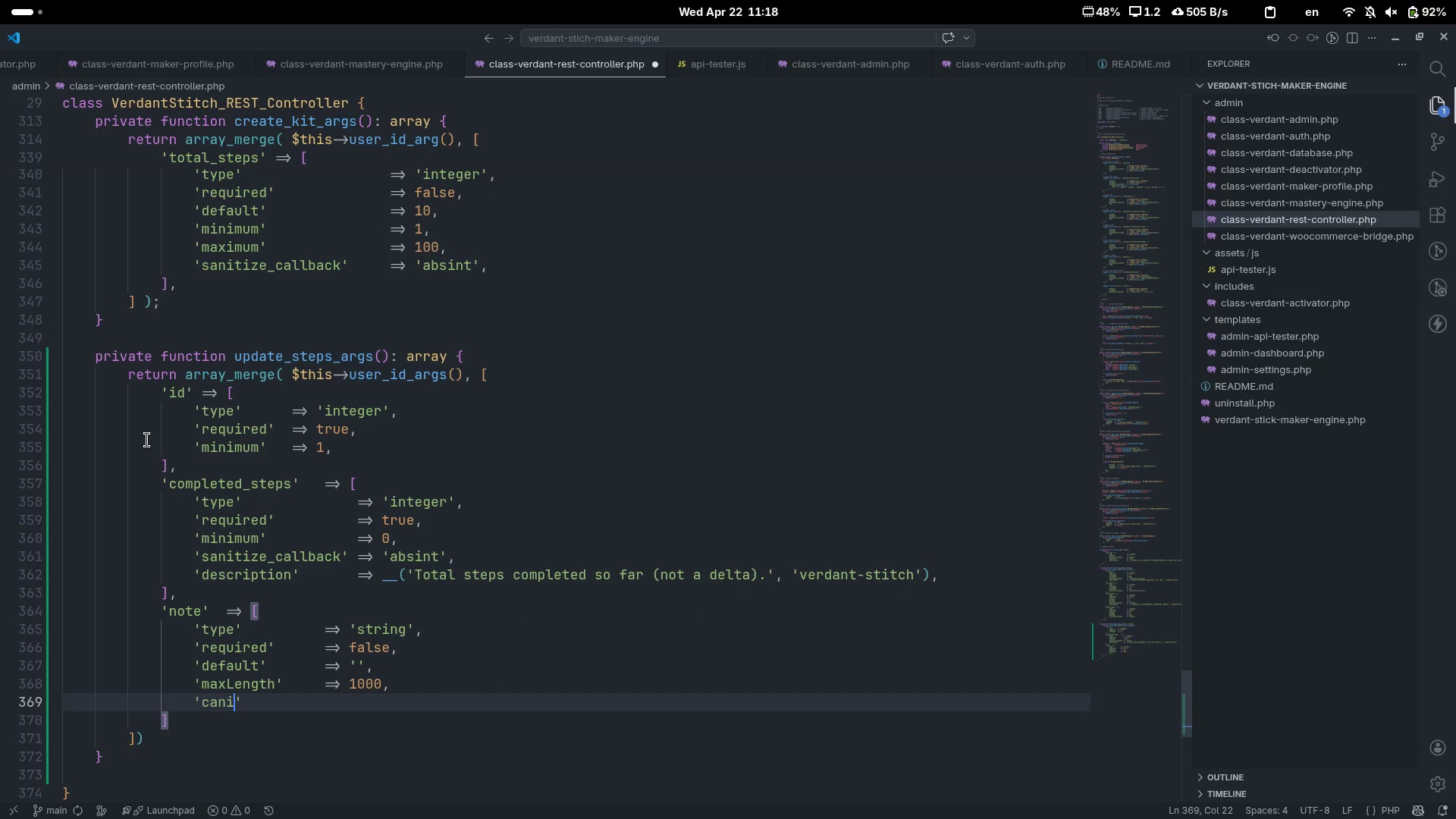 
key(Control+ControlLeft)
 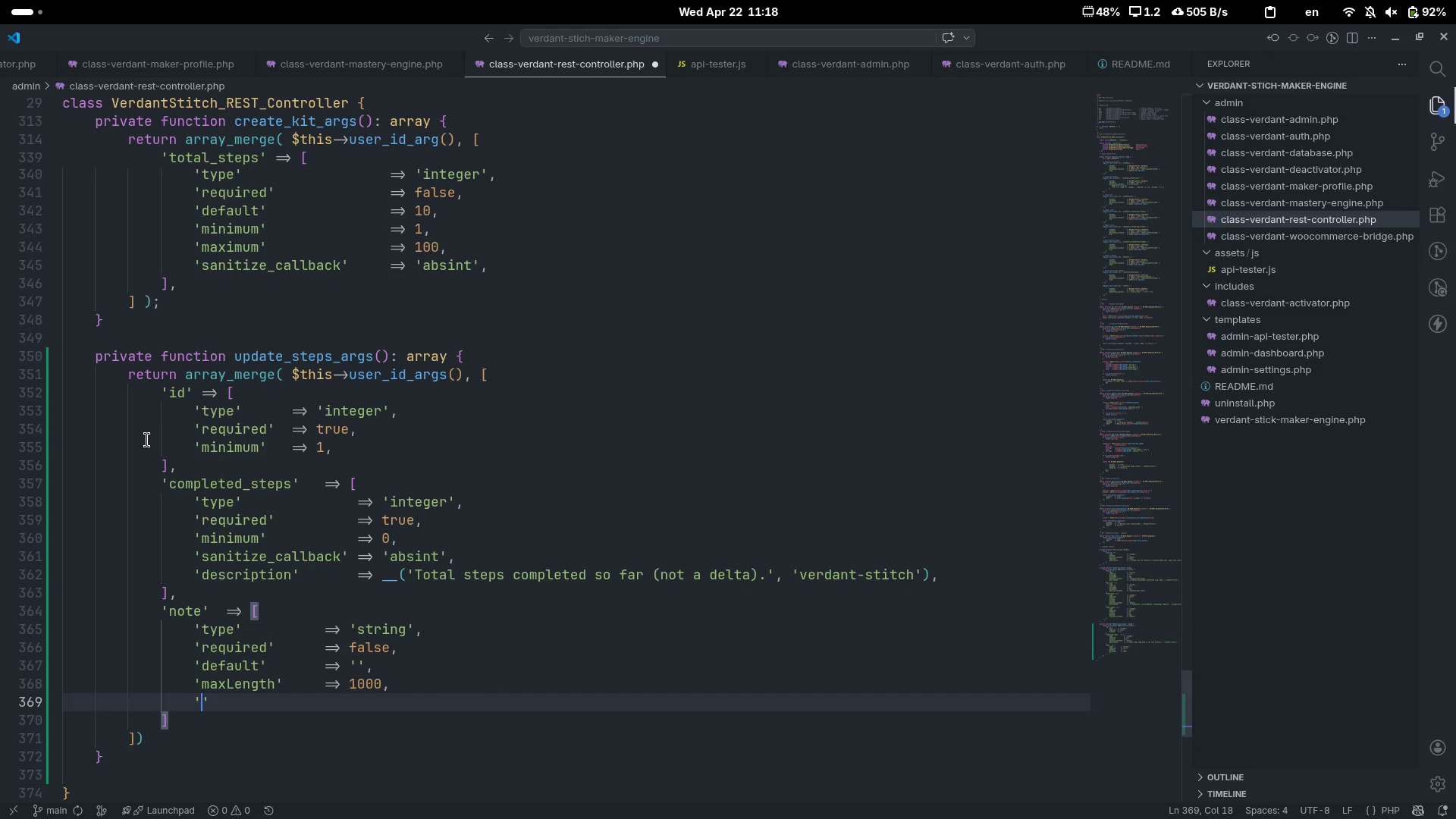 
key(Control+Backspace)
 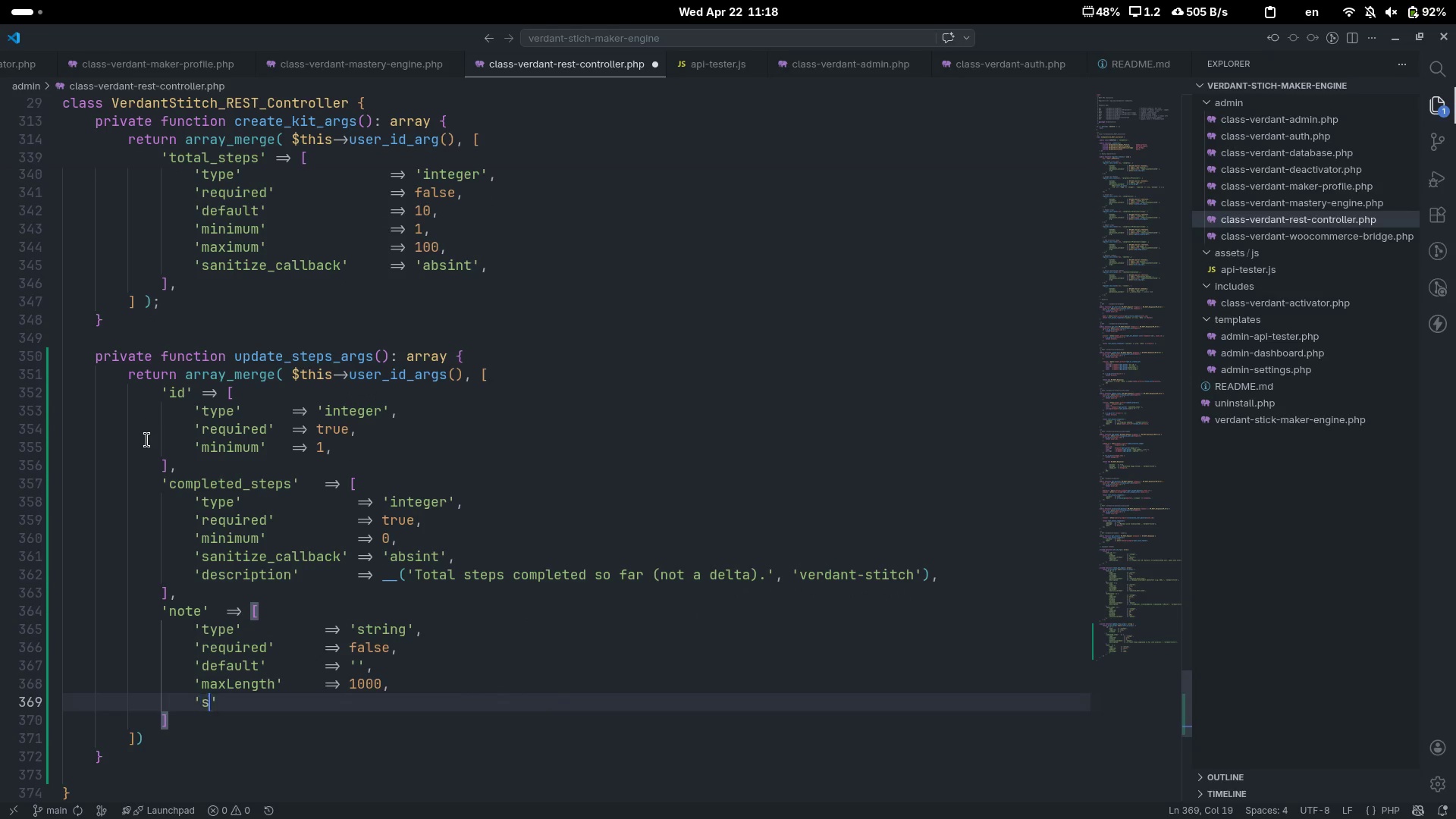 
type(sanitize_callback)
 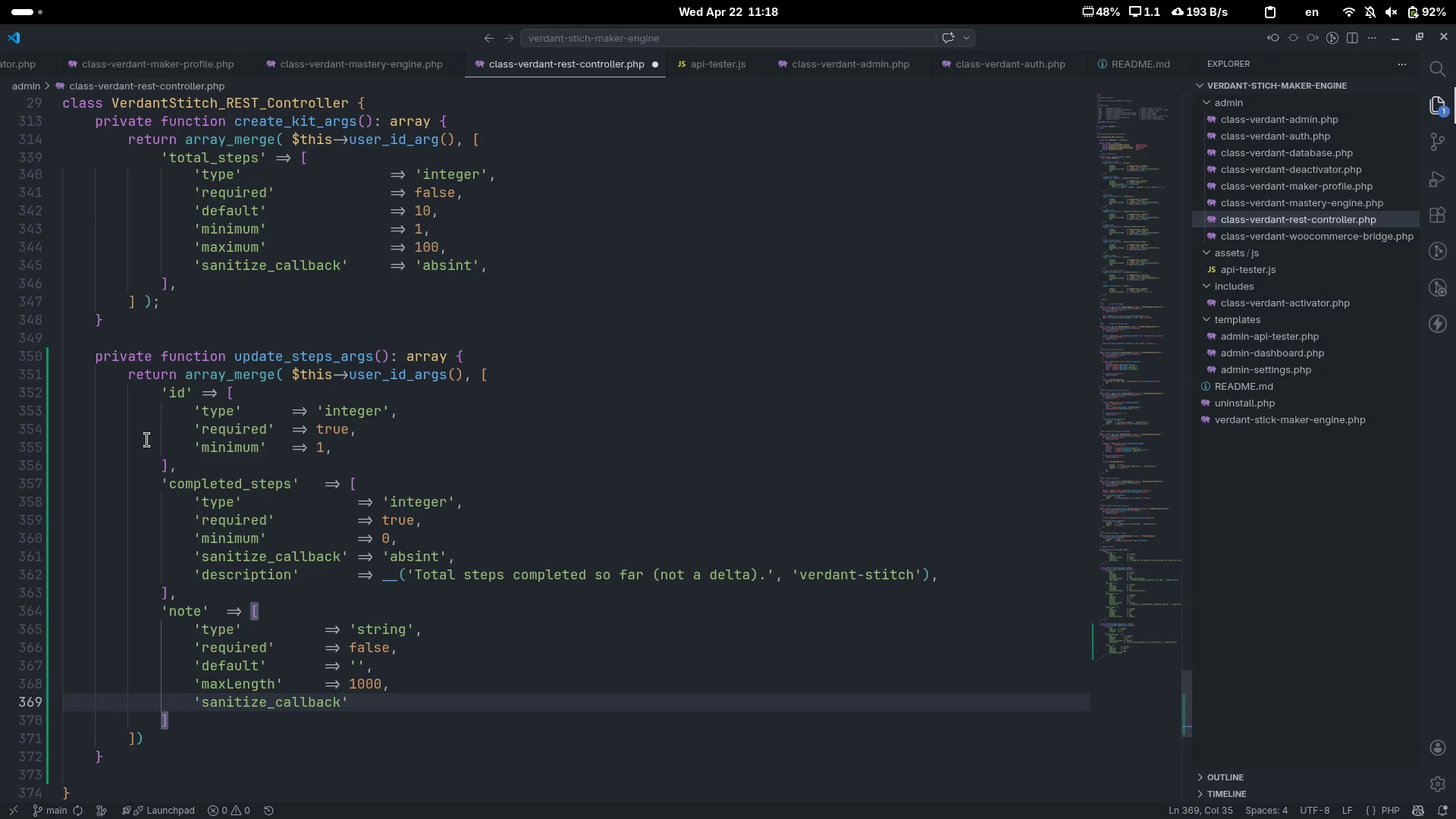 
key(Control+ControlLeft)
 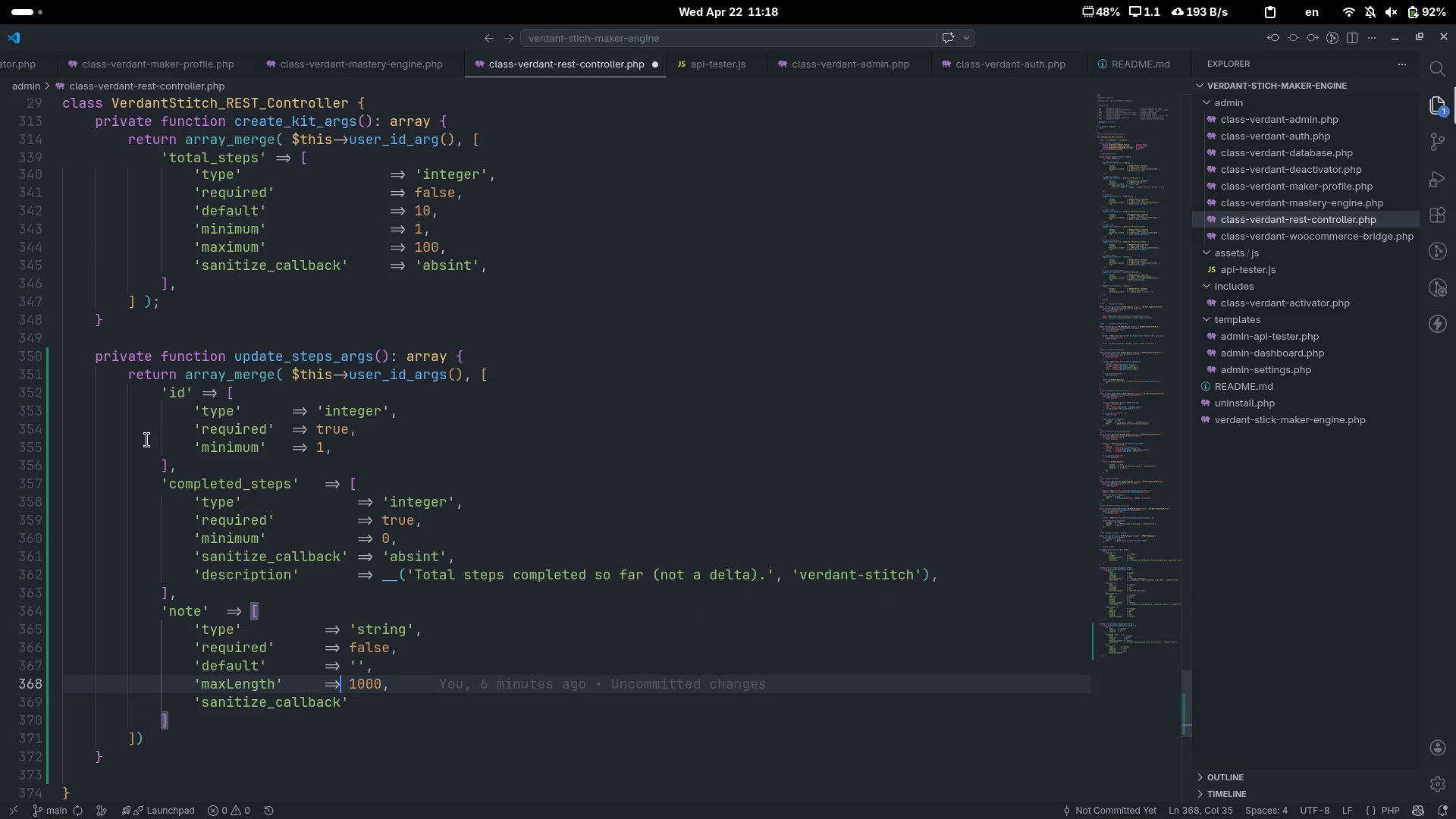 
key(ArrowUp)
 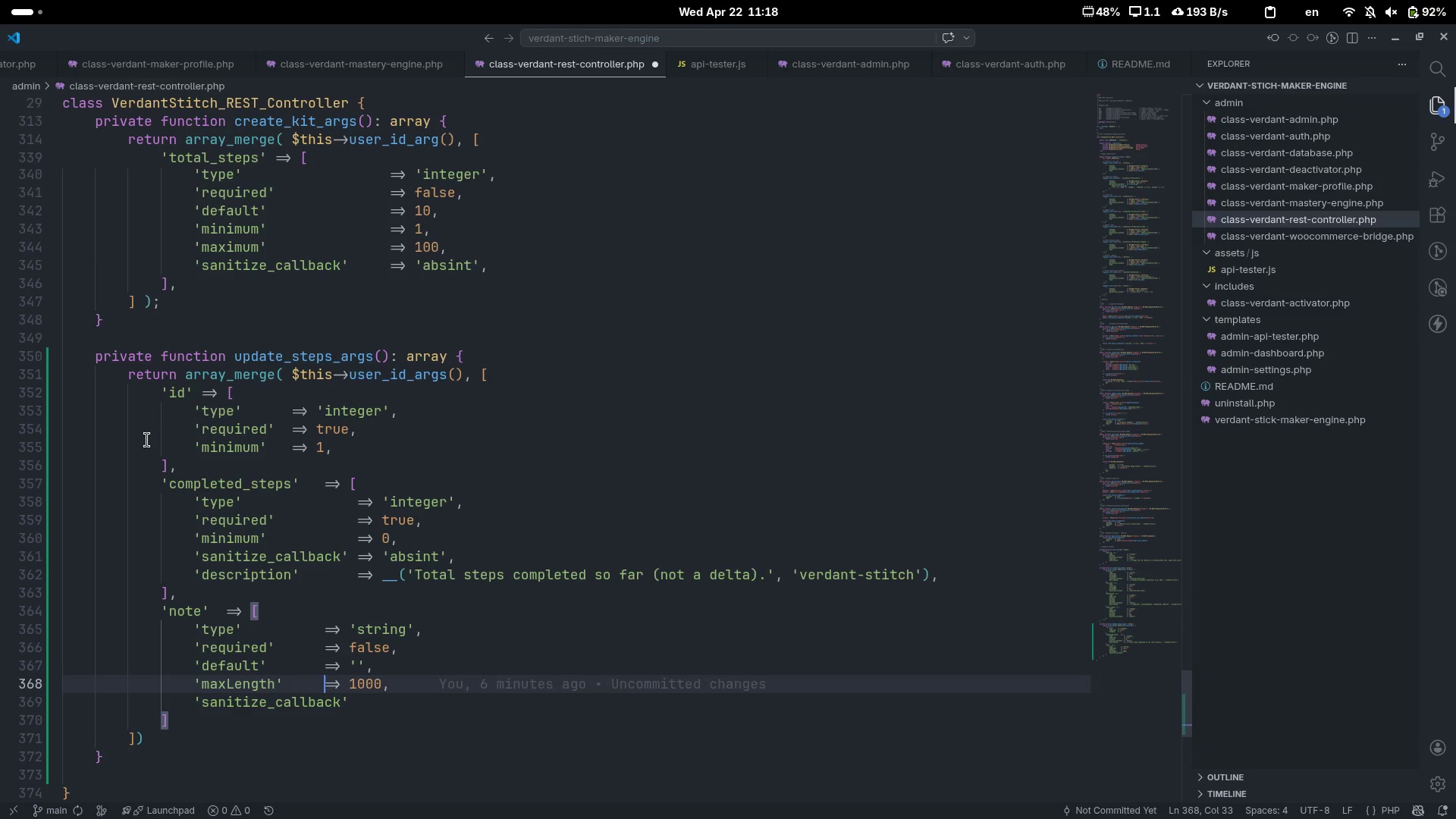 
key(Control+ArrowLeft)
 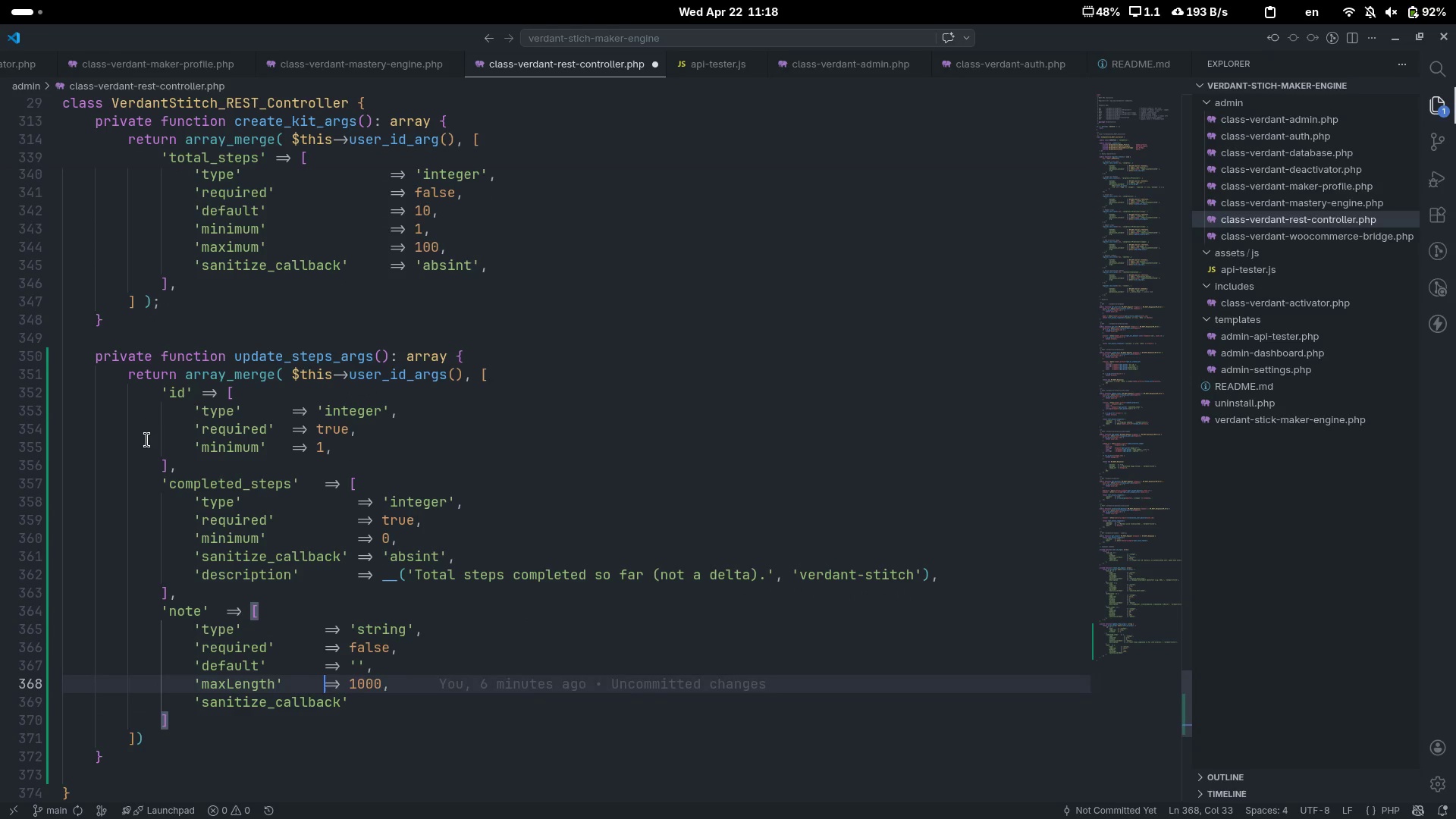 
key(Tab)
 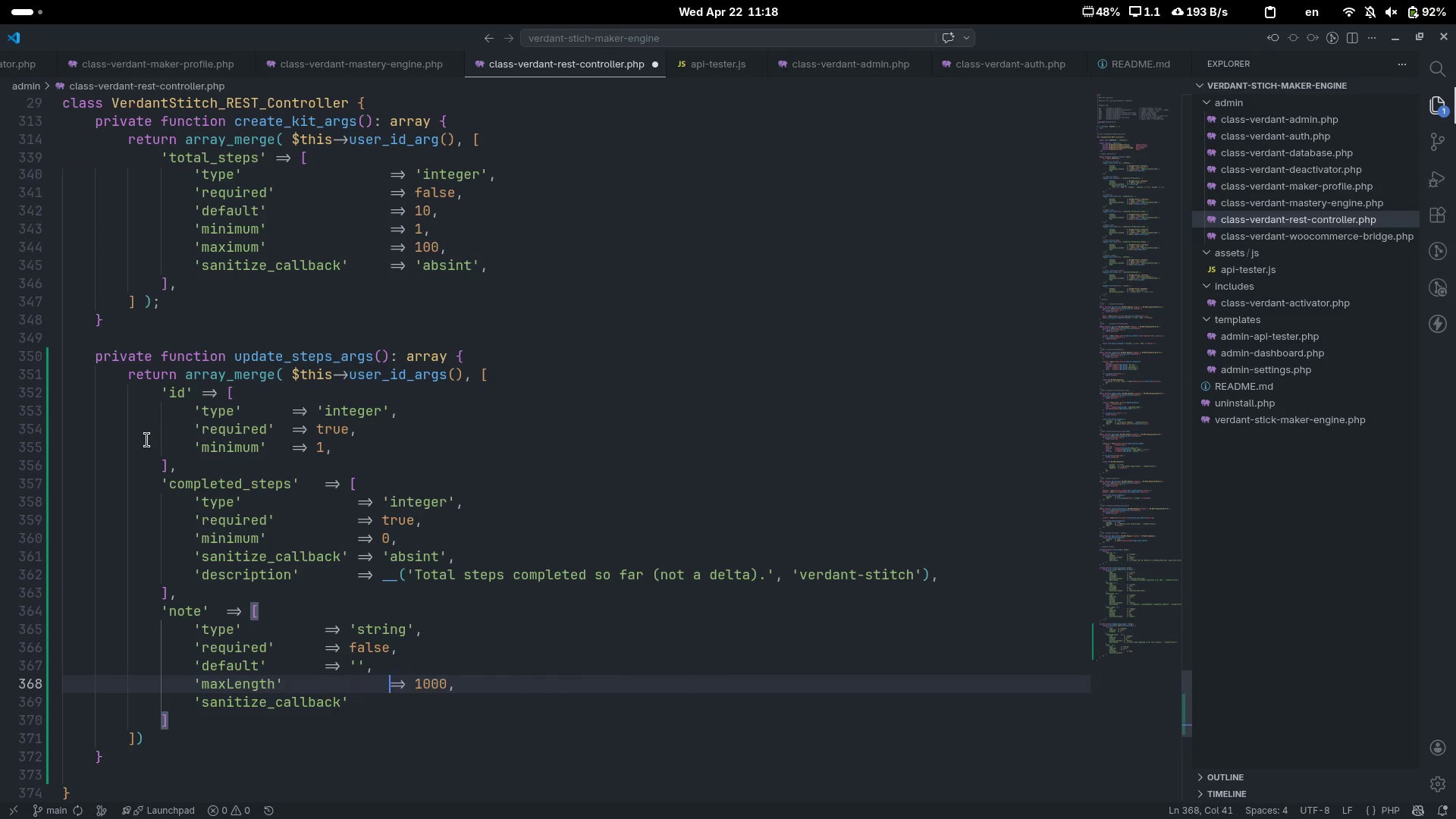 
key(Tab)
 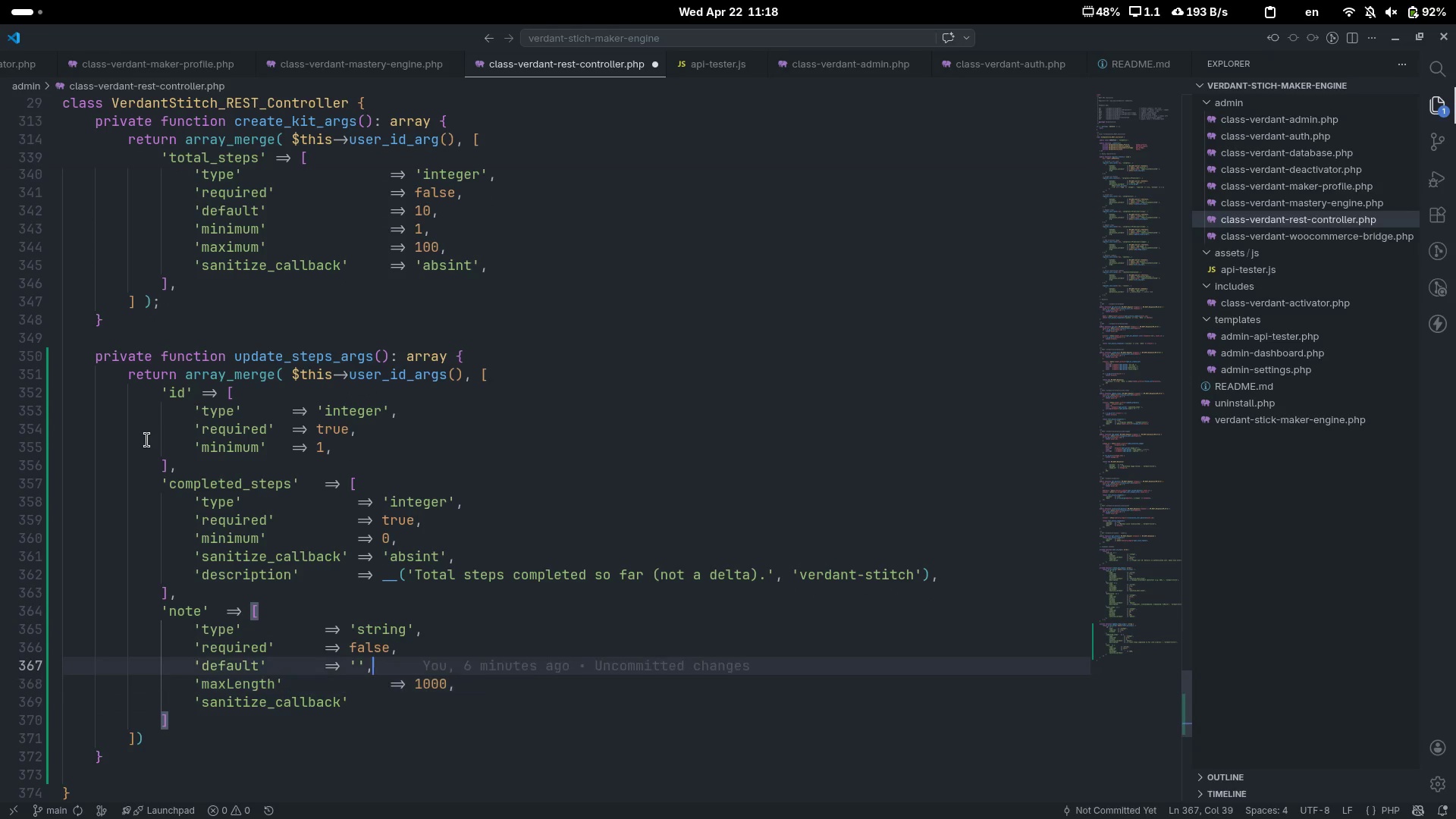 
key(ArrowUp)
 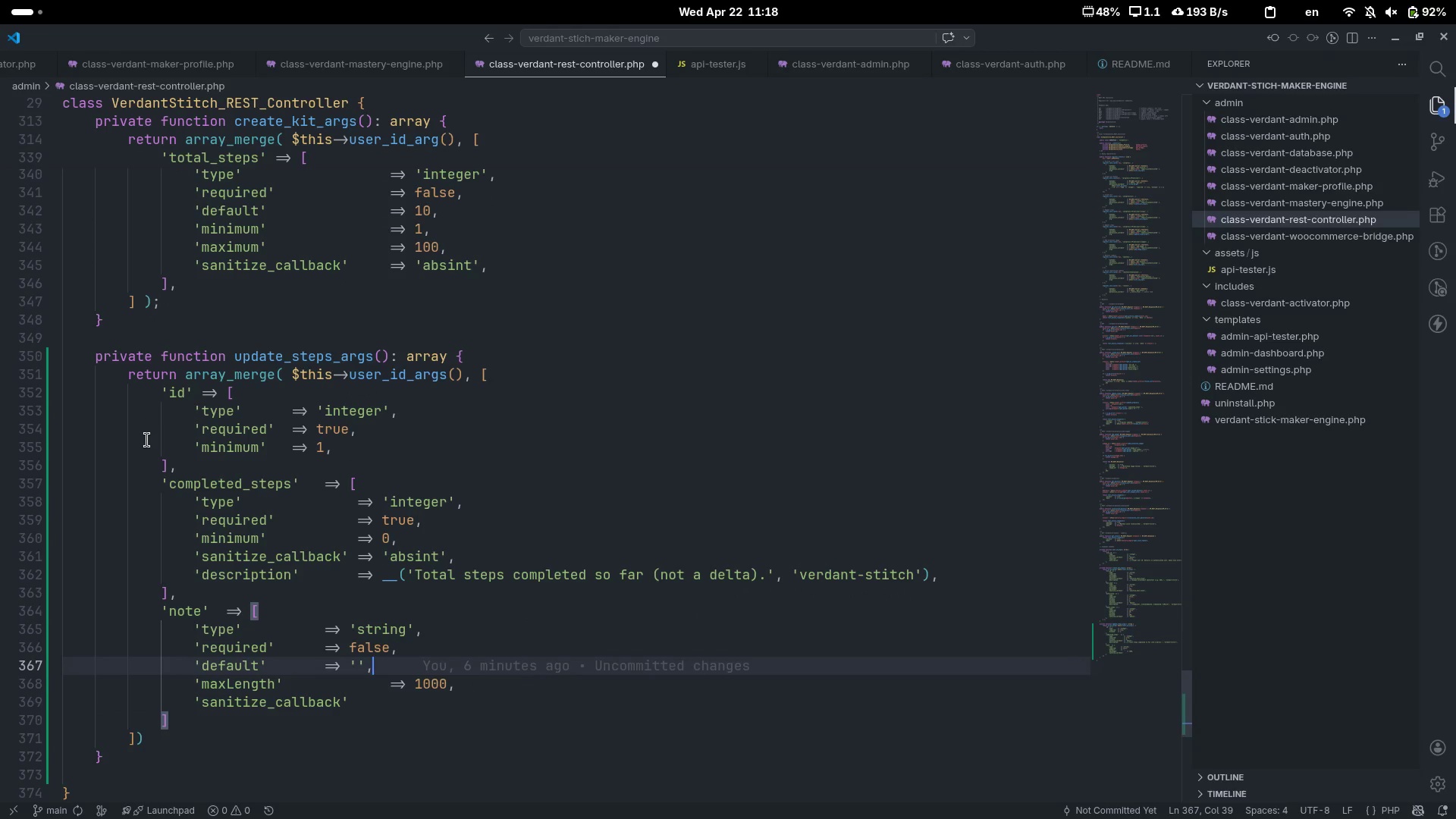 
key(Control+ArrowLeft)
 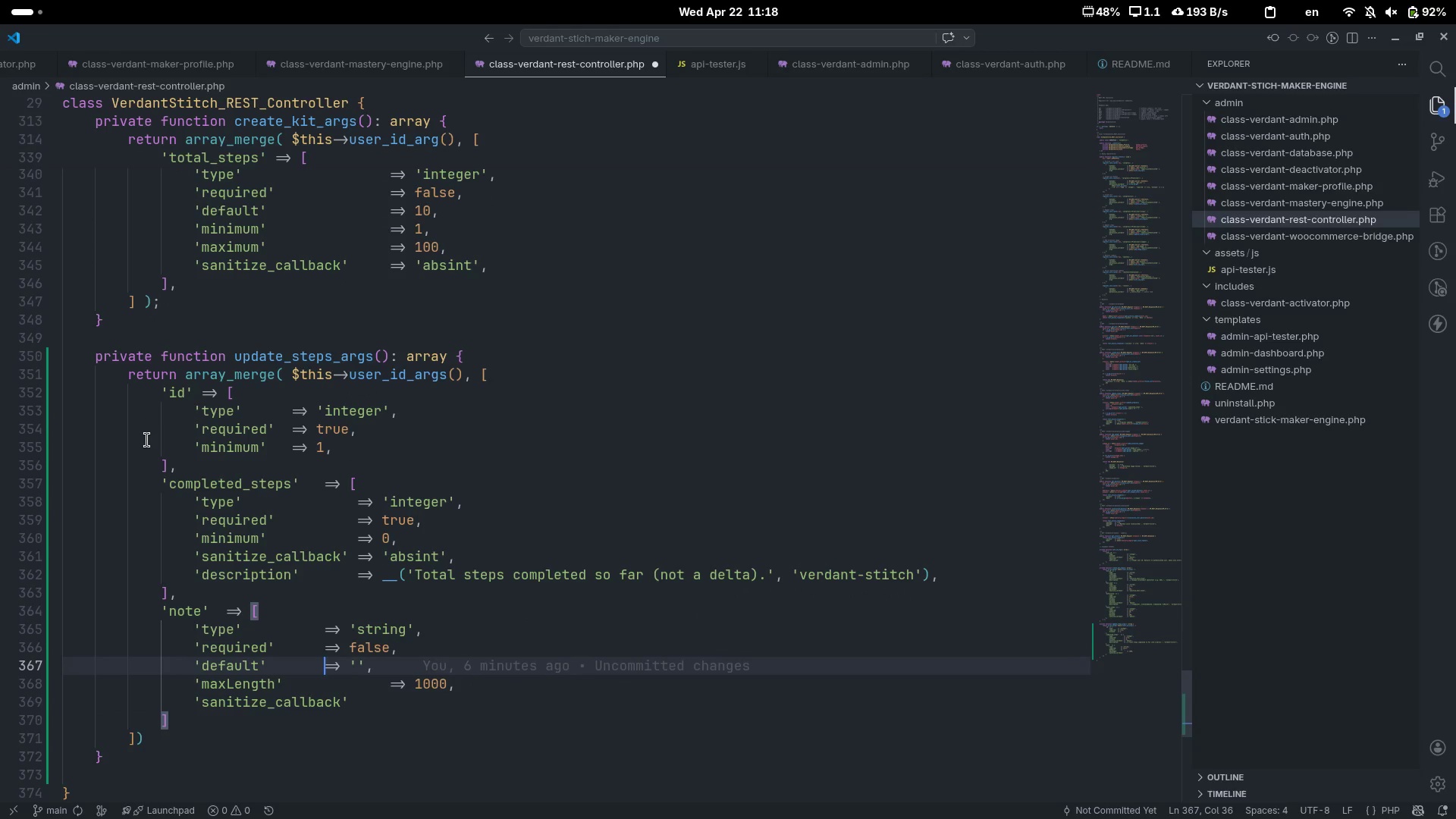 
key(Control+ArrowLeft)
 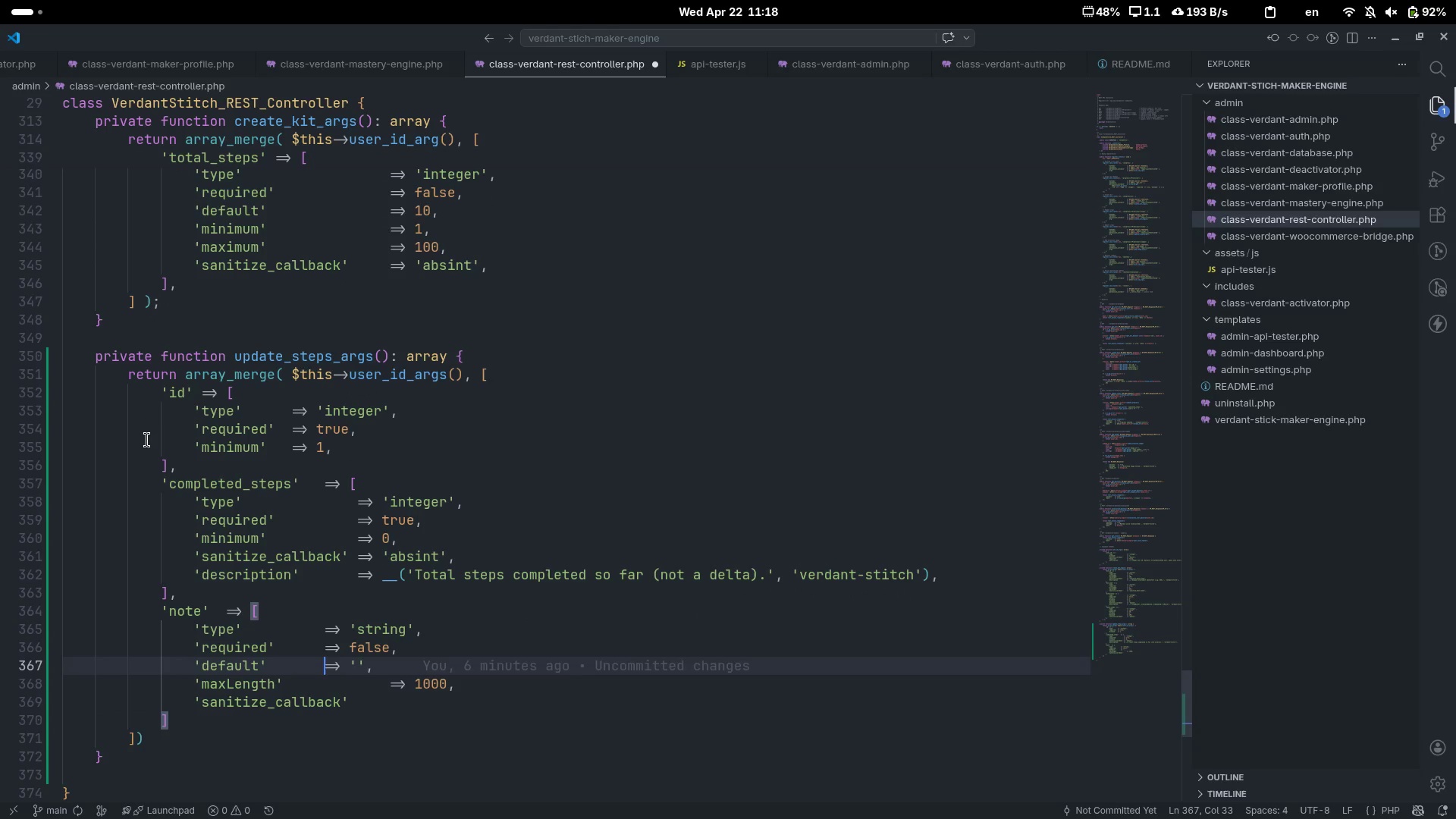 
key(Tab)
 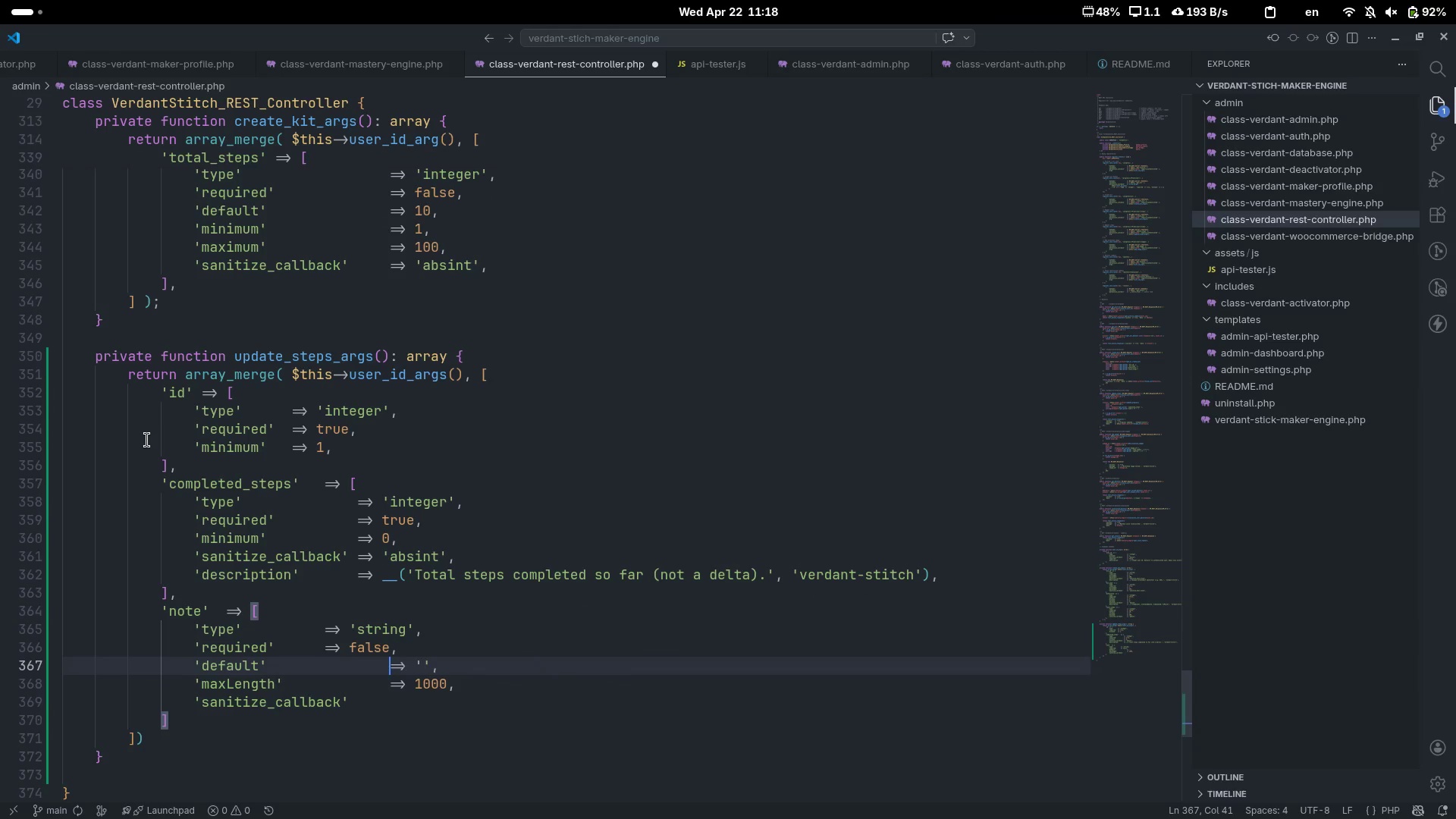 
key(Tab)
 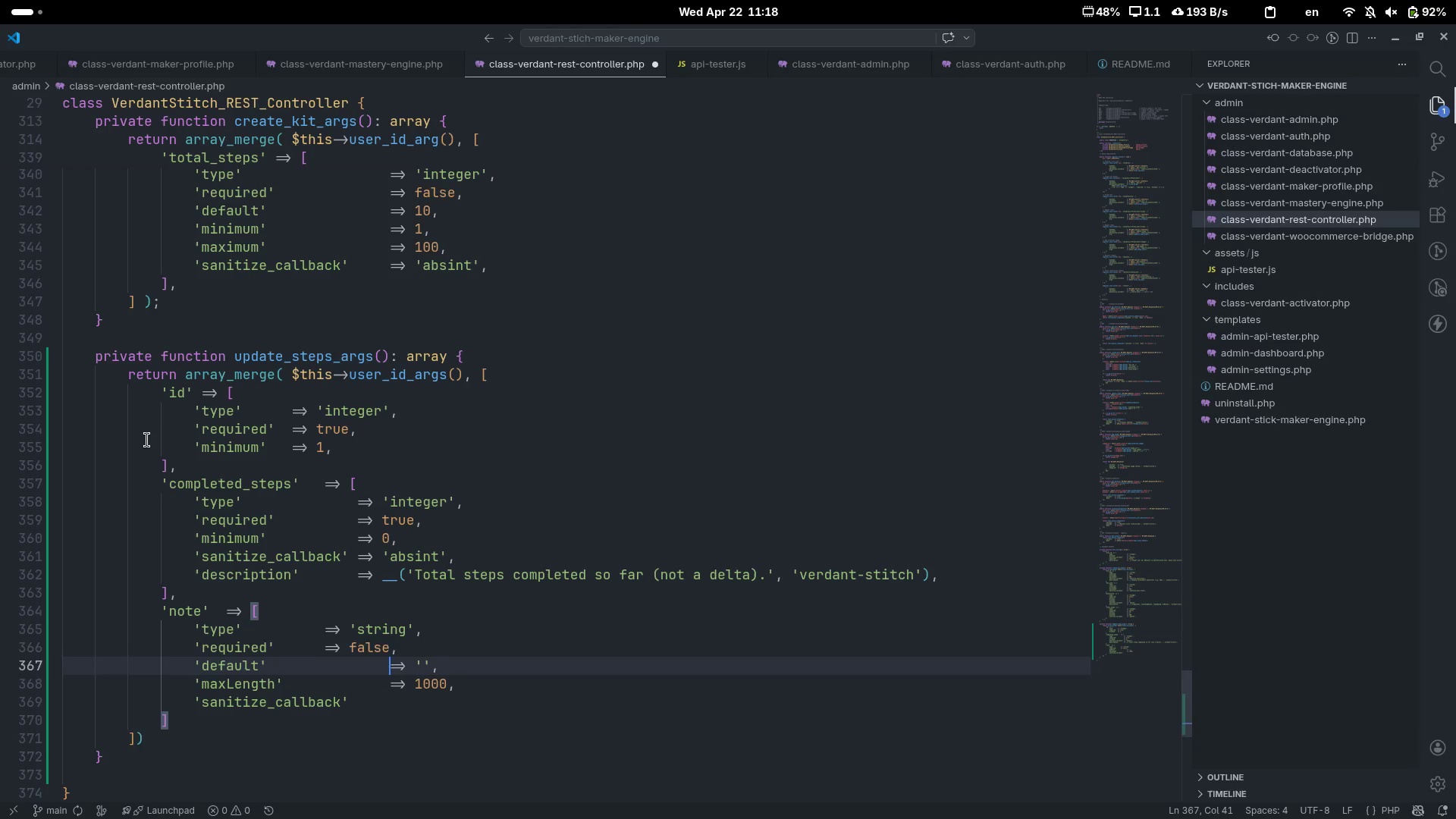 
key(ArrowUp)
 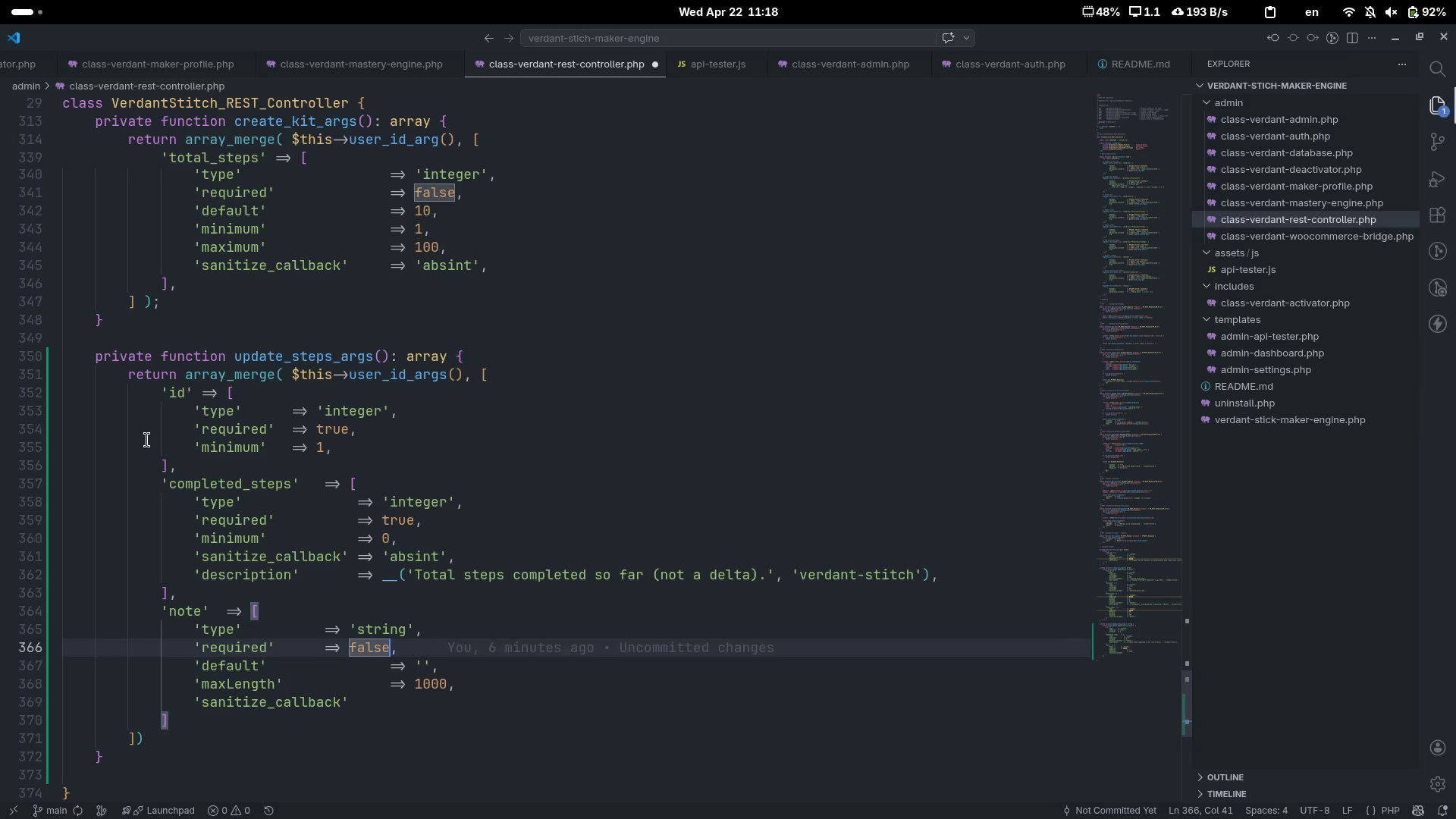 
key(Control+ArrowLeft)
 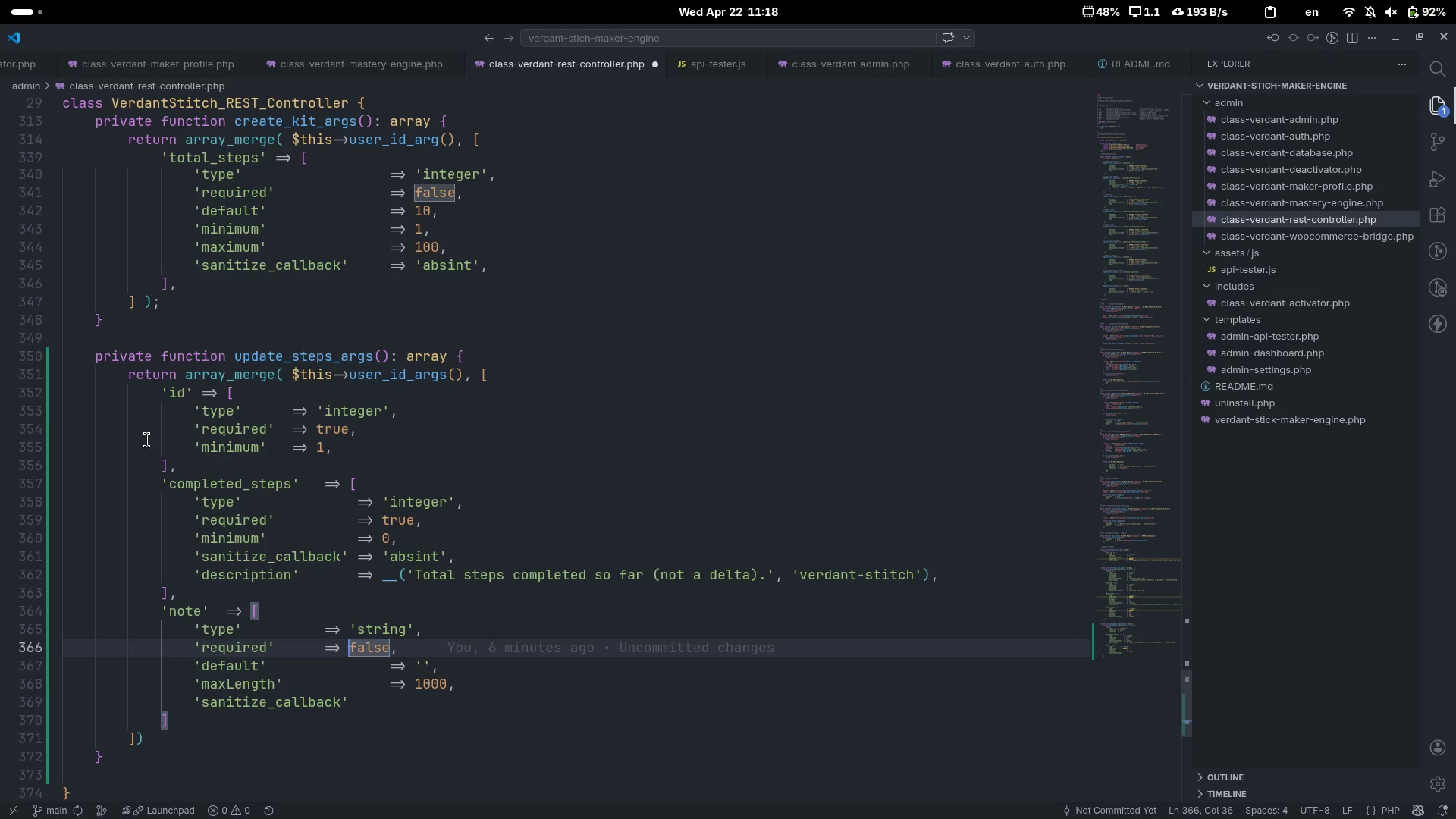 
key(Control+ArrowLeft)
 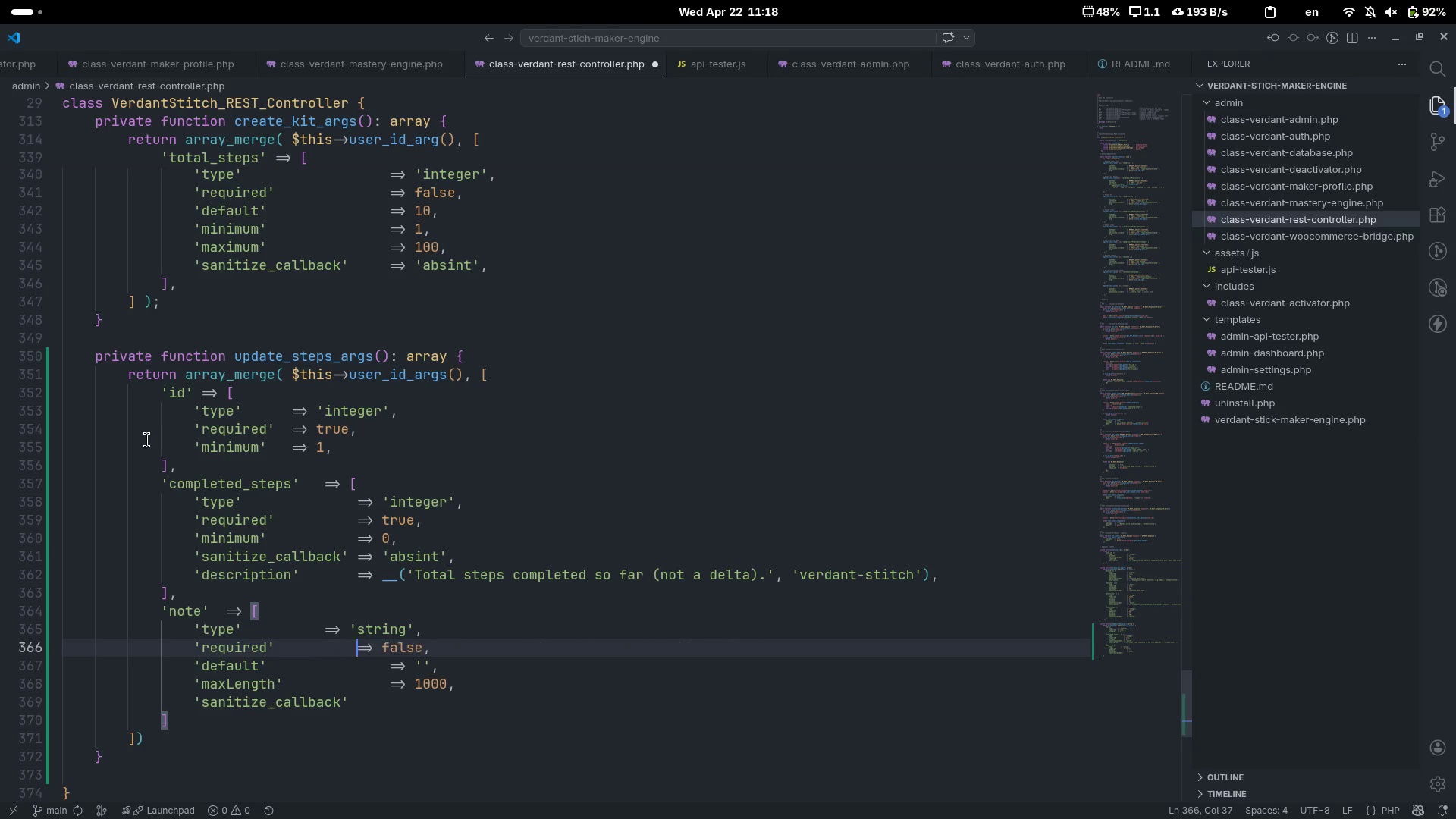 
key(Tab)
 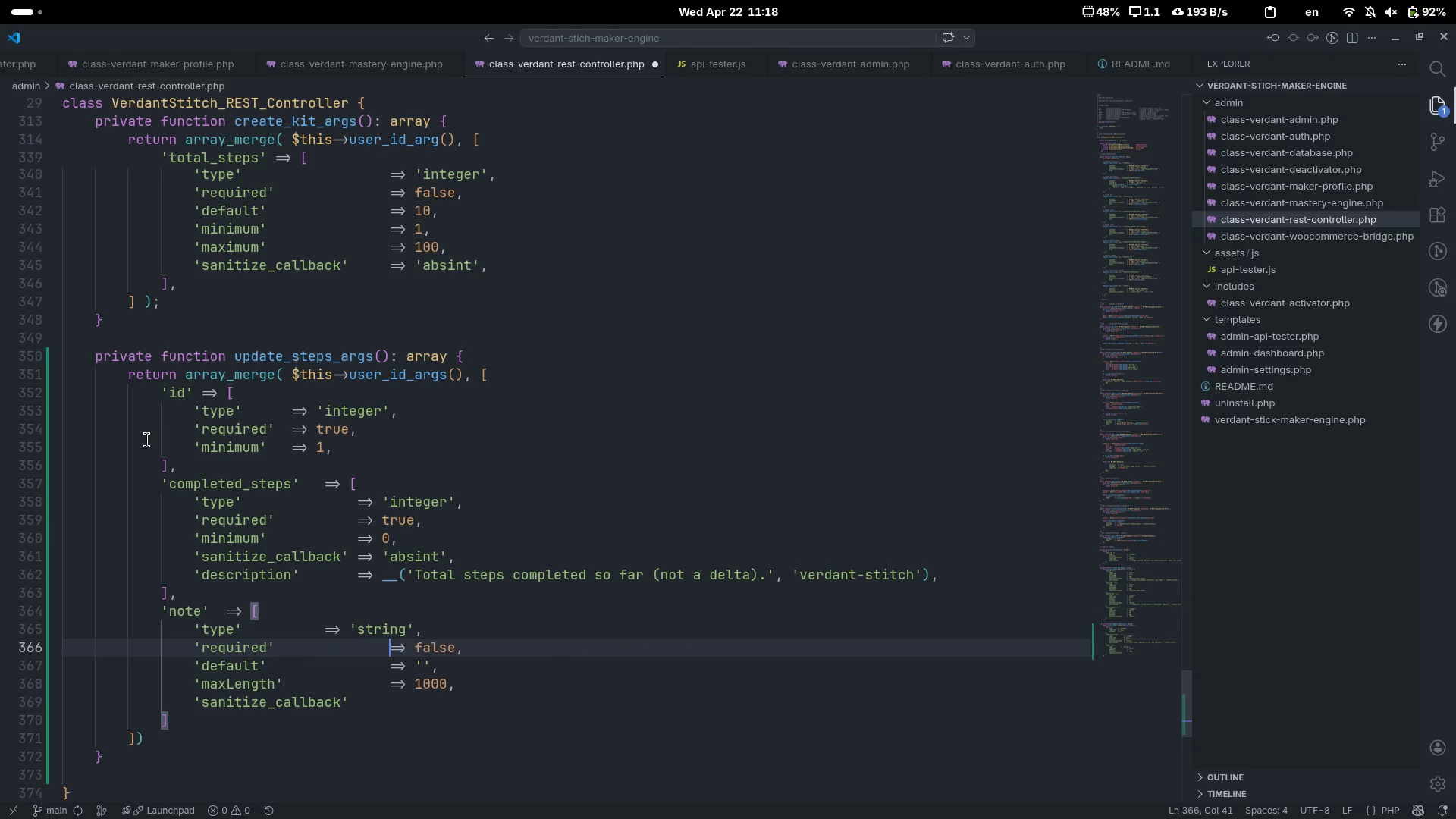 
key(Tab)
 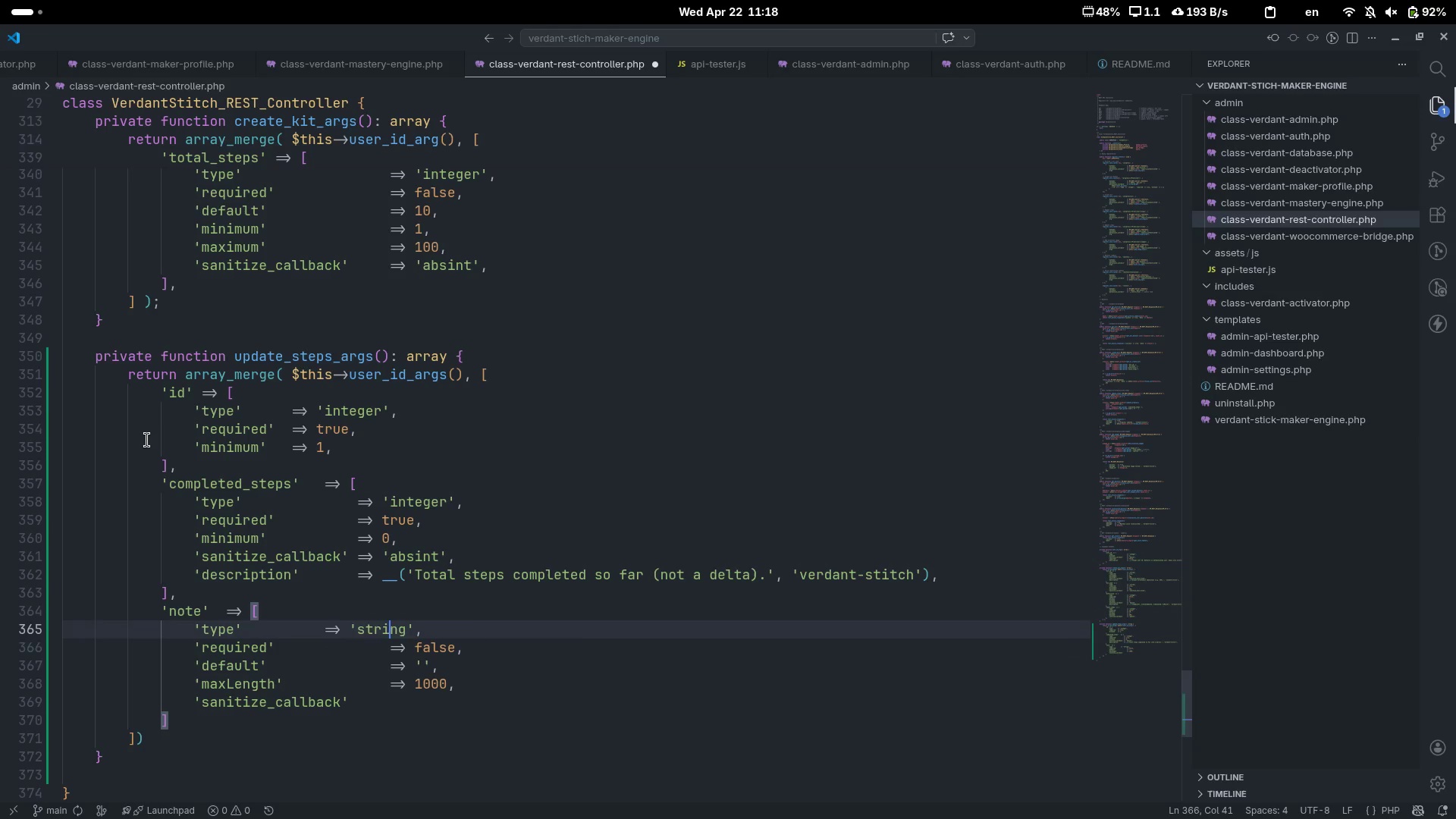 
key(ArrowUp)
 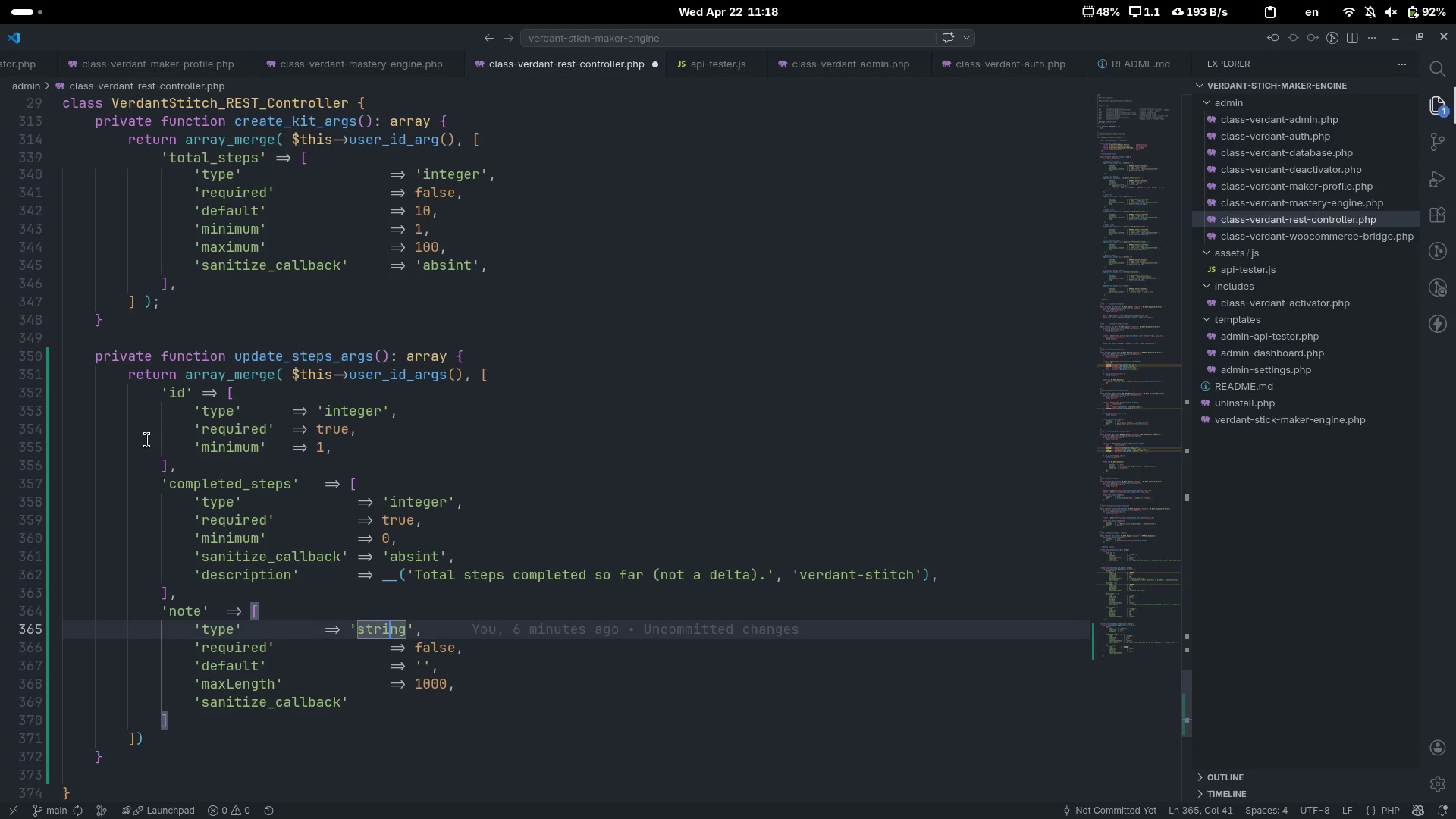 
key(Control+ArrowLeft)
 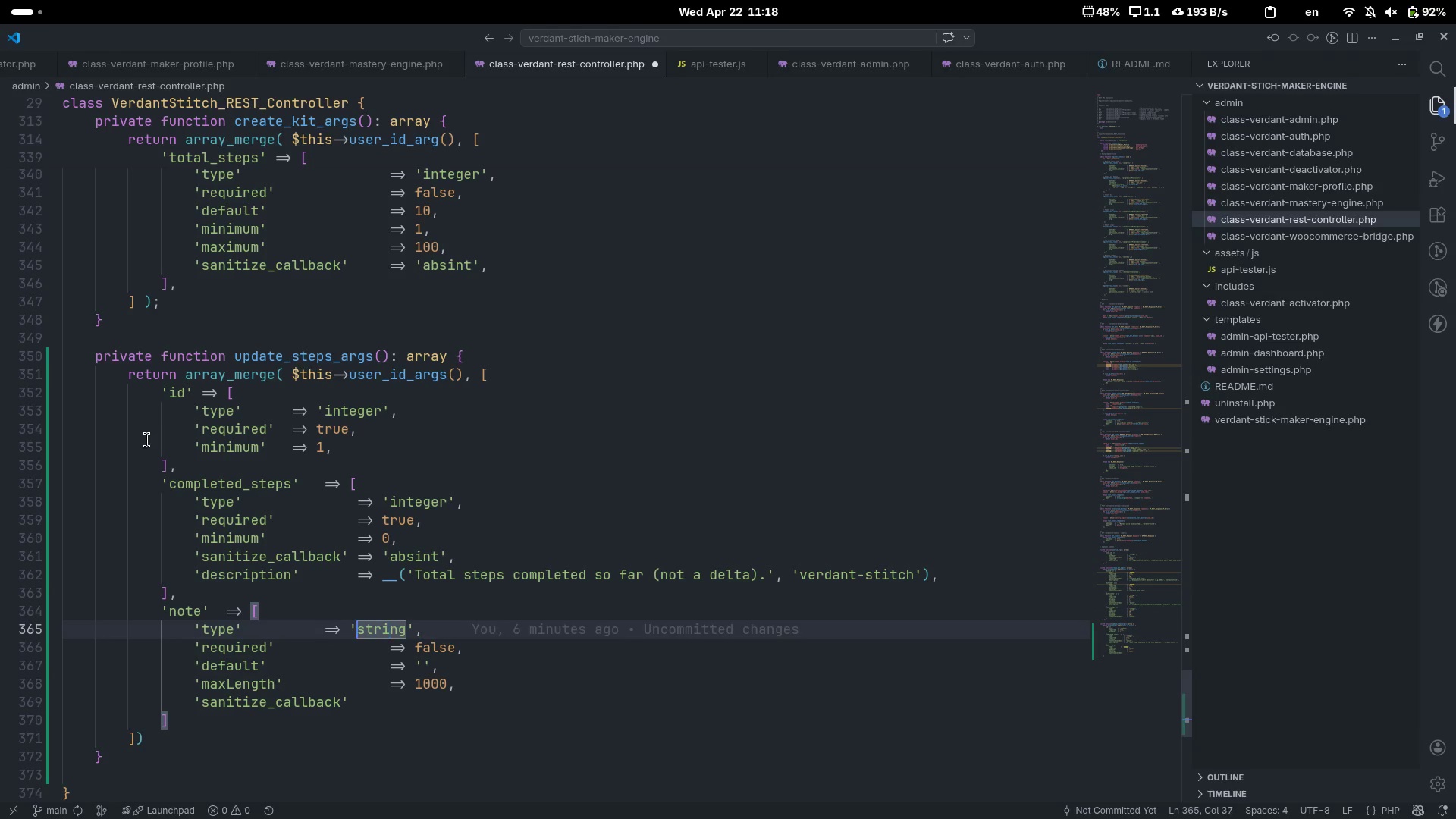 
key(Control+ArrowLeft)
 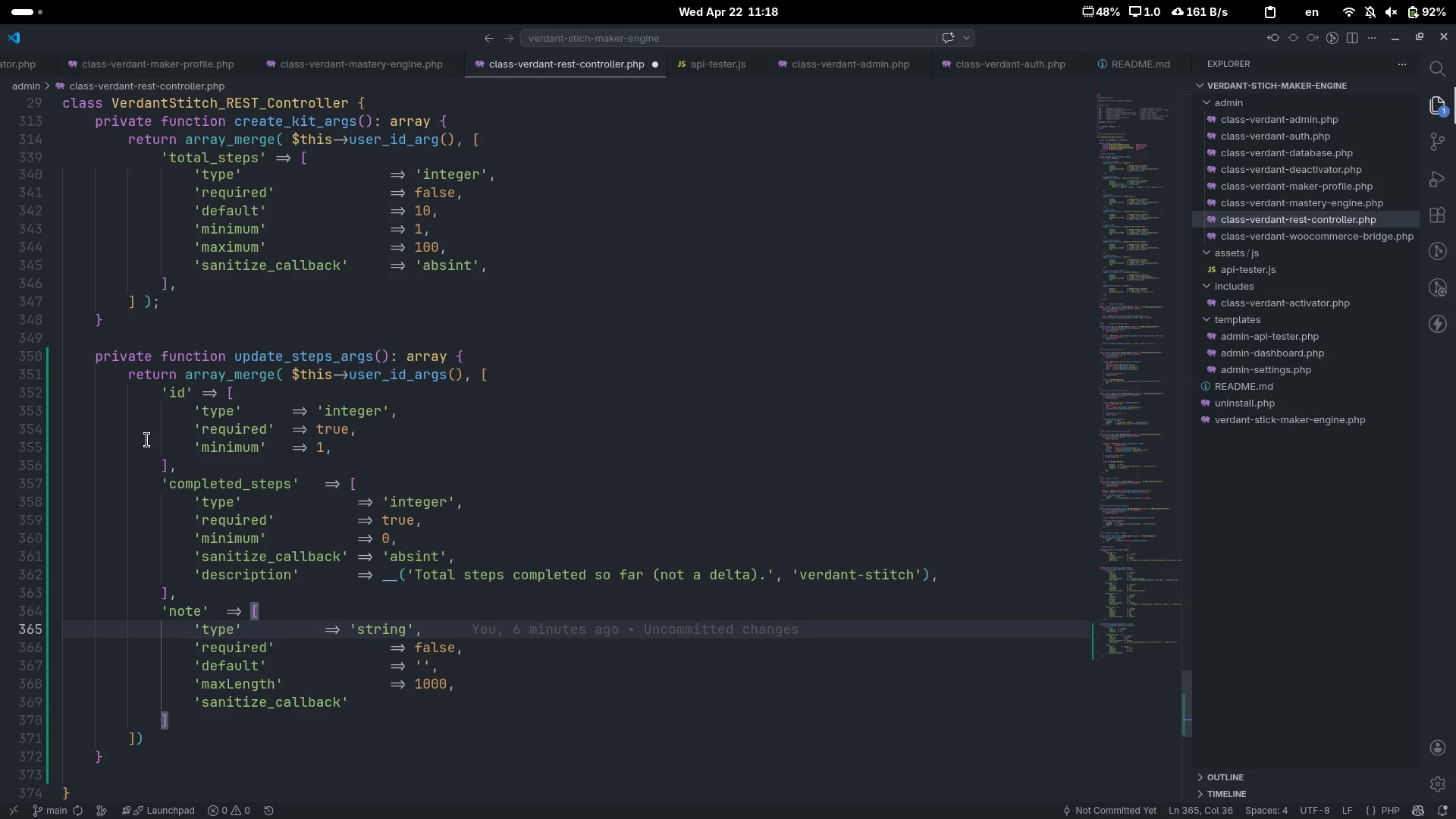 
key(Control+ControlLeft)
 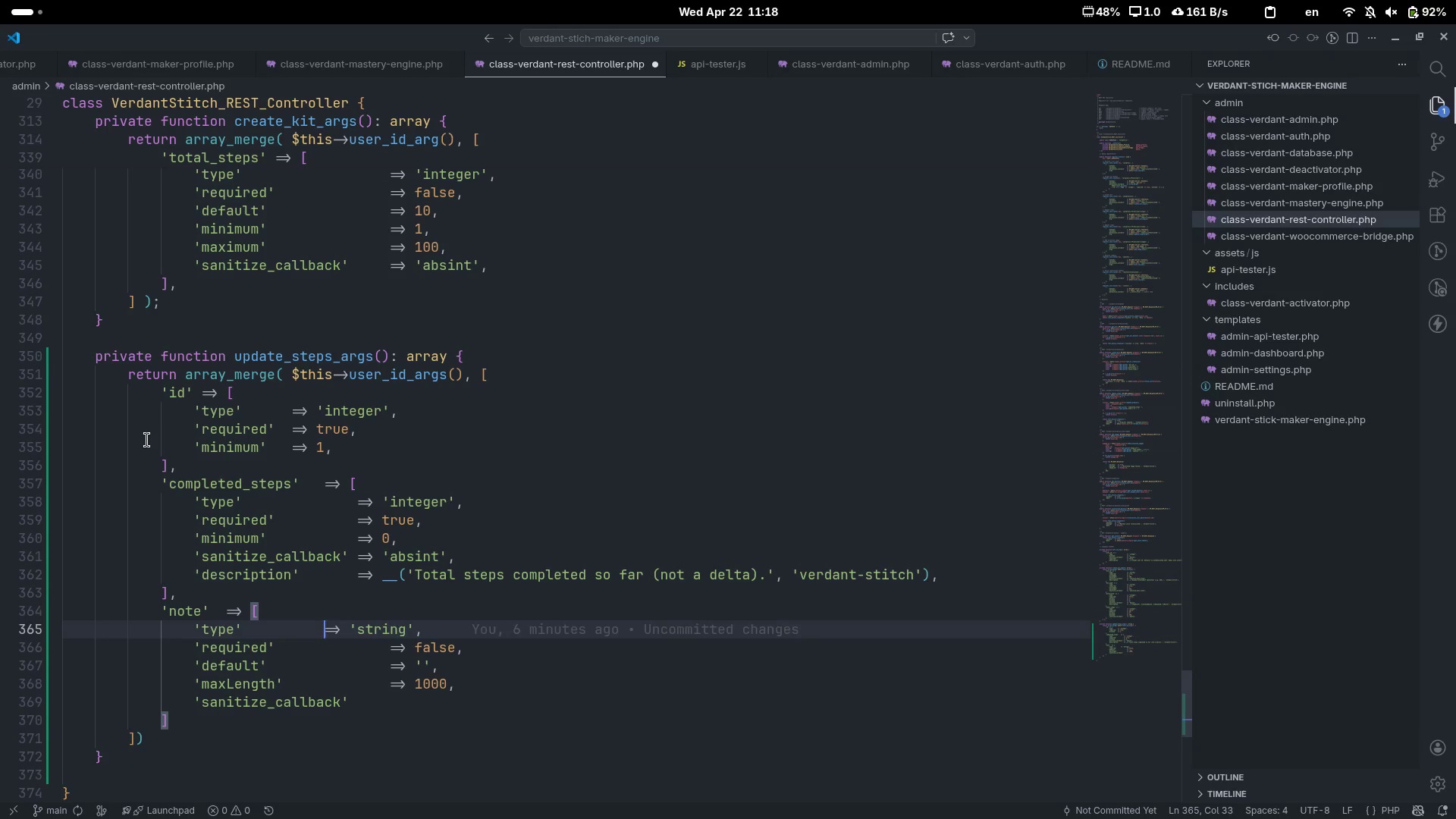 
key(Control+ArrowLeft)
 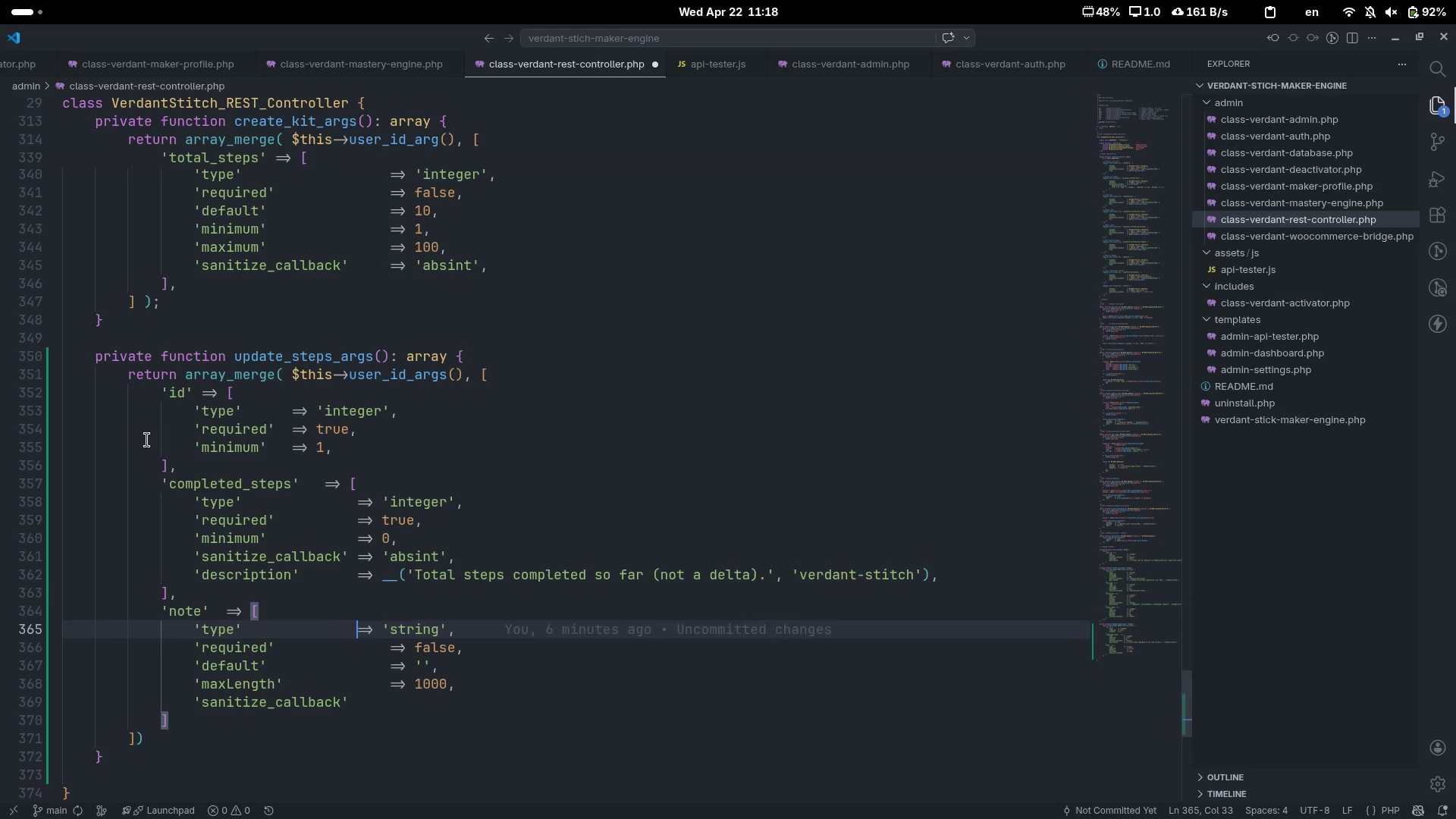 
key(Tab)
 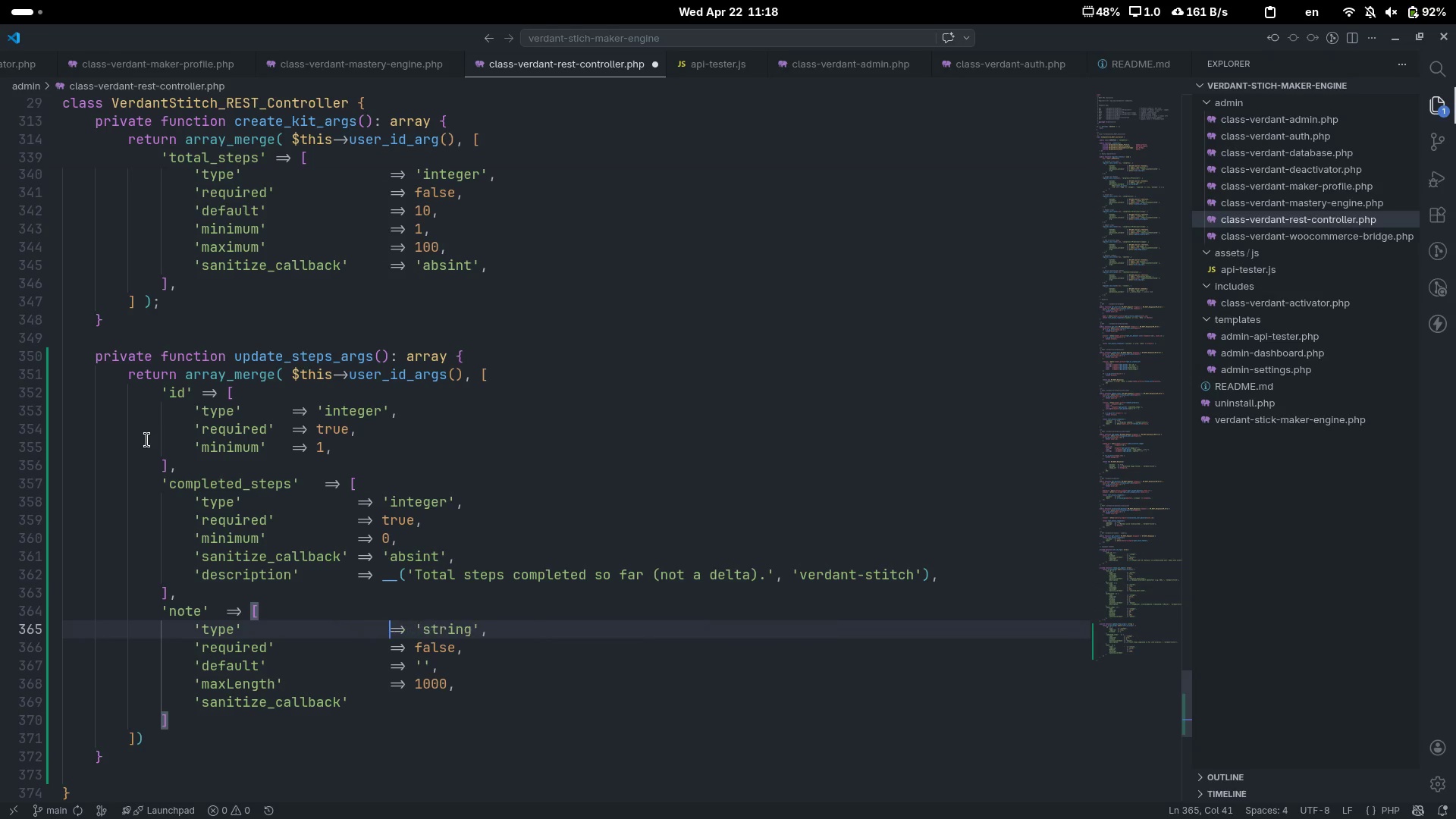 
key(Tab)
 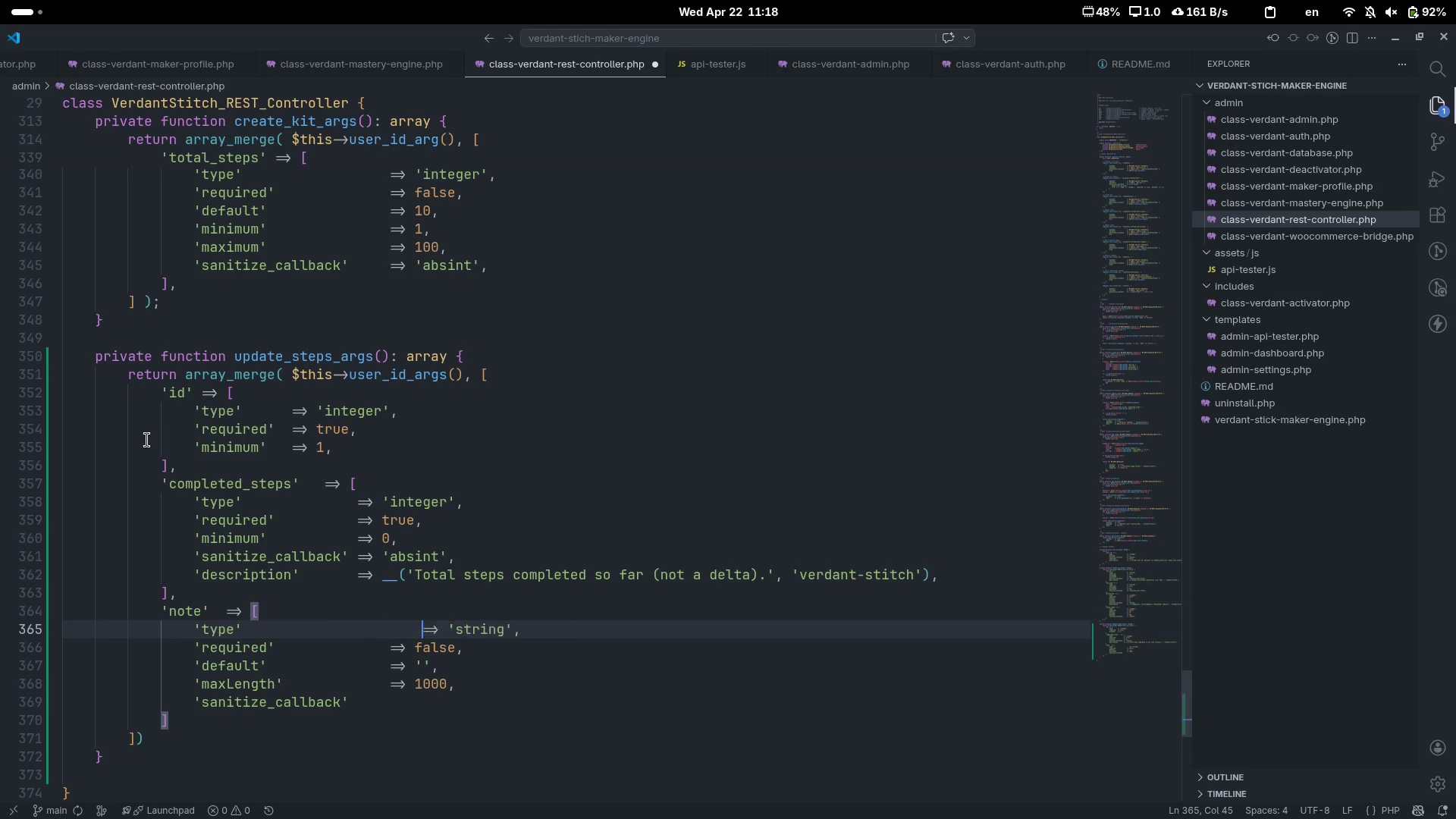 
key(Tab)
 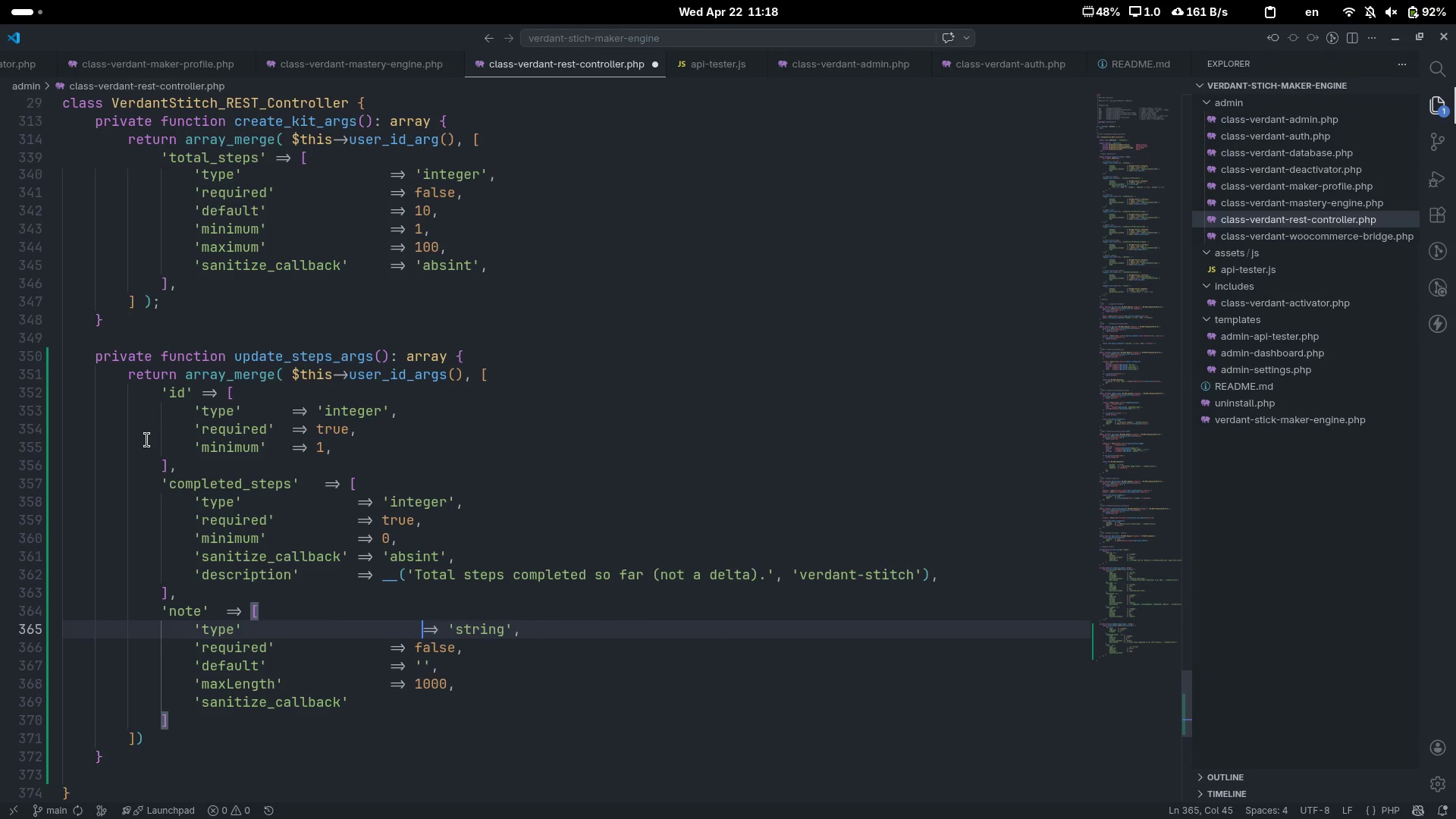 
key(Control+ControlLeft)
 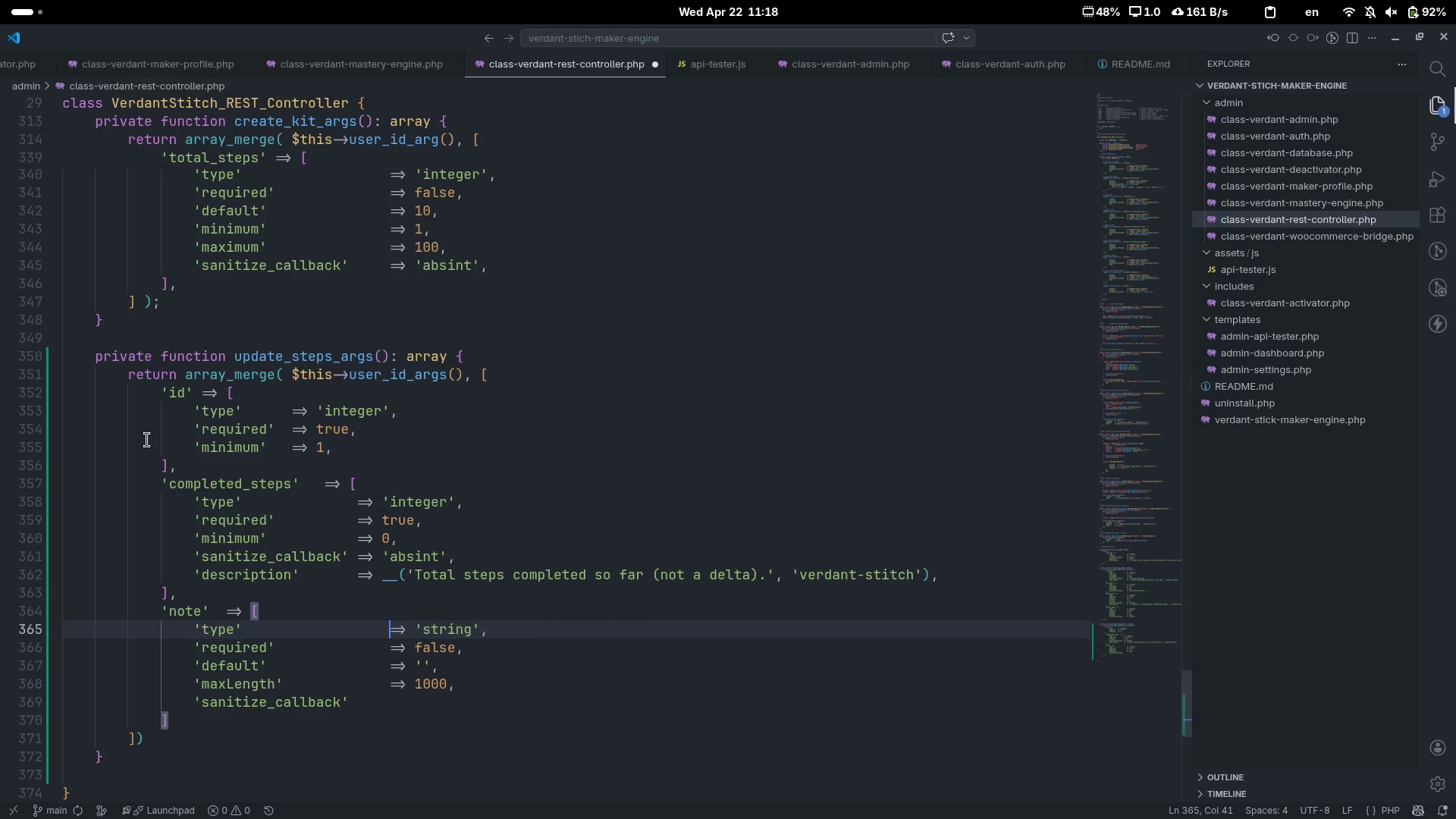 
key(Control+Z)
 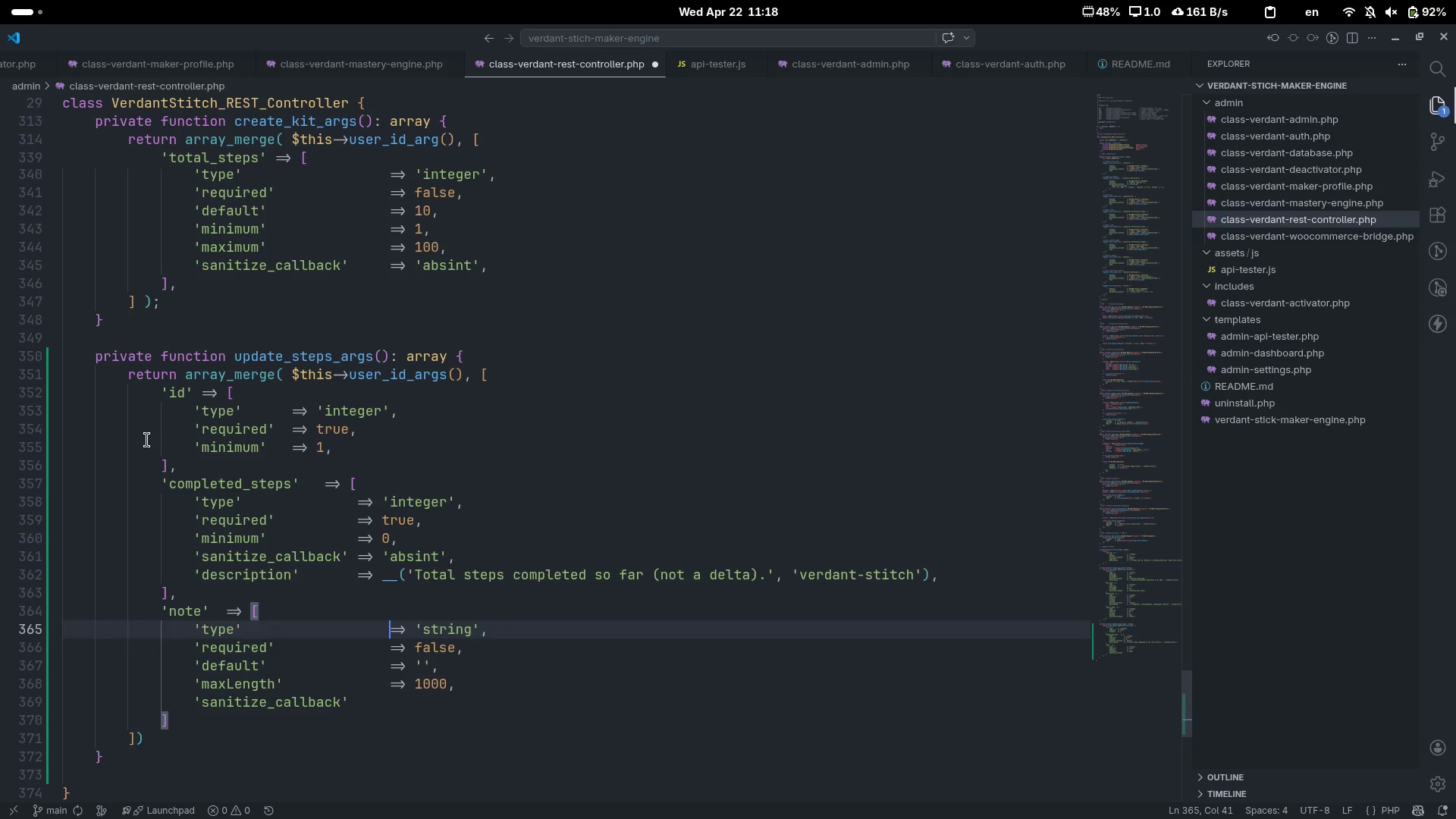 
key(ArrowDown)
 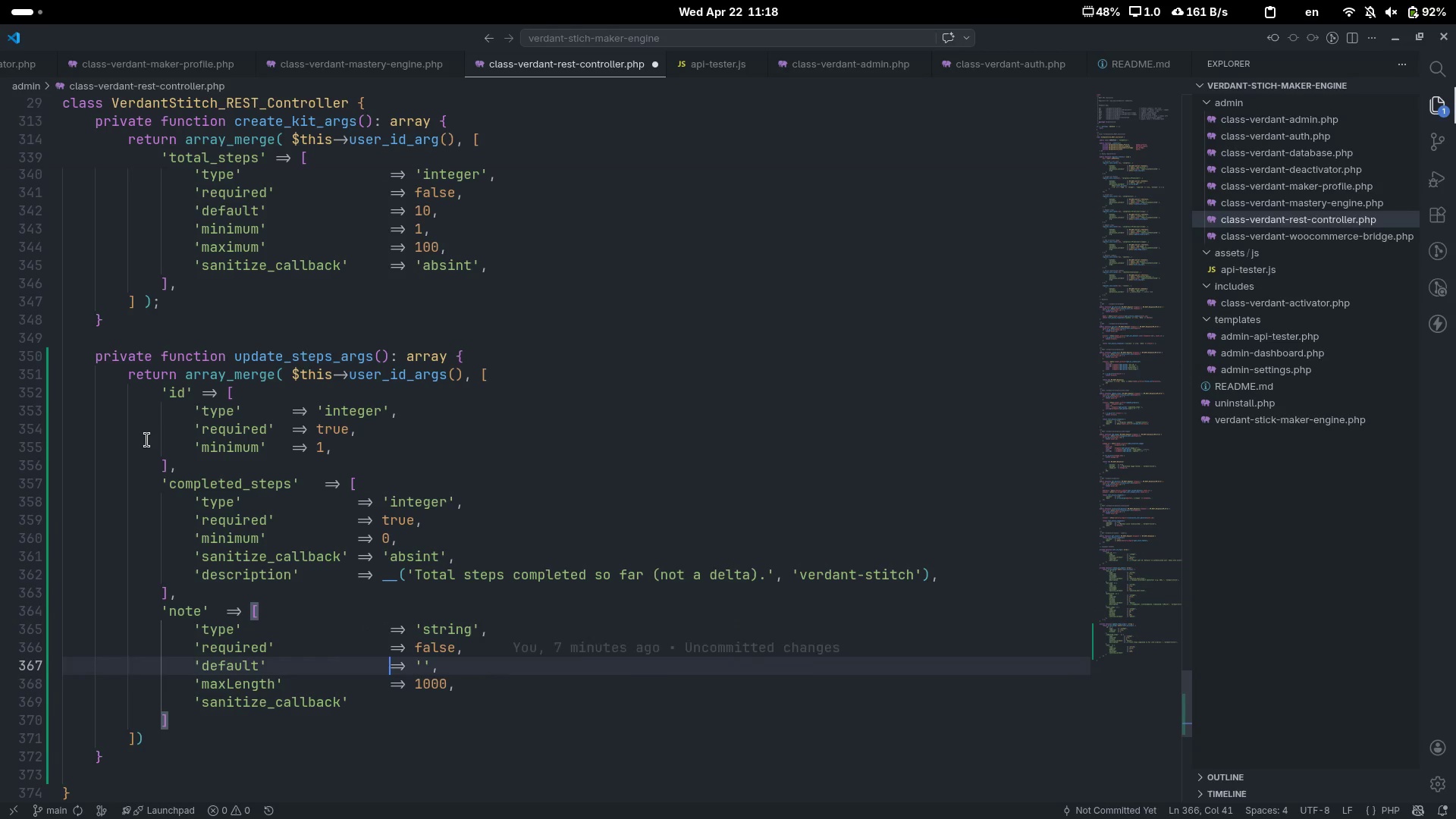 
key(ArrowDown)
 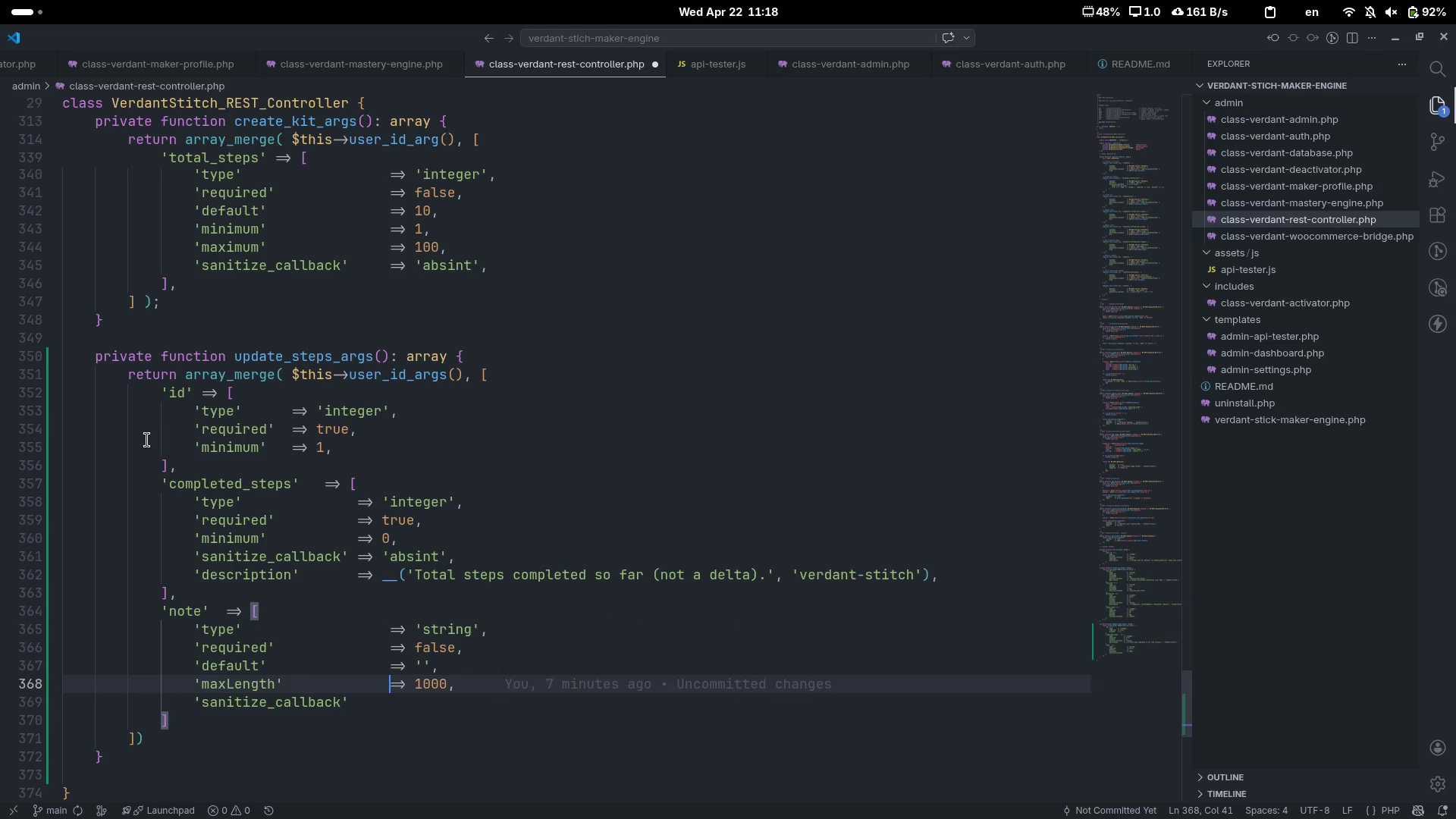 
key(ArrowDown)
 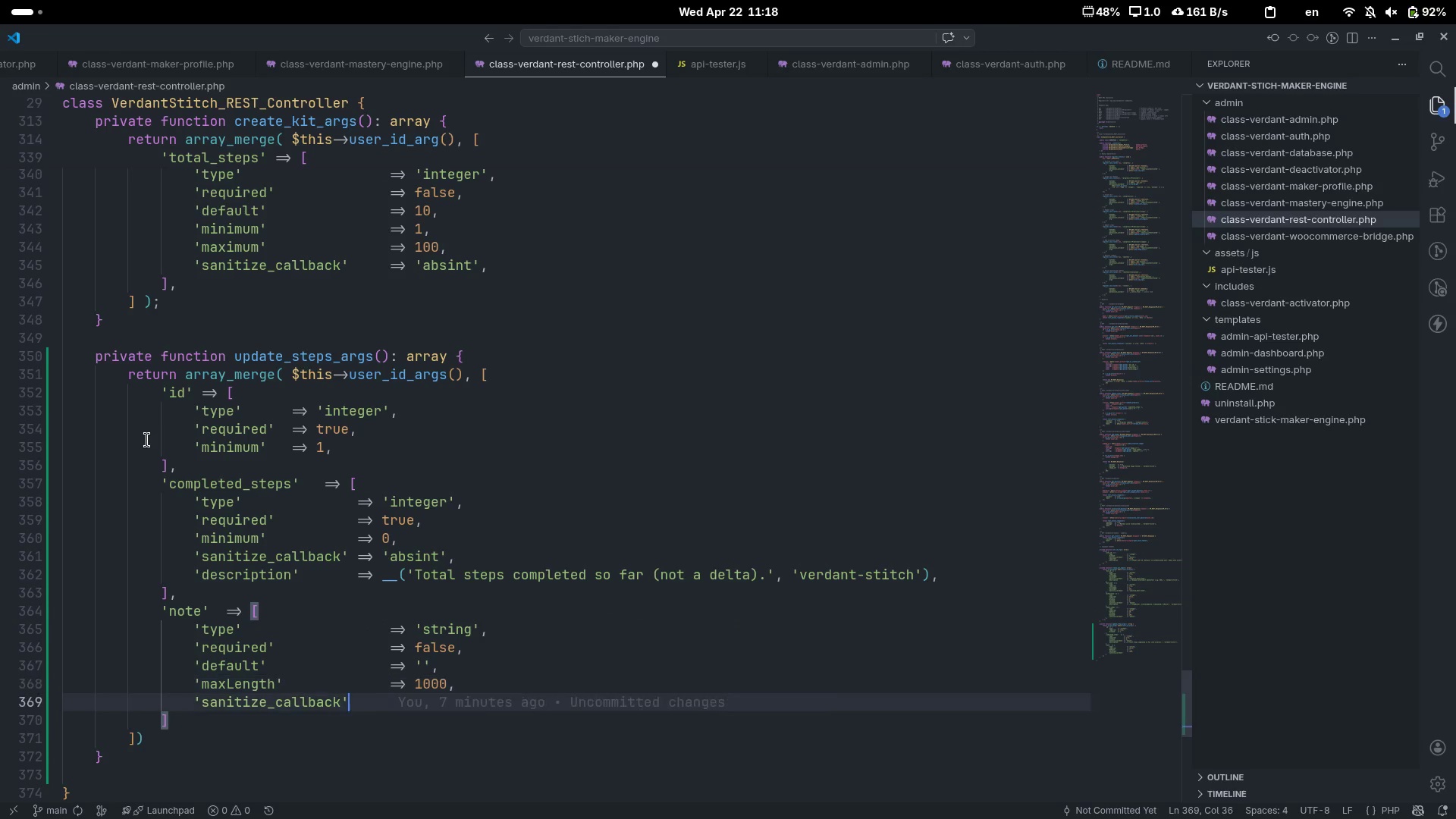 
key(ArrowDown)
 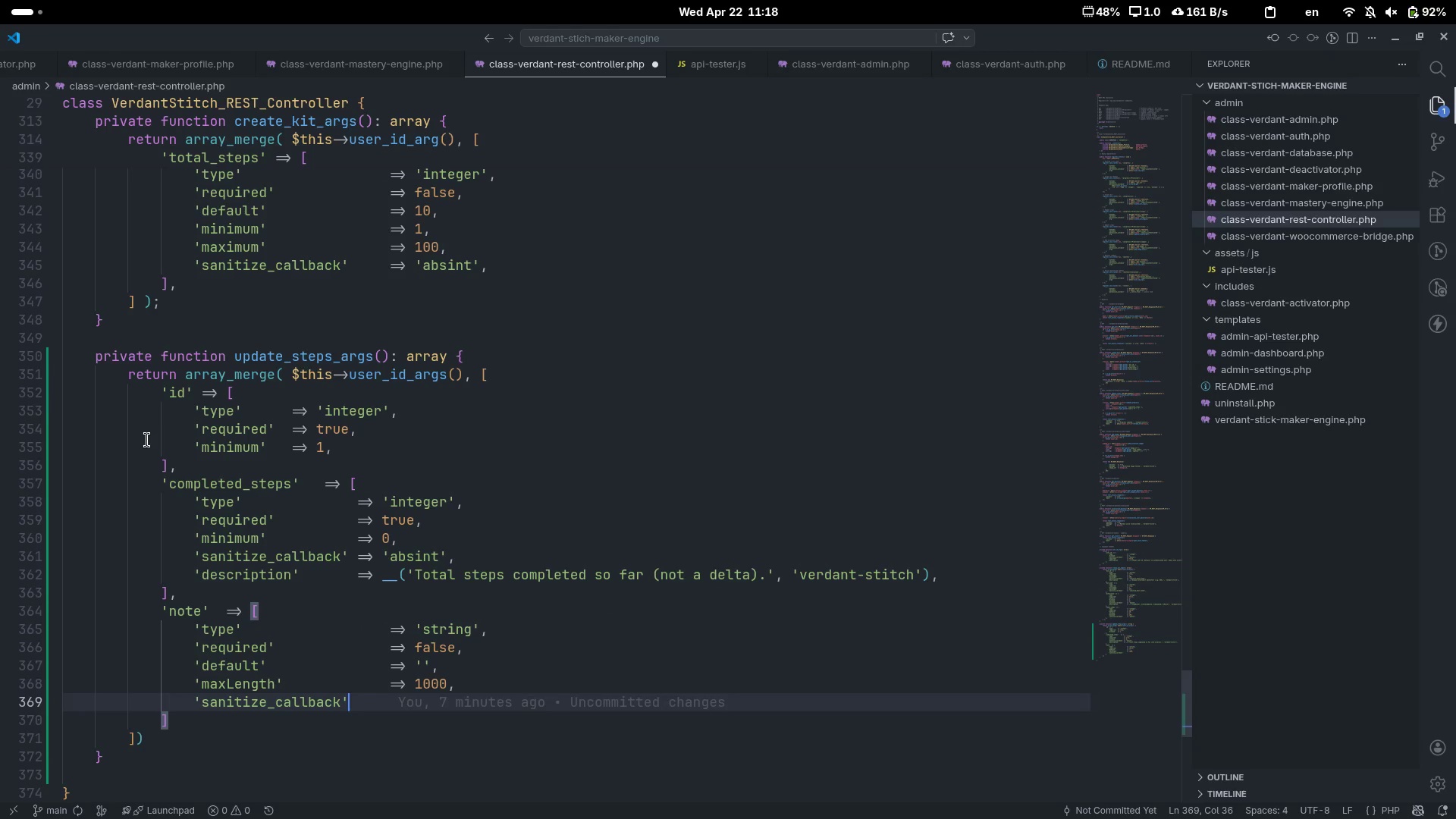 
key(Tab)
 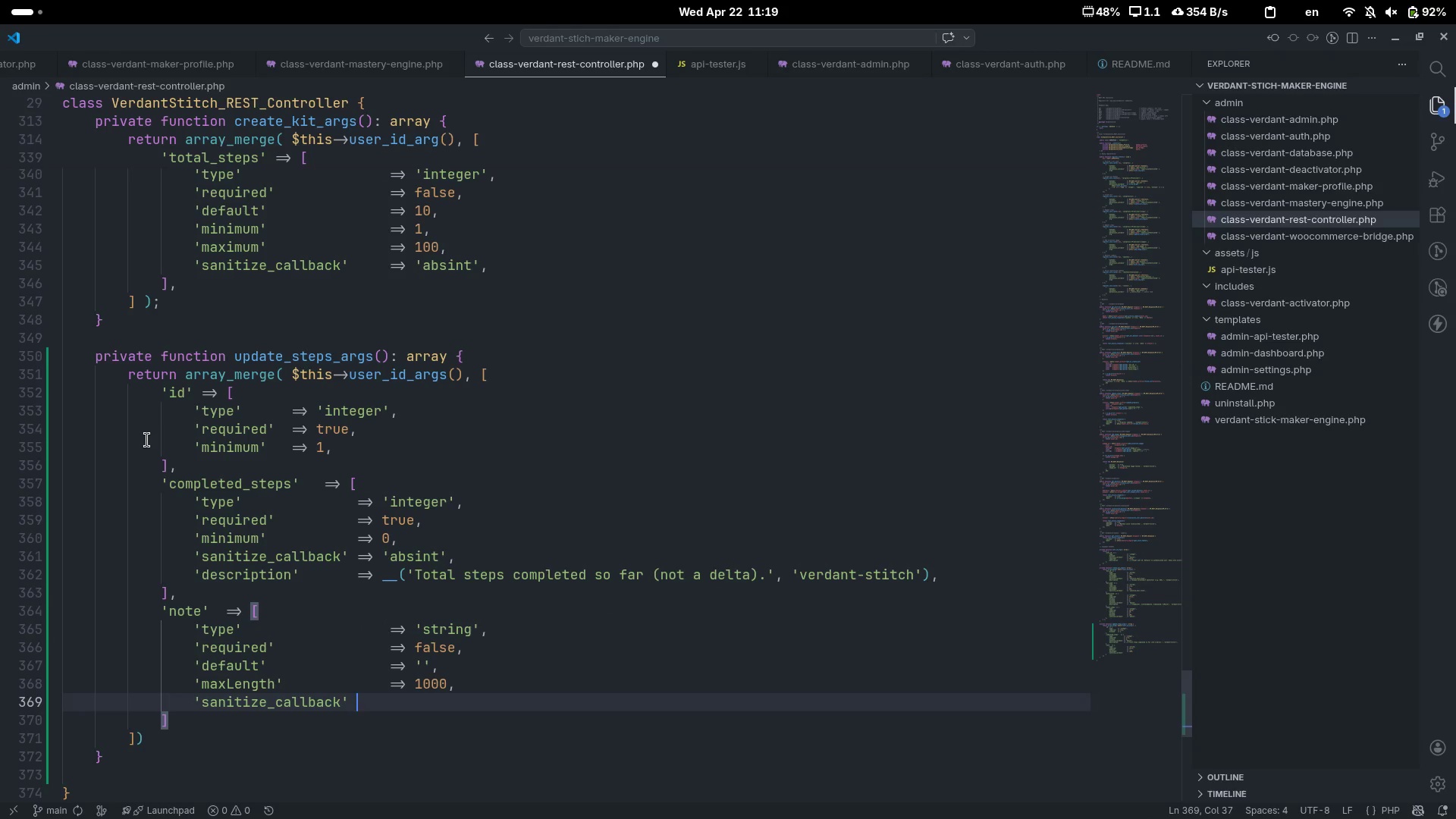 
key(Tab)
type(=> 'sanitize_textarea_field)
 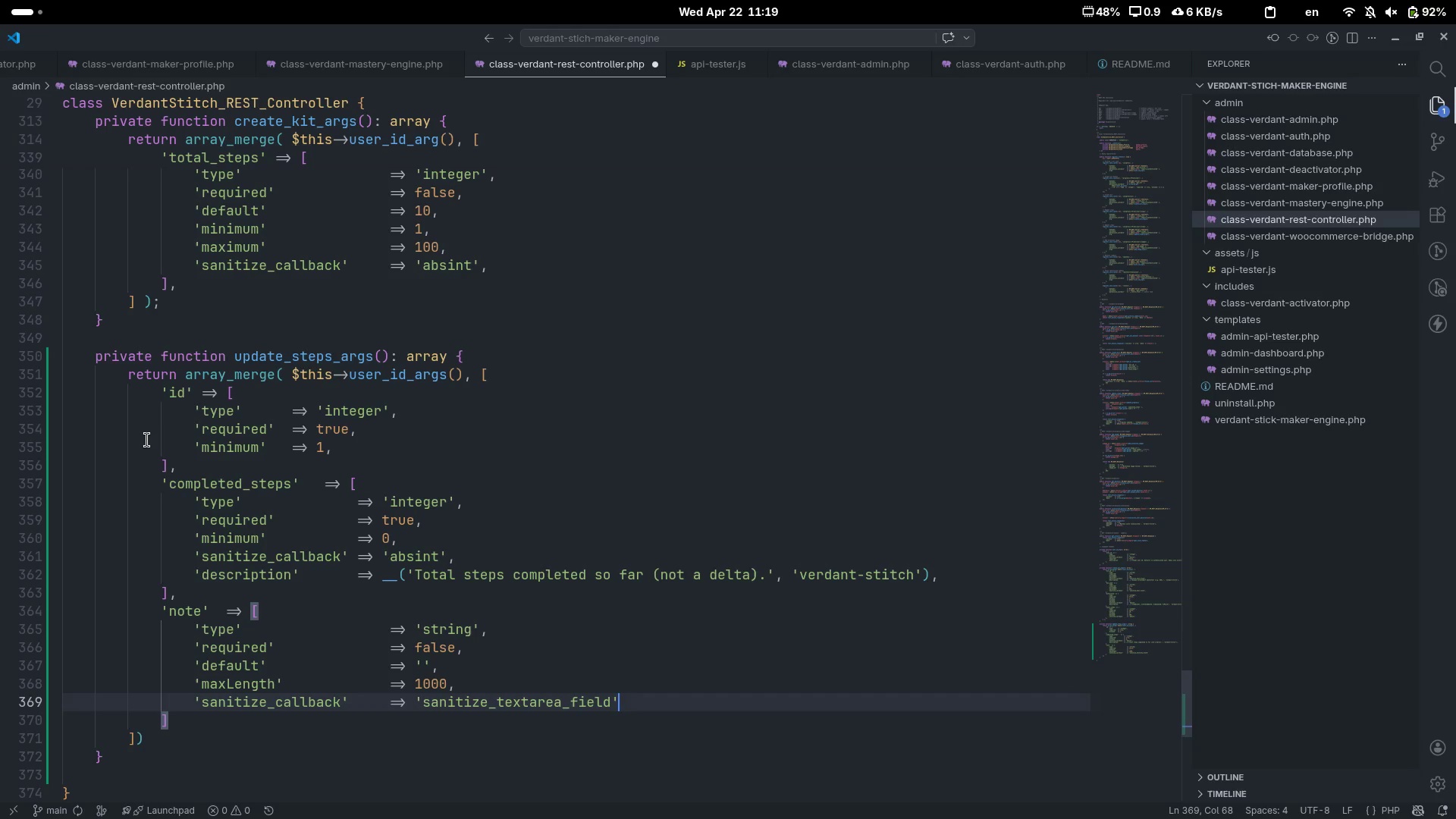 
 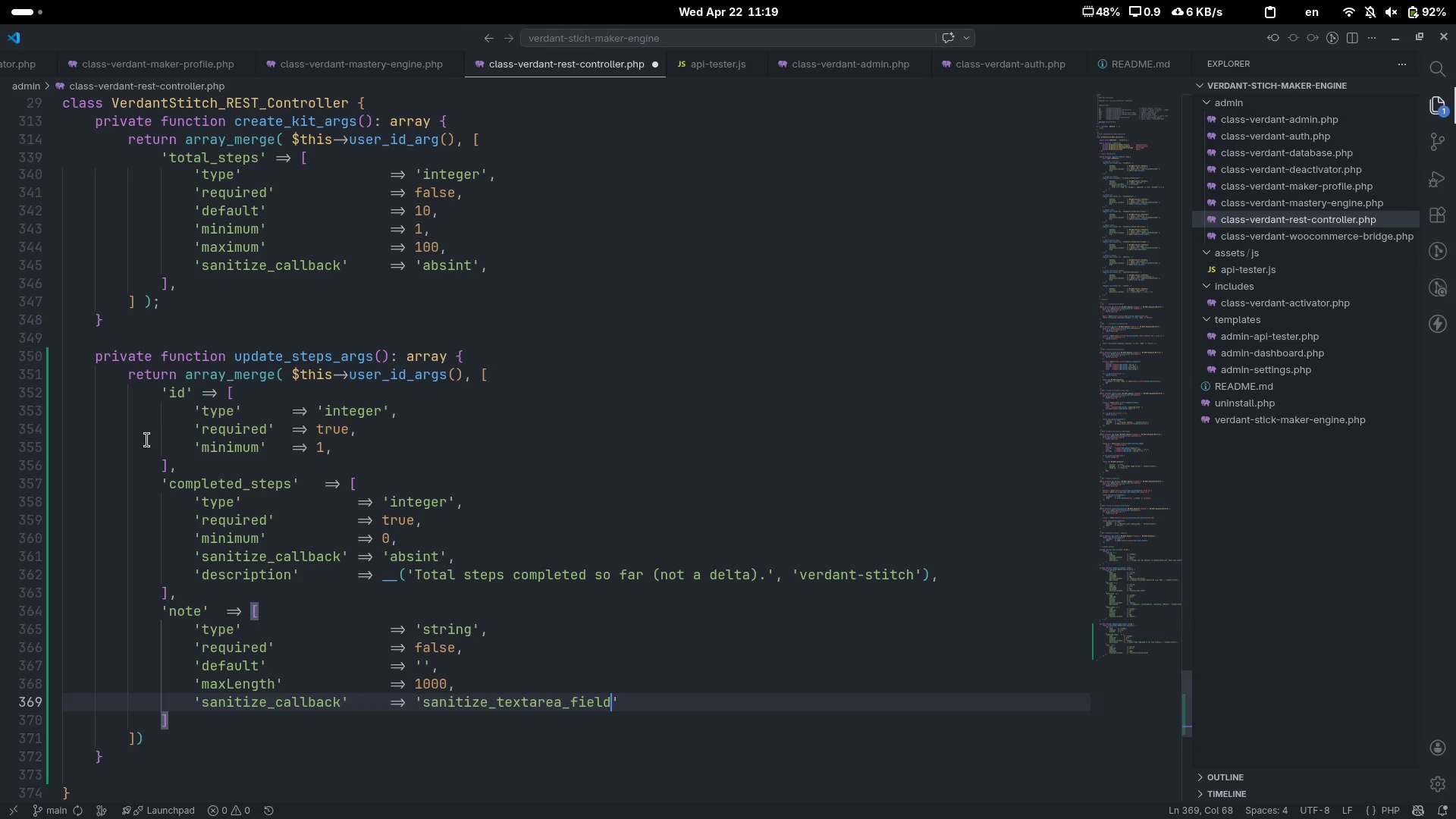 
key(ArrowRight)
 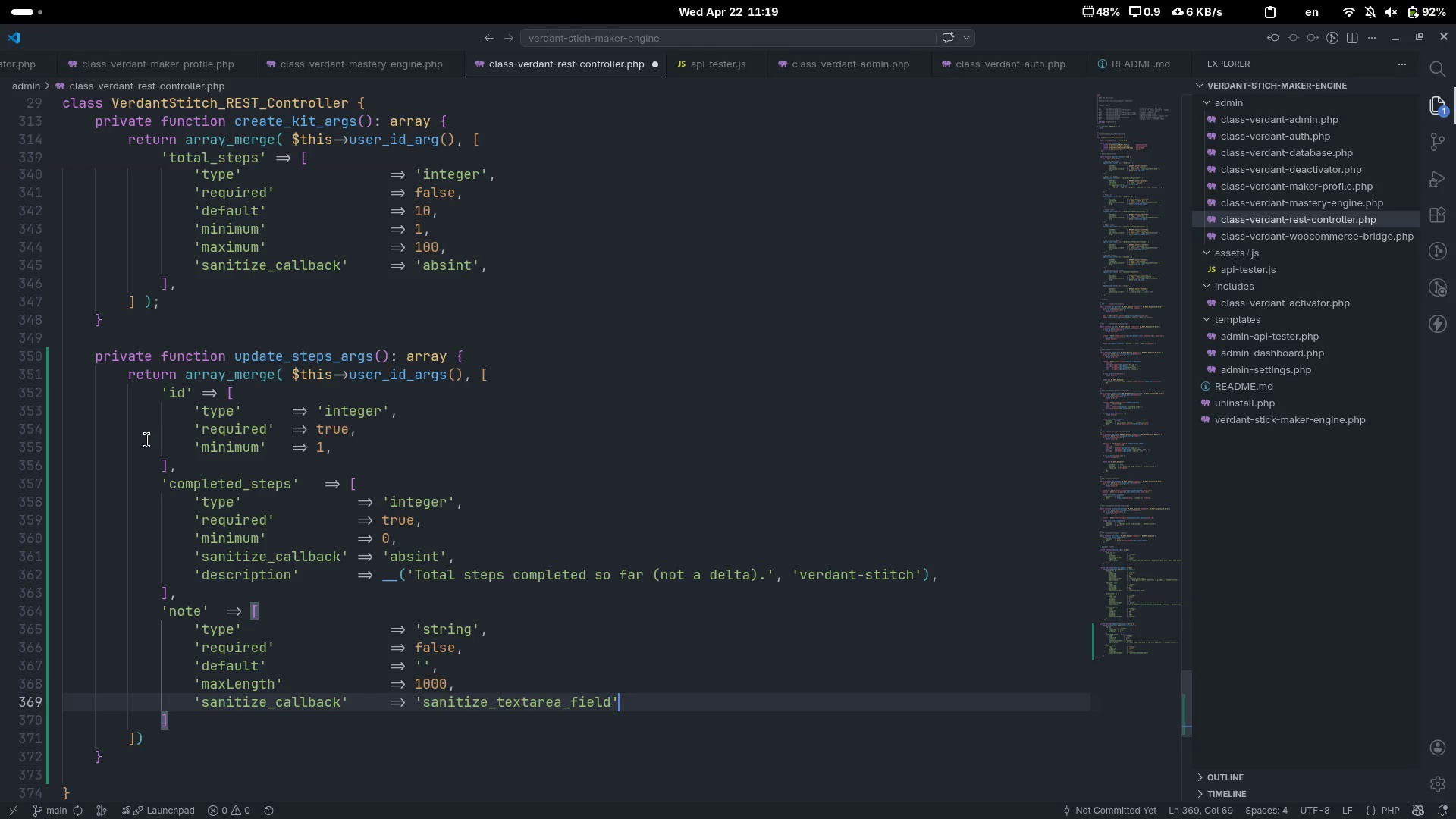 
key(Comma)
 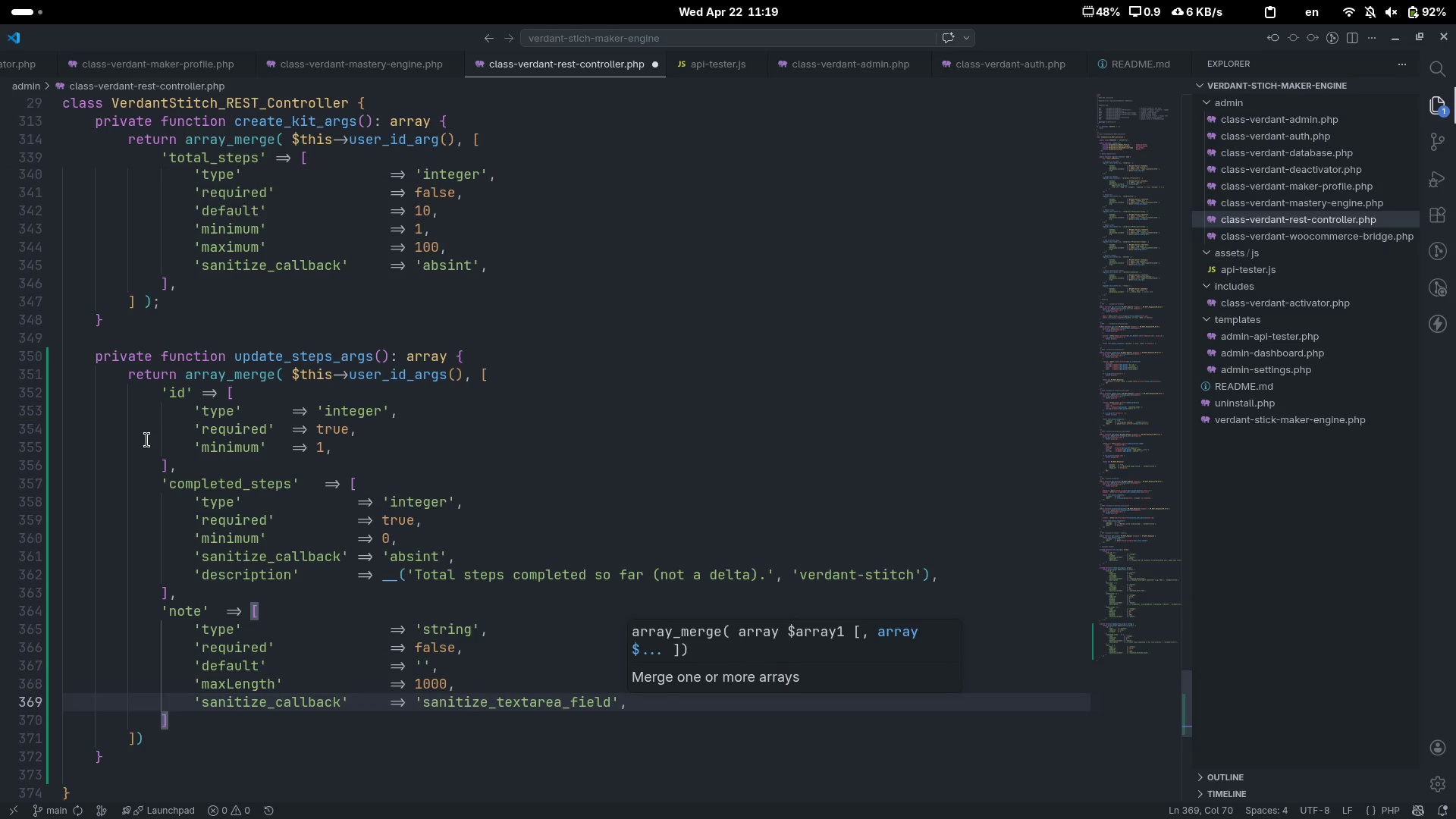 
key(ArrowDown)
 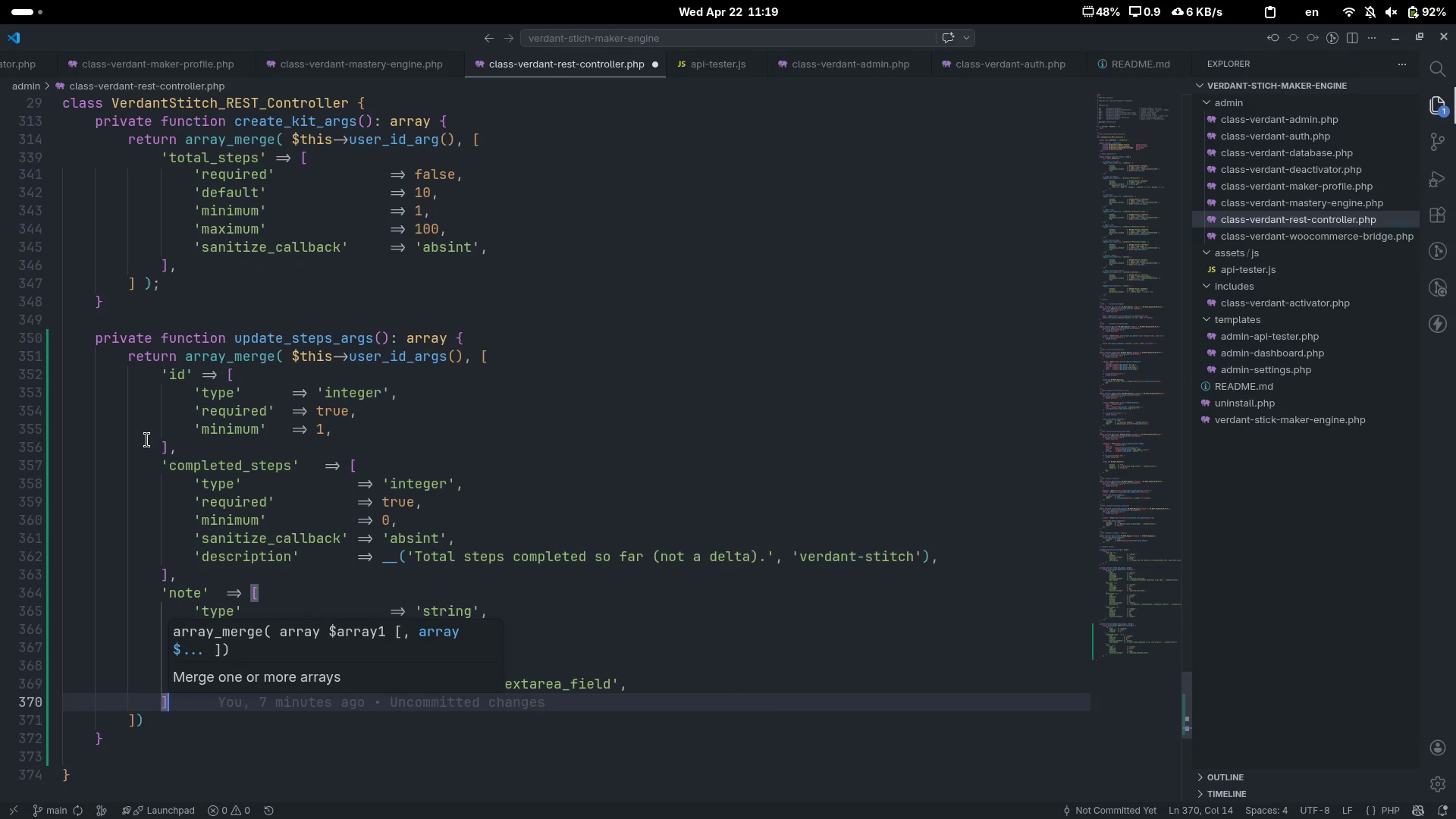 
key(Comma)
 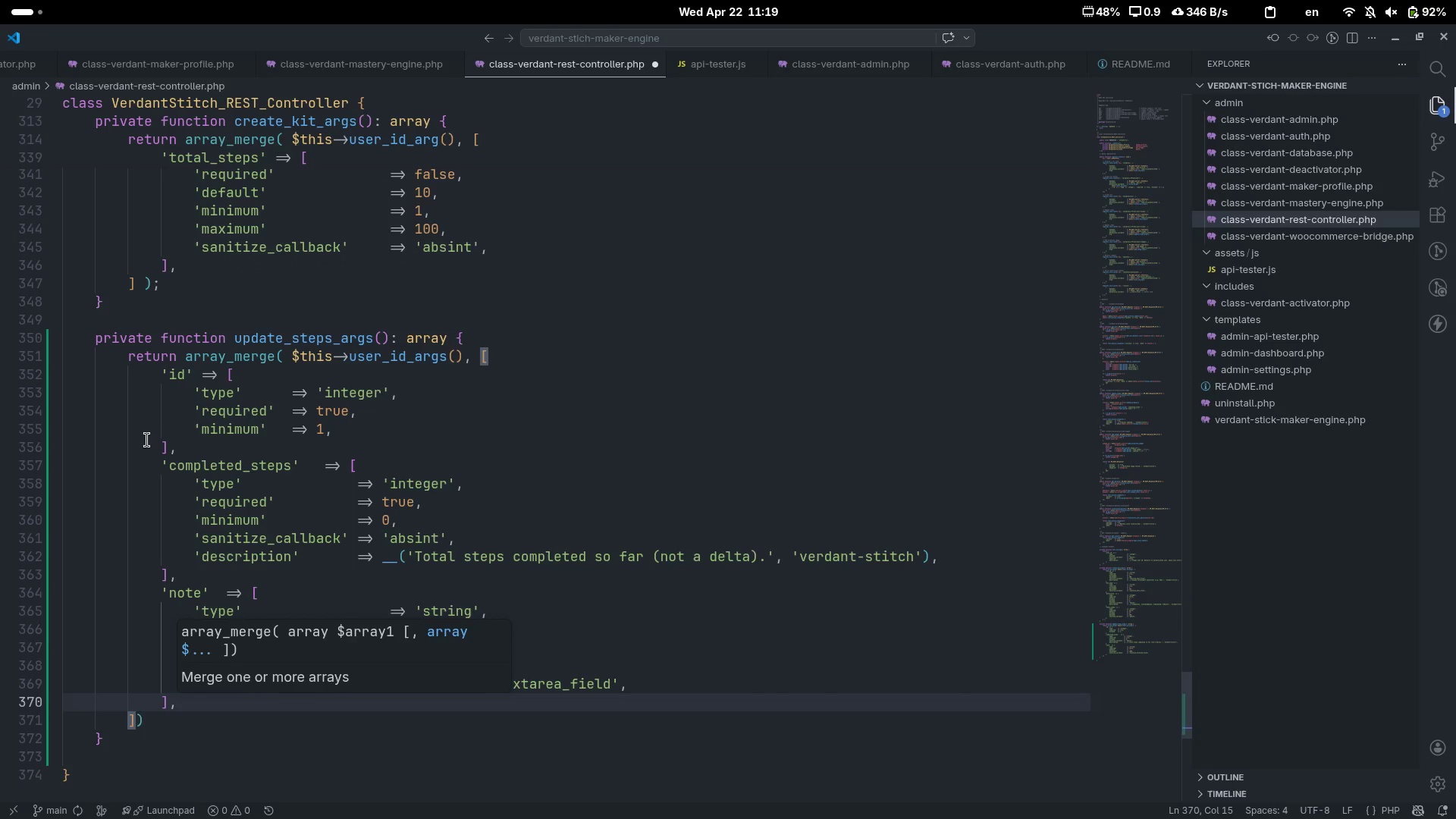 
key(Escape)
 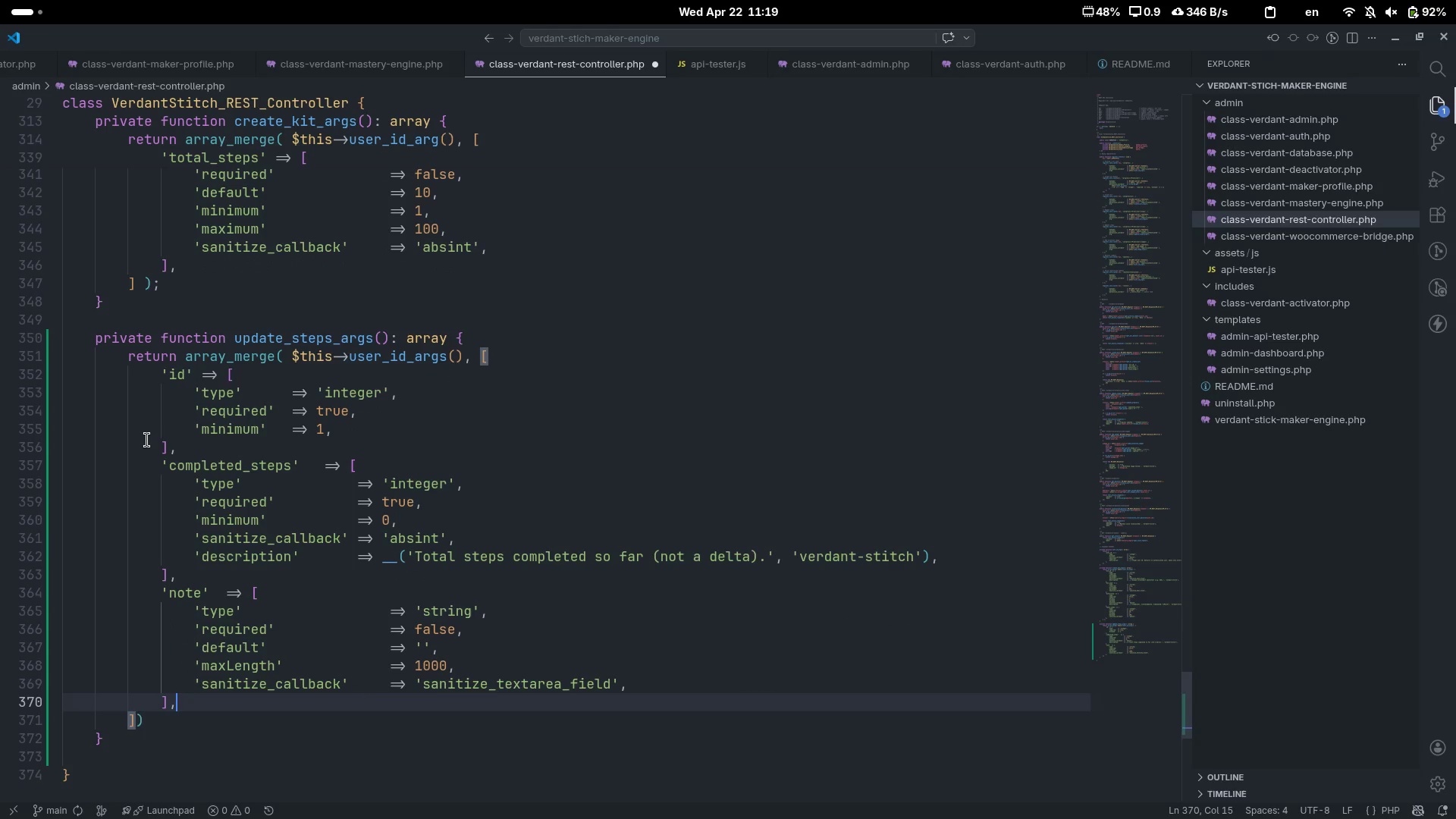 
key(ArrowDown)
 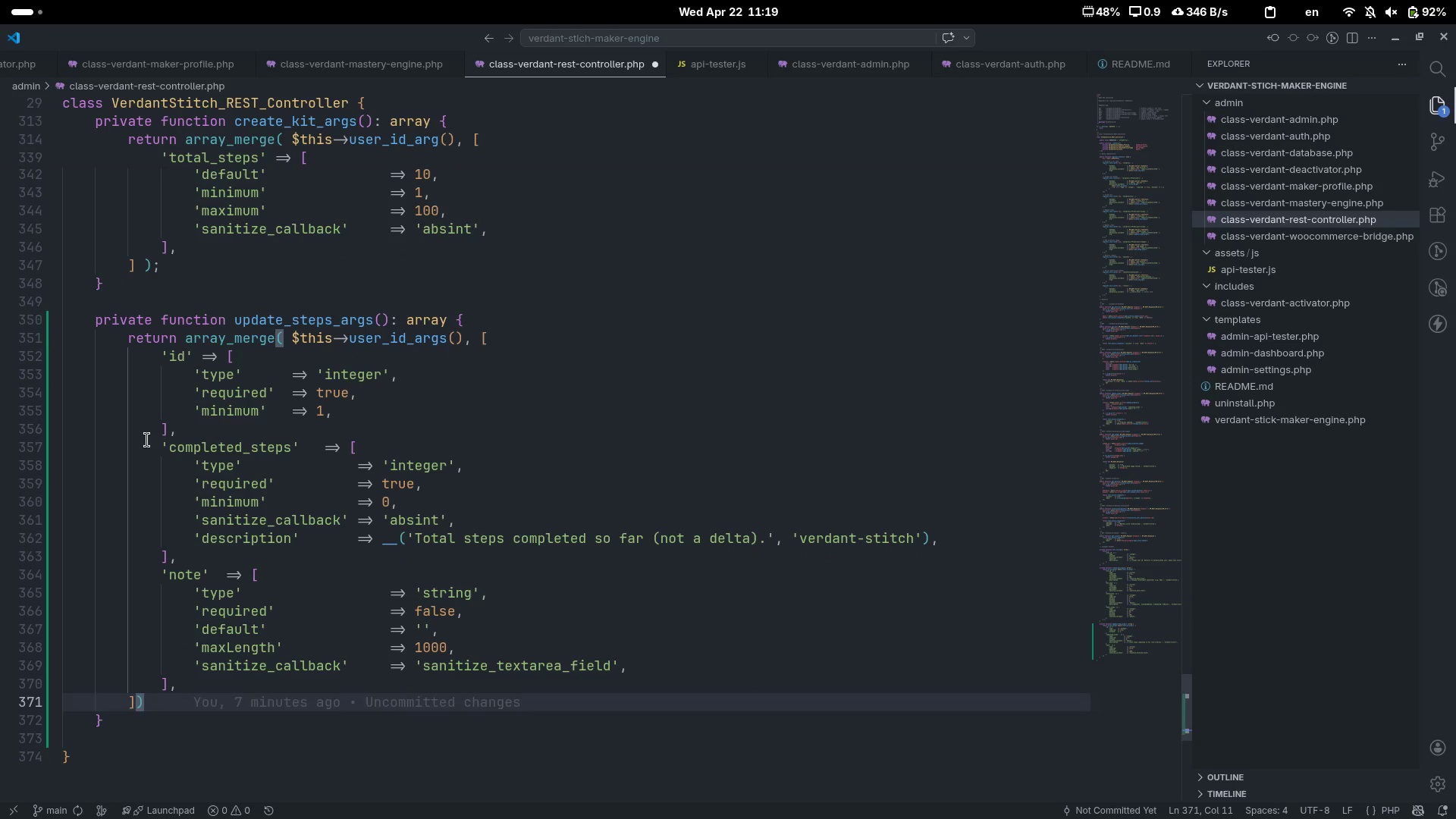 
key(Semicolon)
 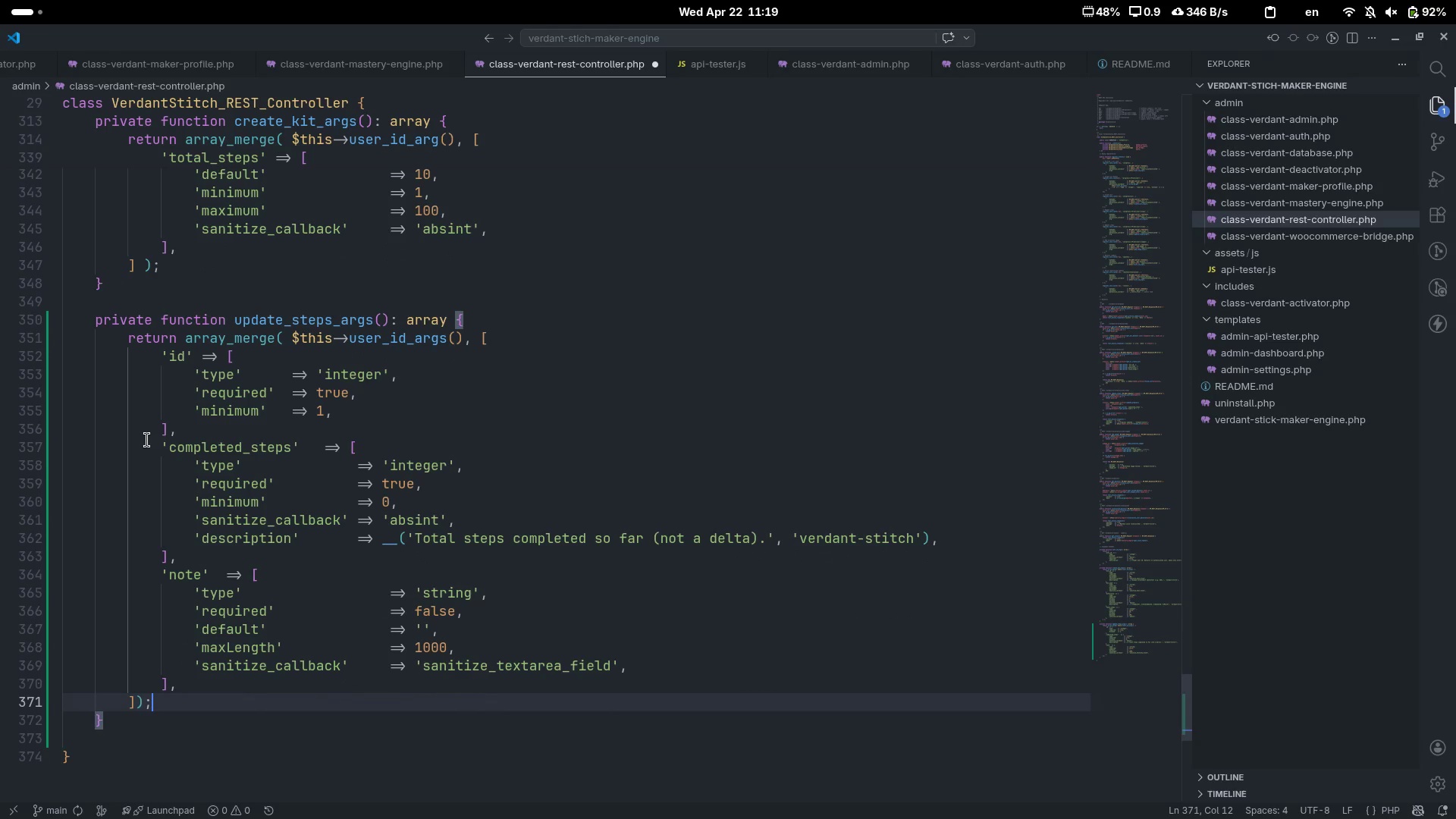 
key(ArrowDown)
 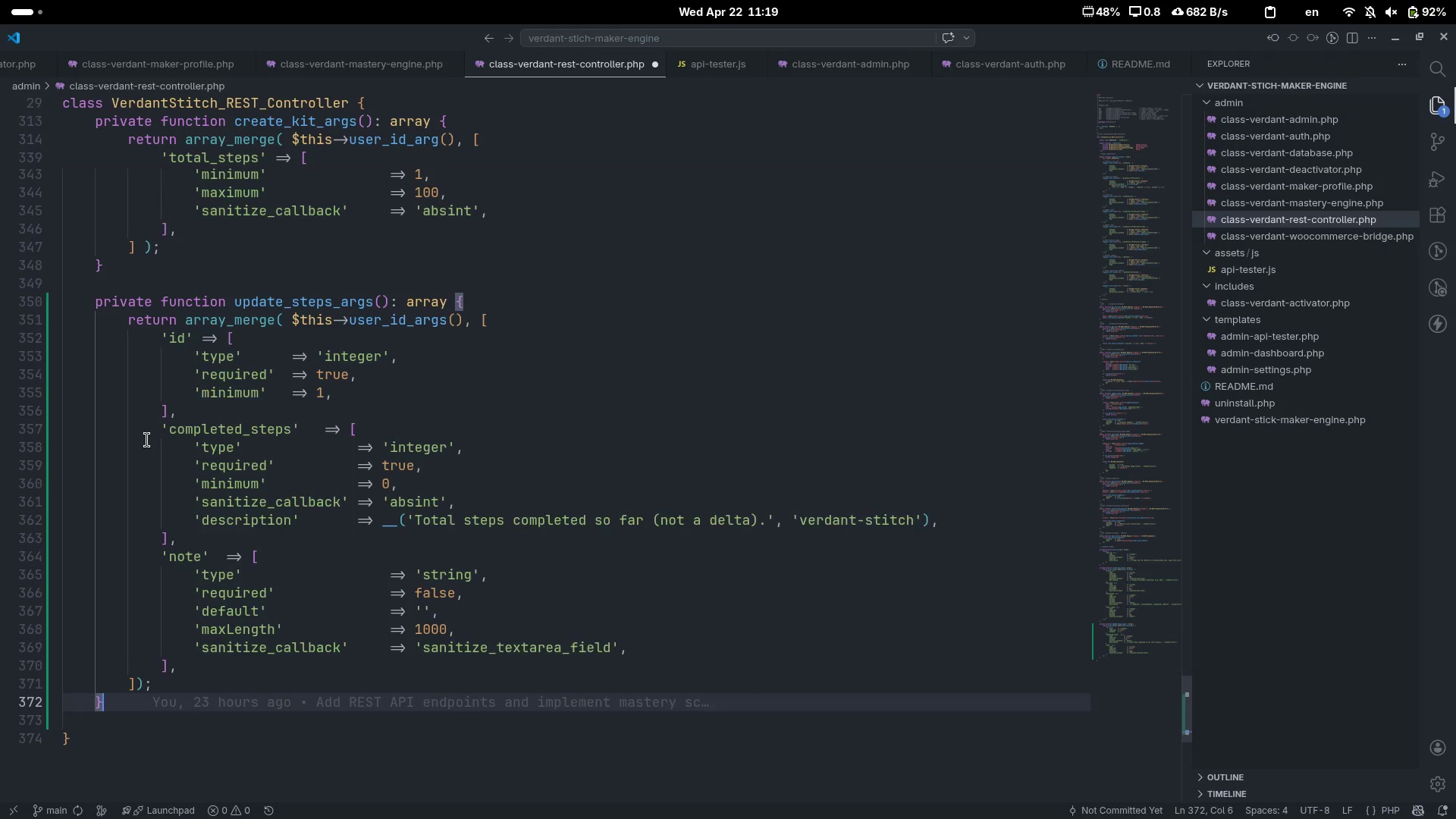 
key(Enter)
 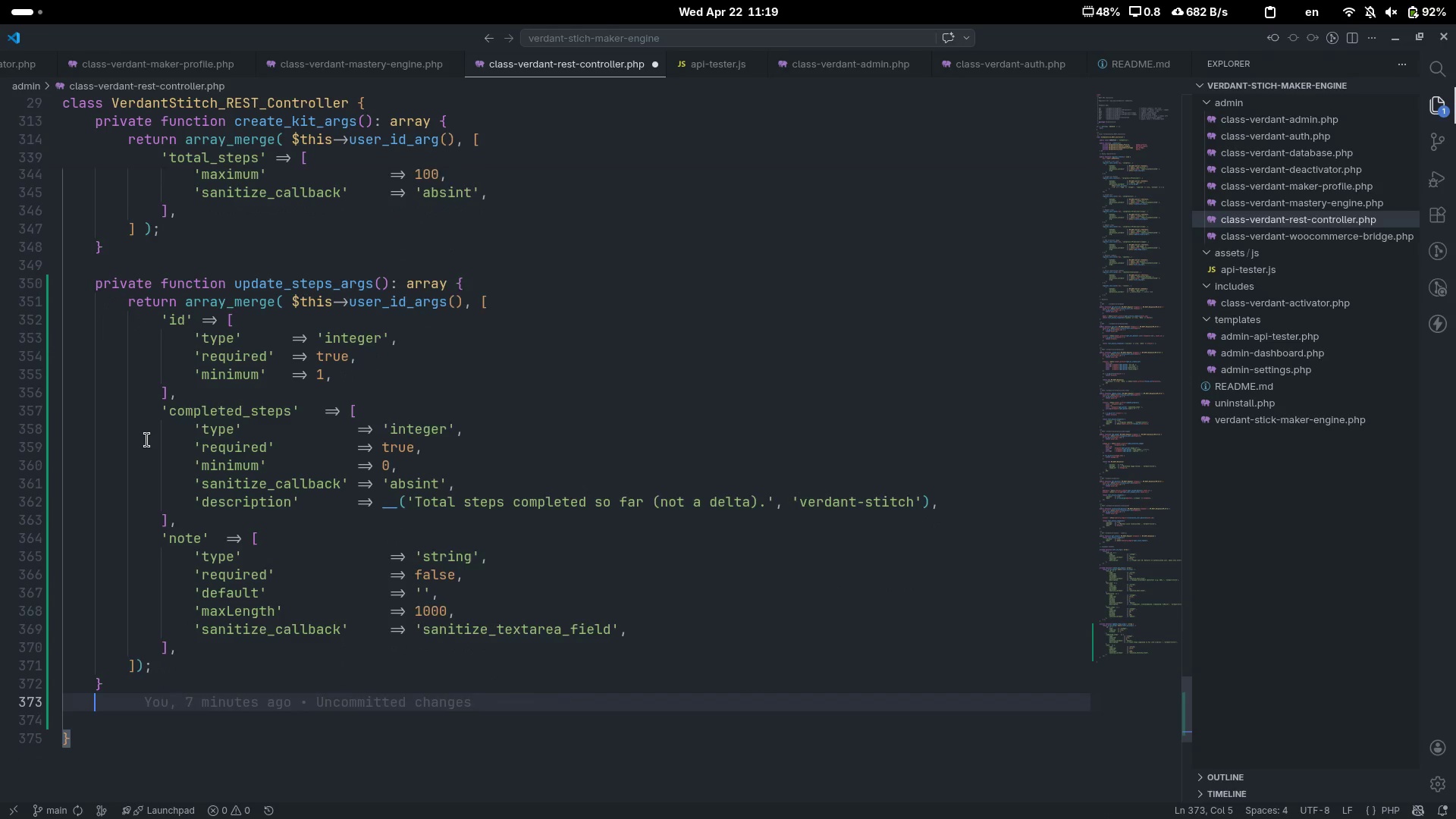 
key(Enter)
 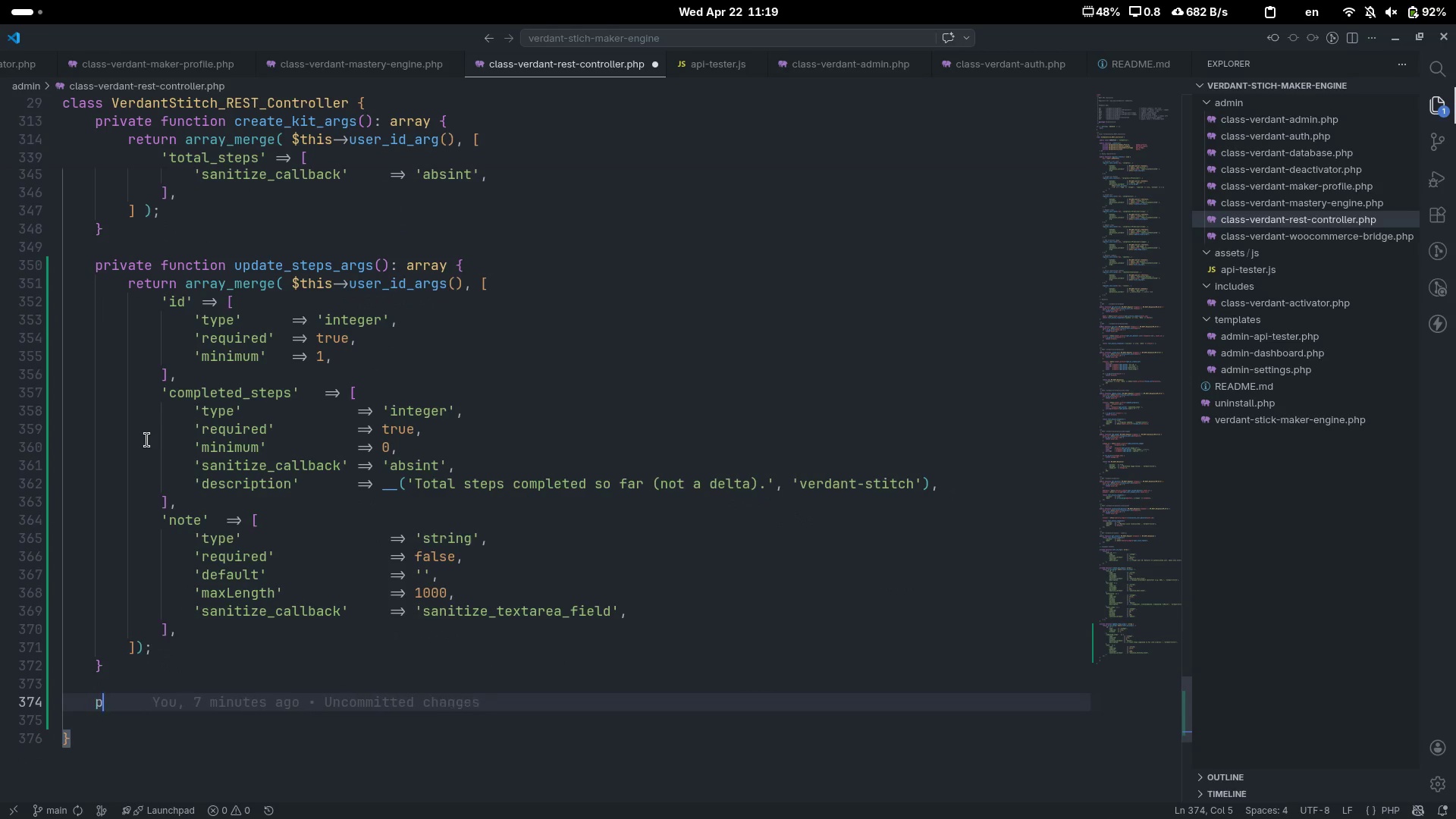 
type(private fucntion )
key(Backspace)
 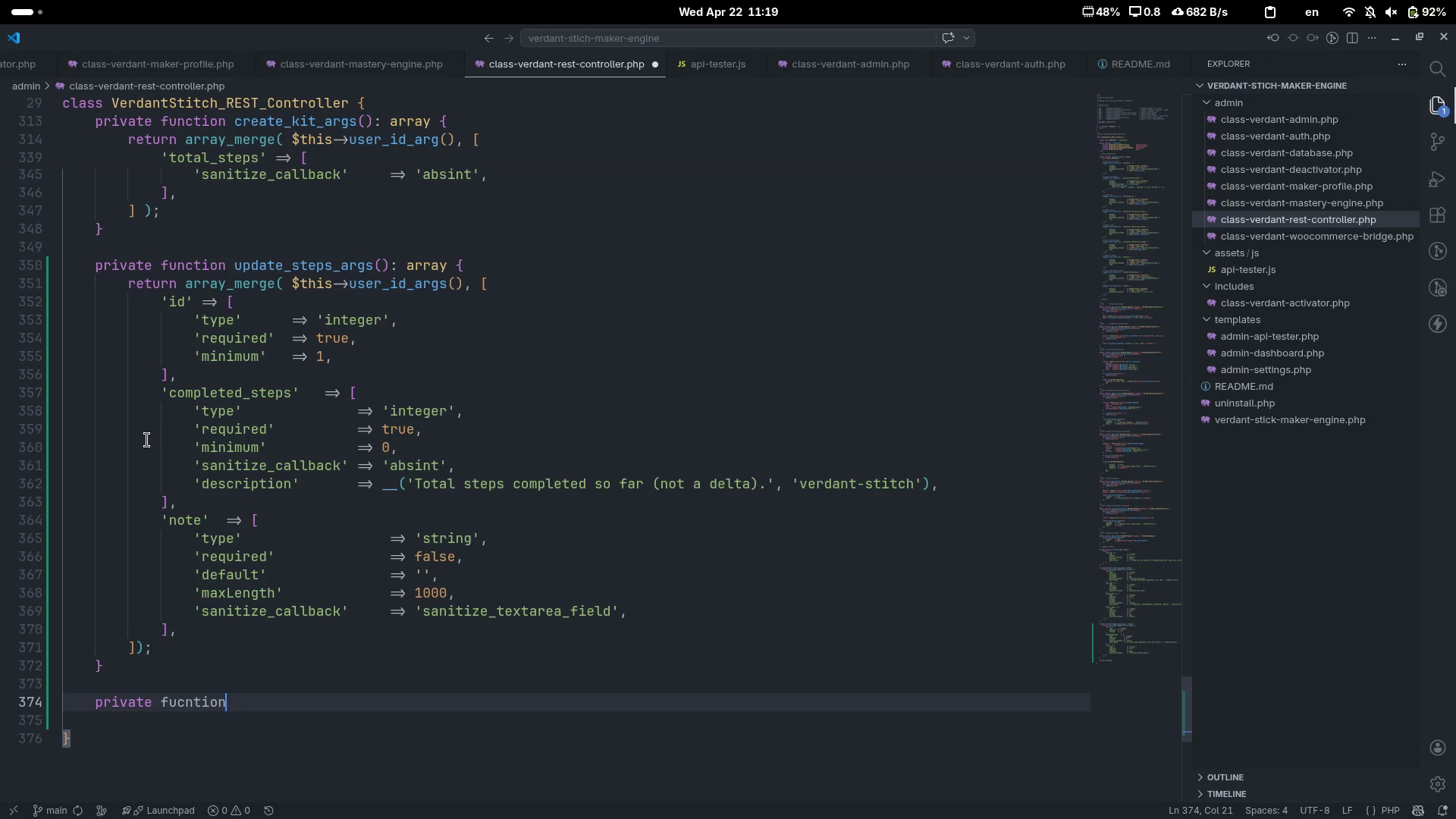 
key(Control+ControlLeft)
 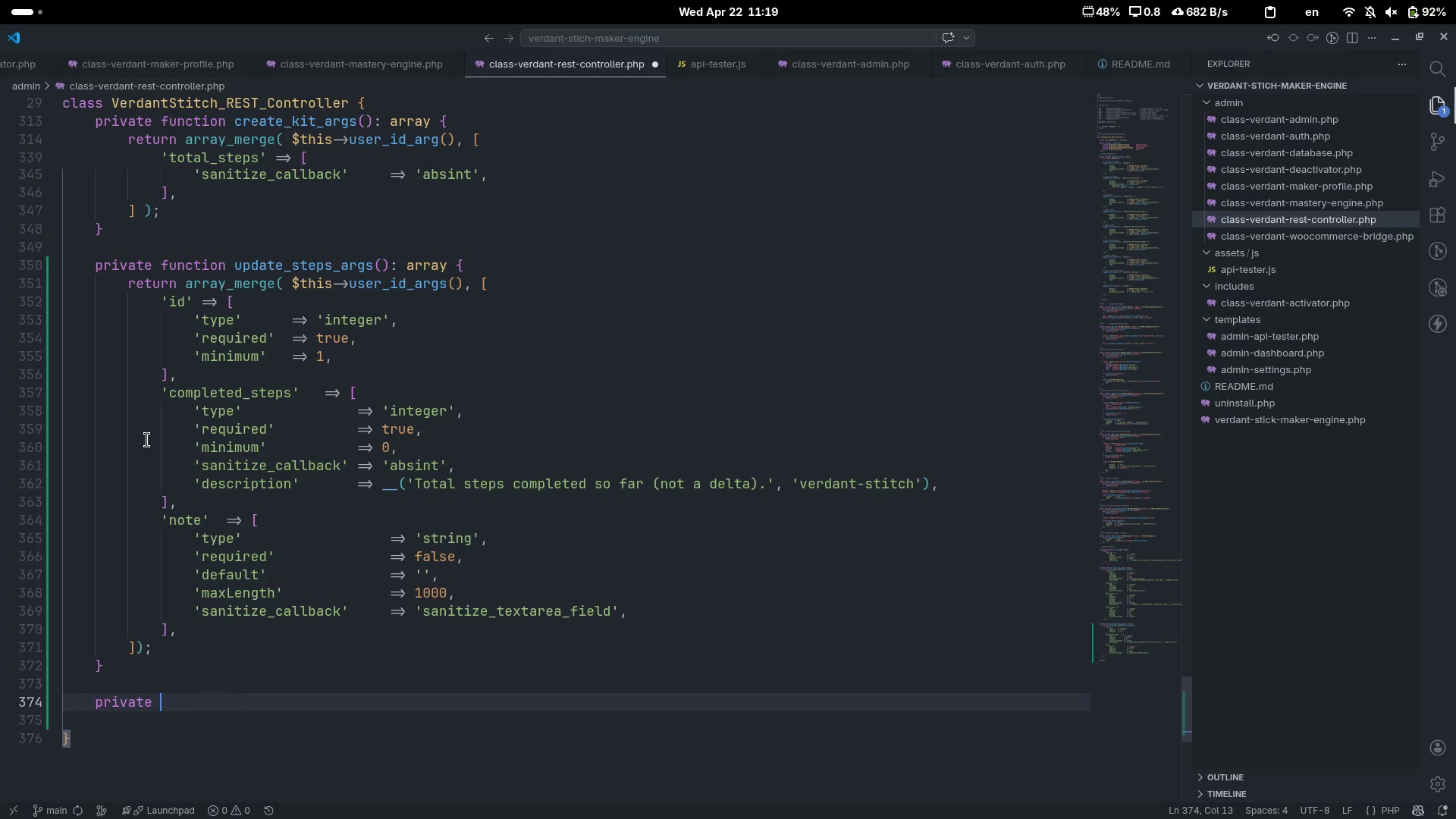 
key(Control+Backspace)
 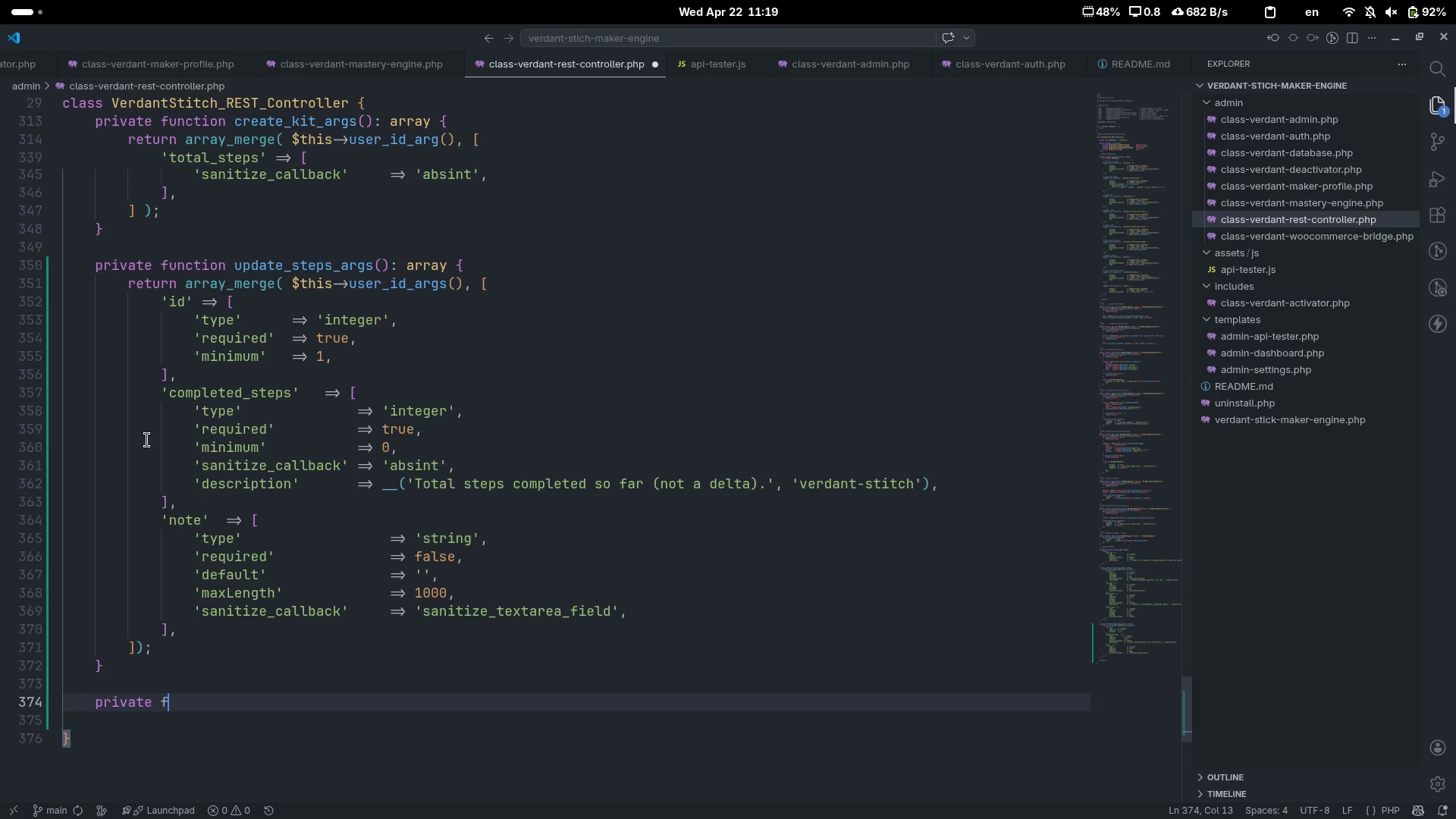 
type(function add_oa)
key(Backspace)
key(Backspace)
type(imae)
key(Backspace)
key(Tab)
type(_arfs)
key(Backspace)
key(Backspace)
type(gs()
 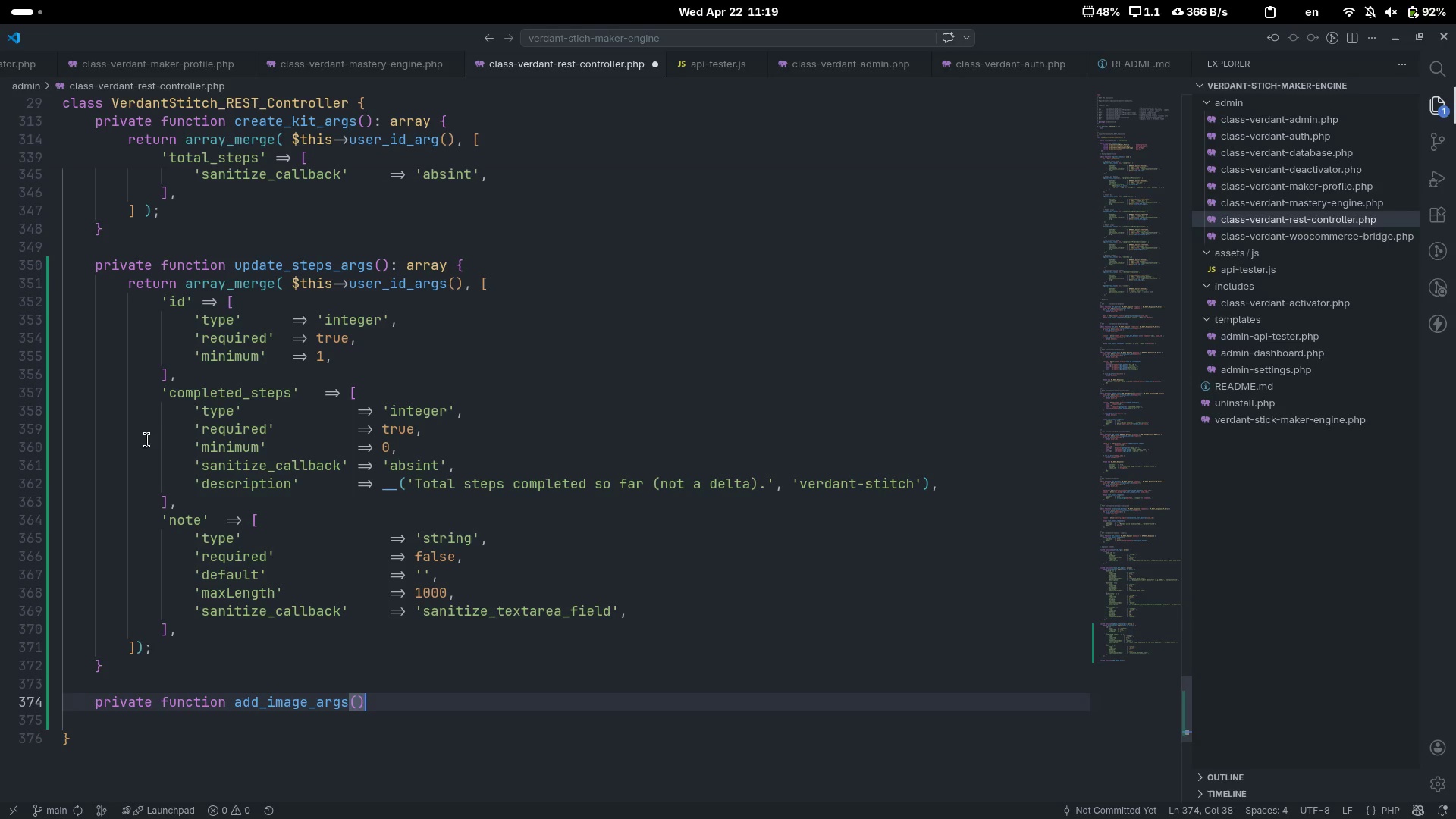 
 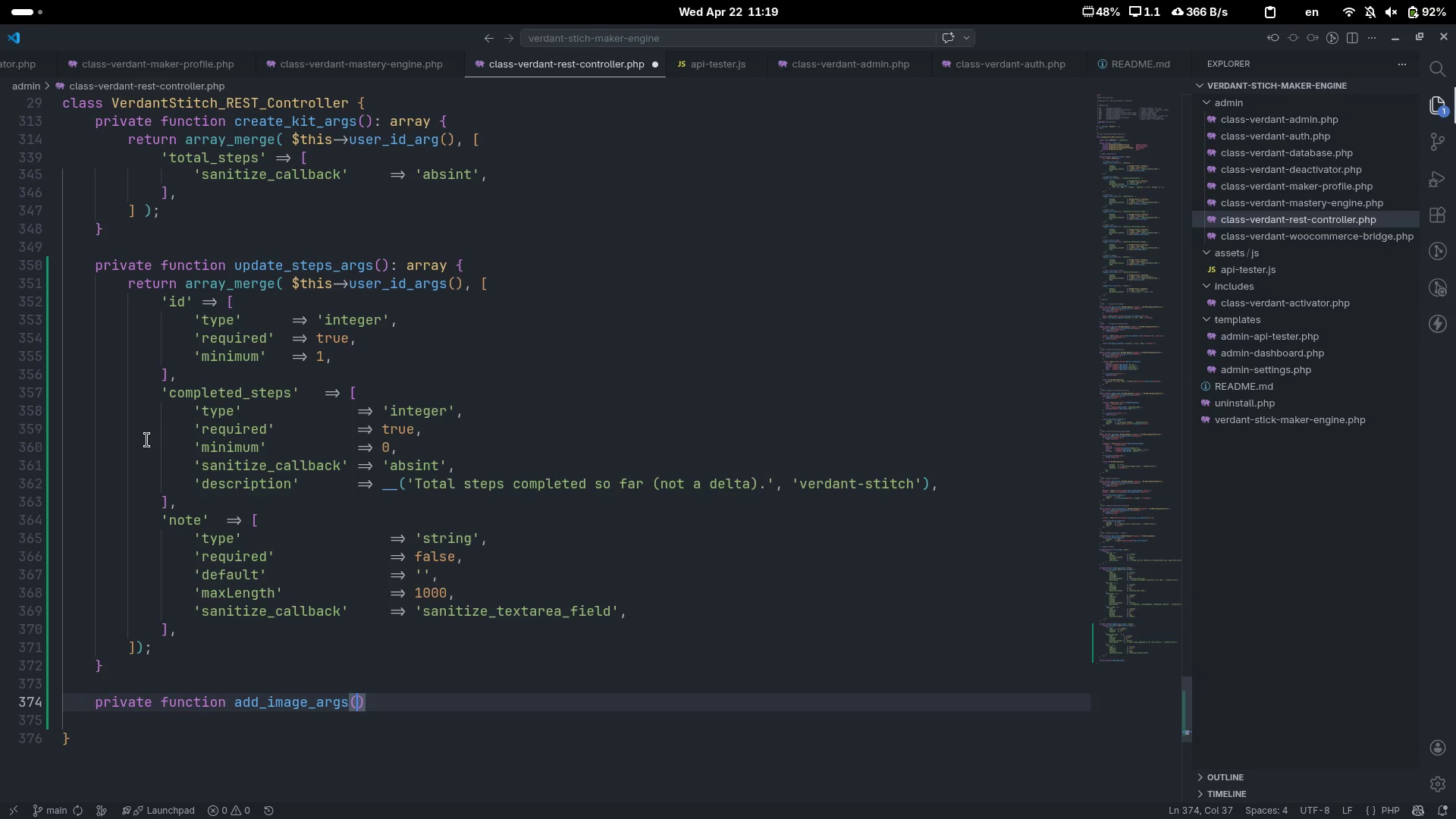 
key(ArrowRight)
 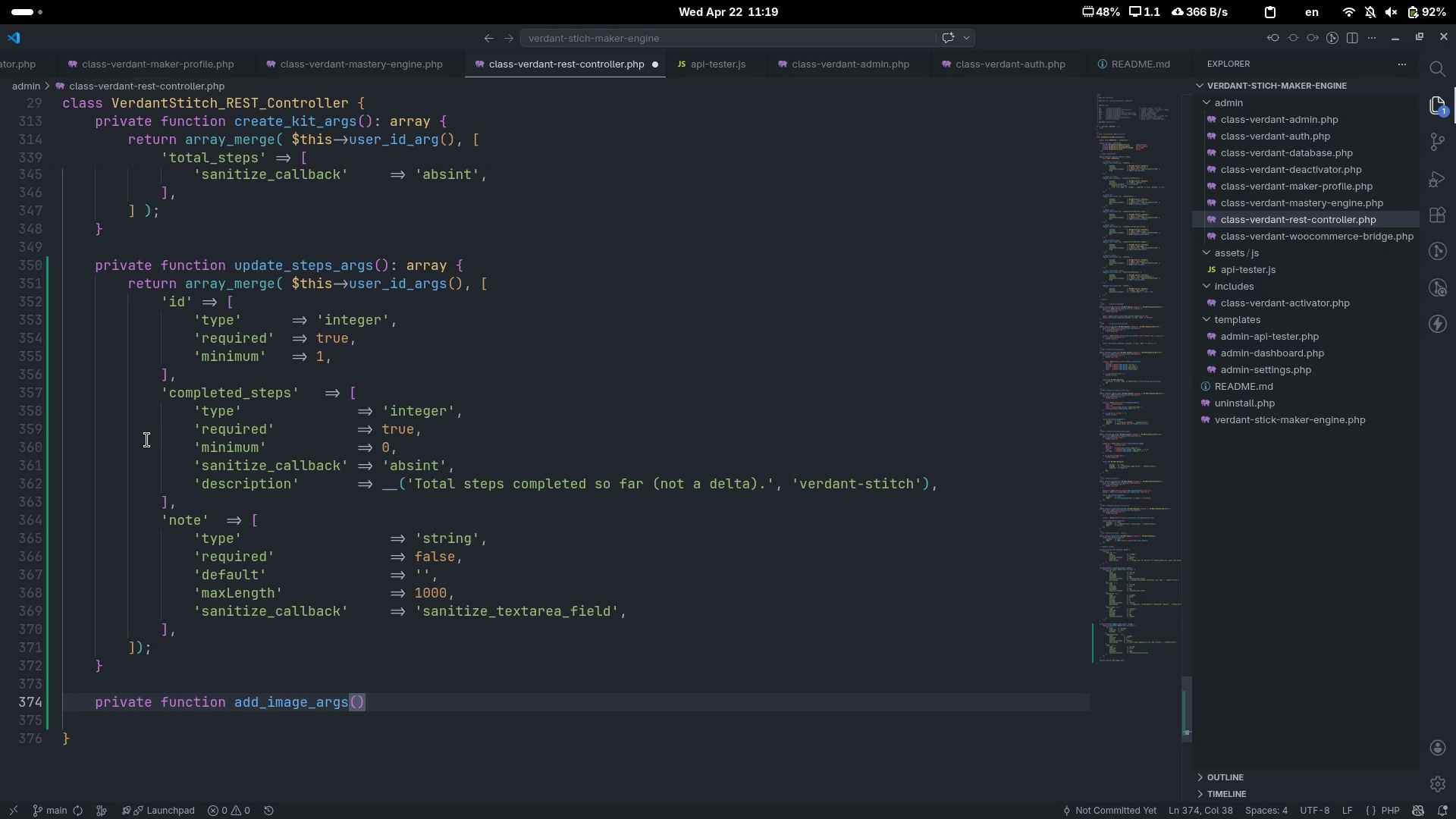 
type(: ara)
key(Backspace)
type(ray {)
 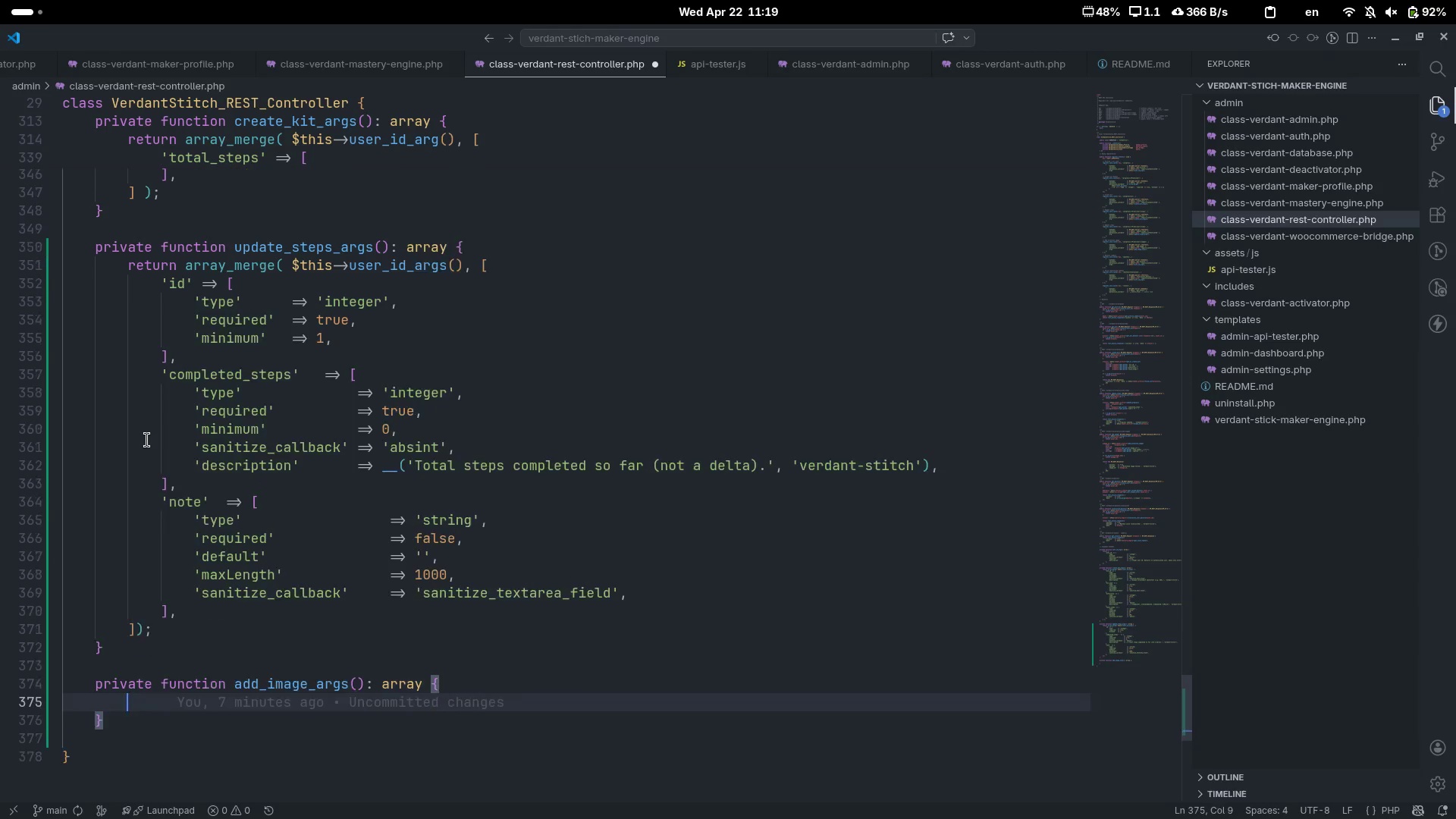 
key(Enter)
 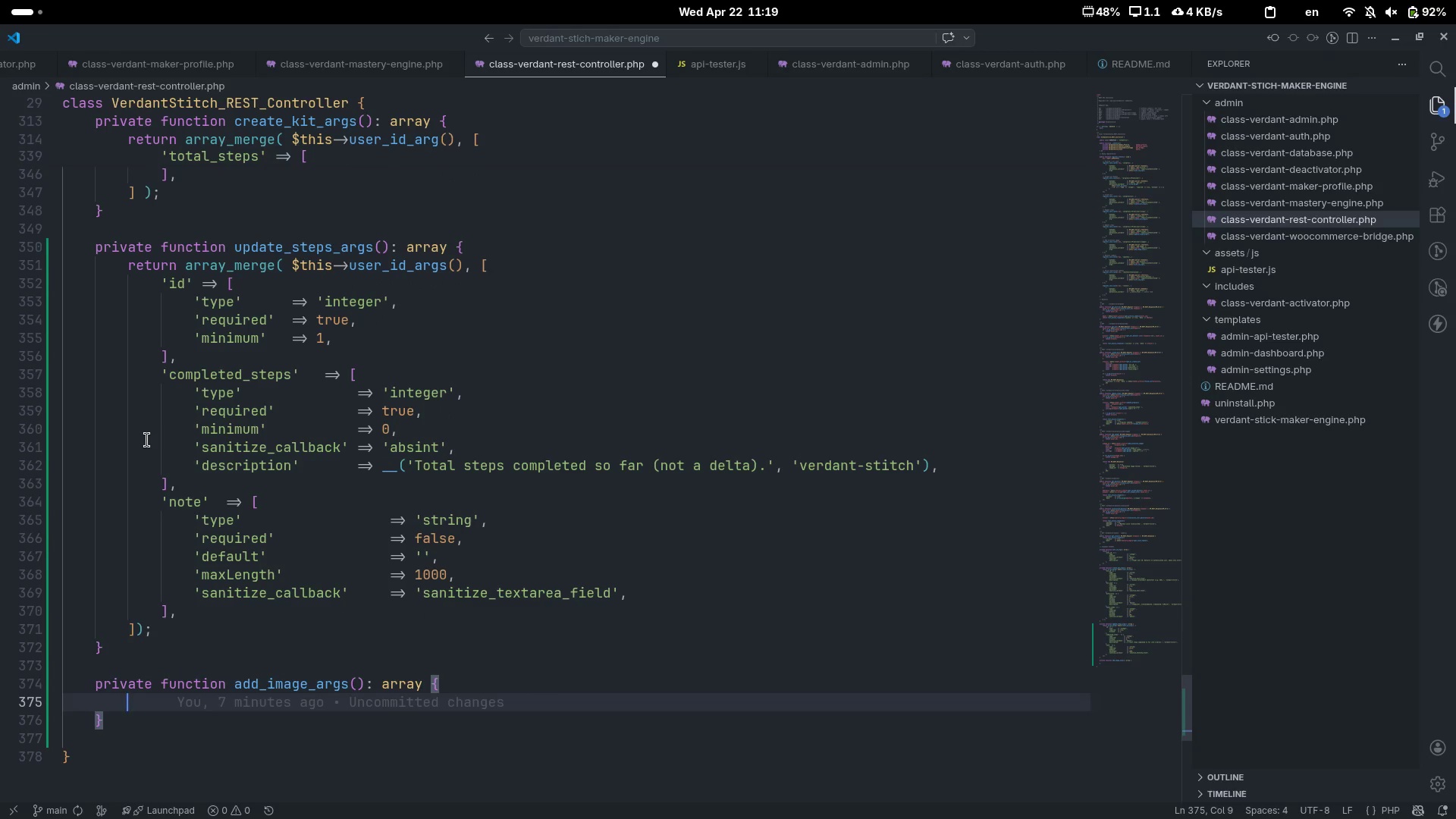 
type(return erray_merge( )
 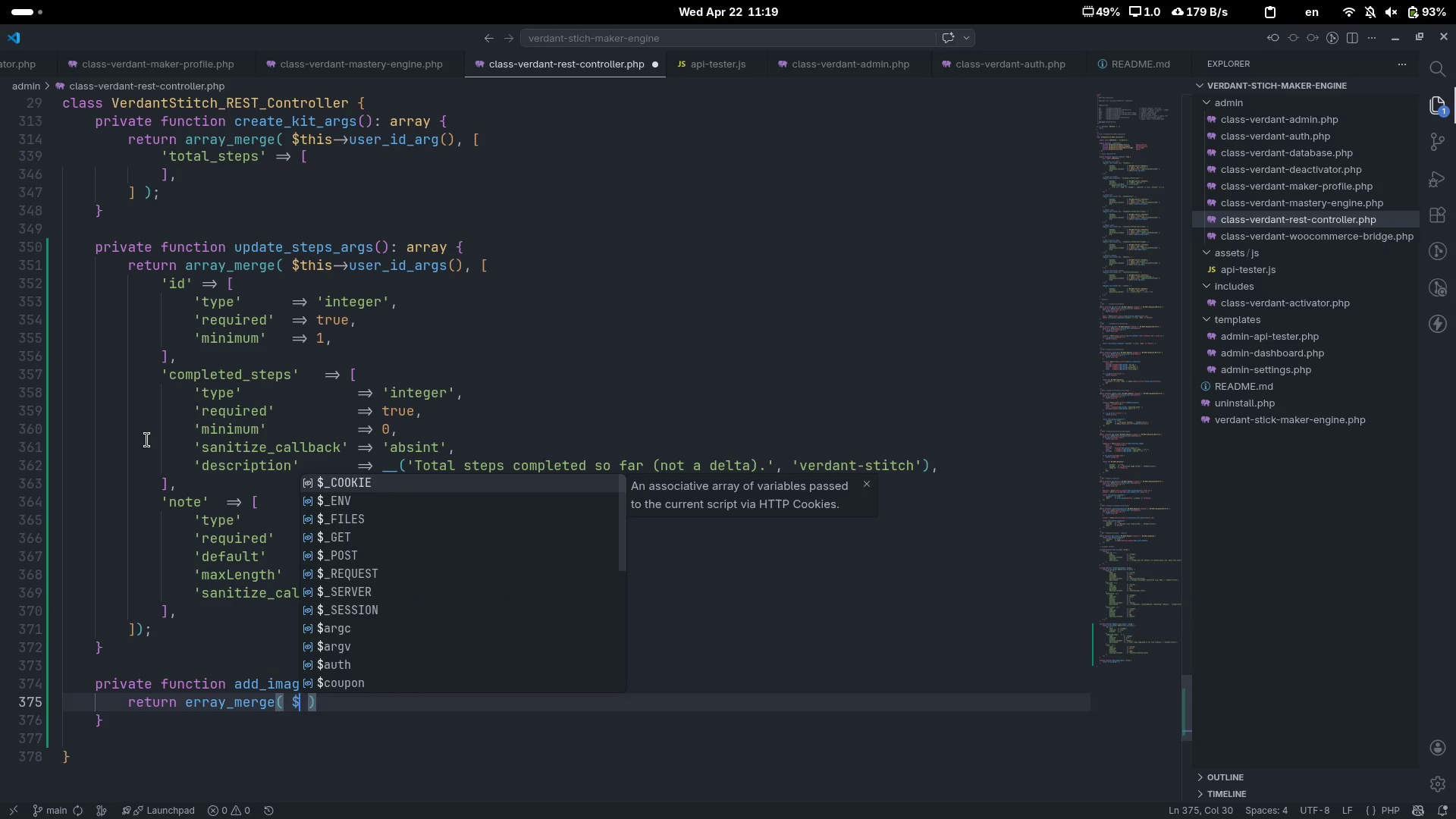 
 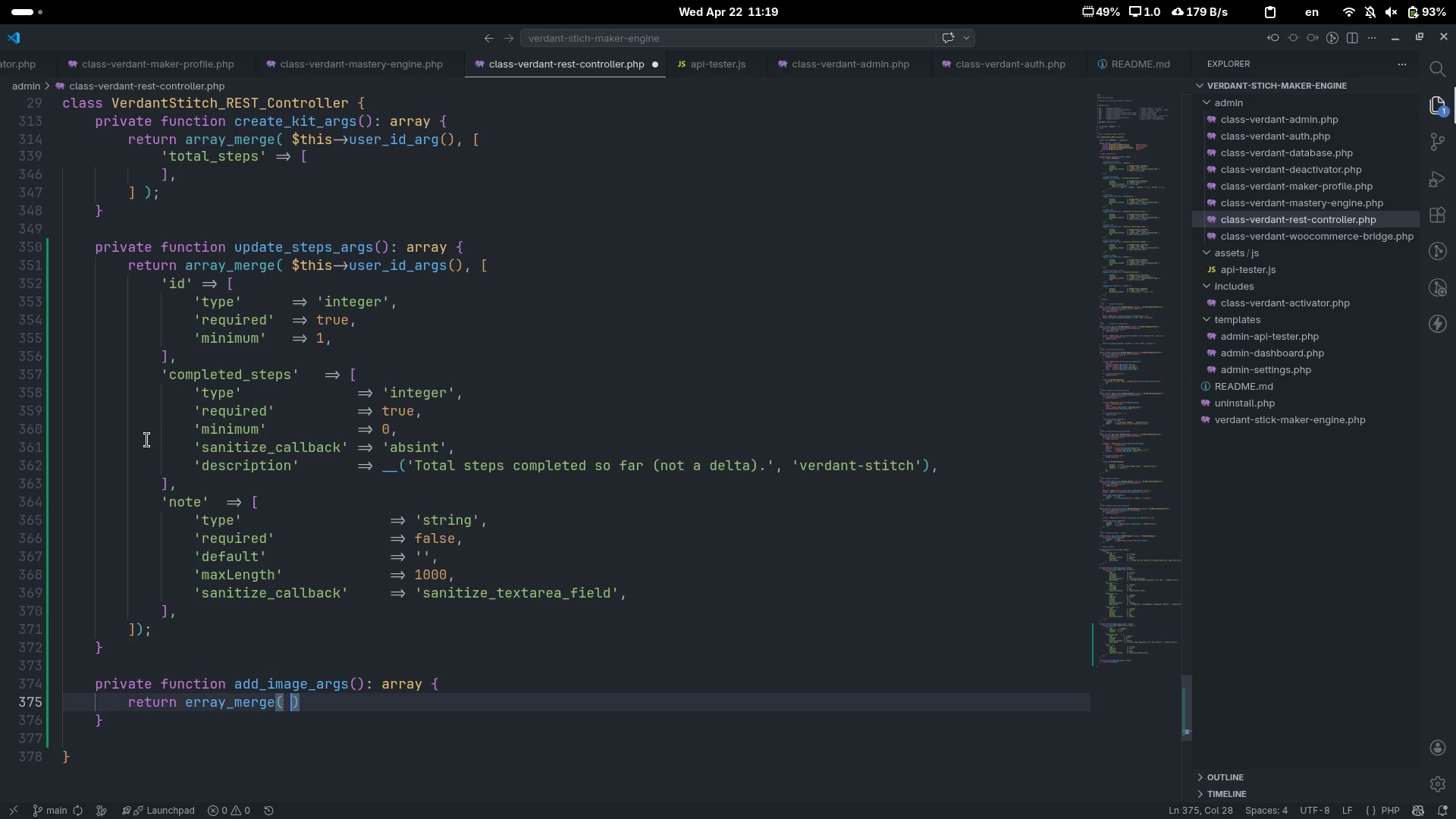 
key(ArrowLeft)
 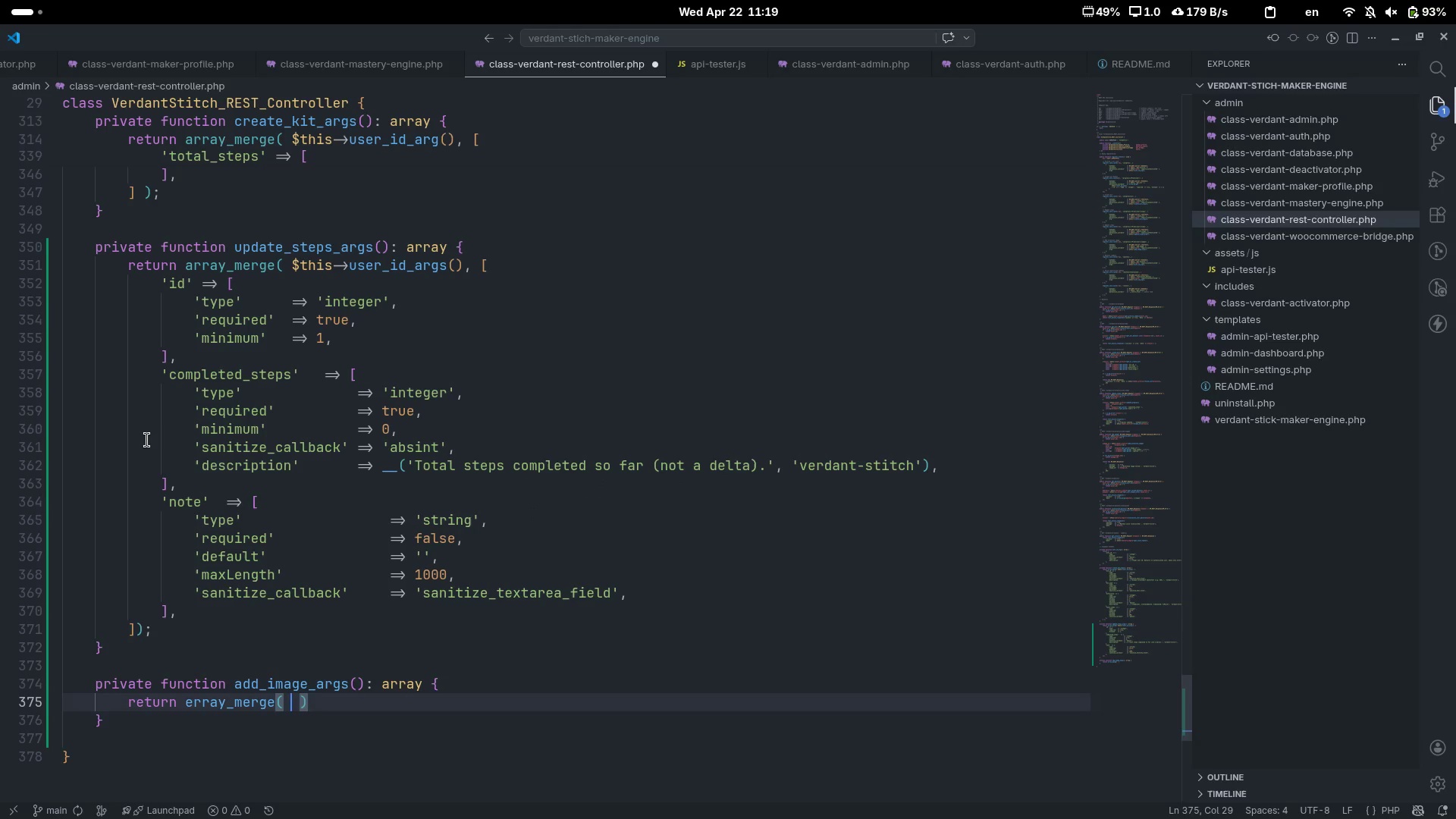 
type( $this -> user_id_)
key(Tab)
type(()
 